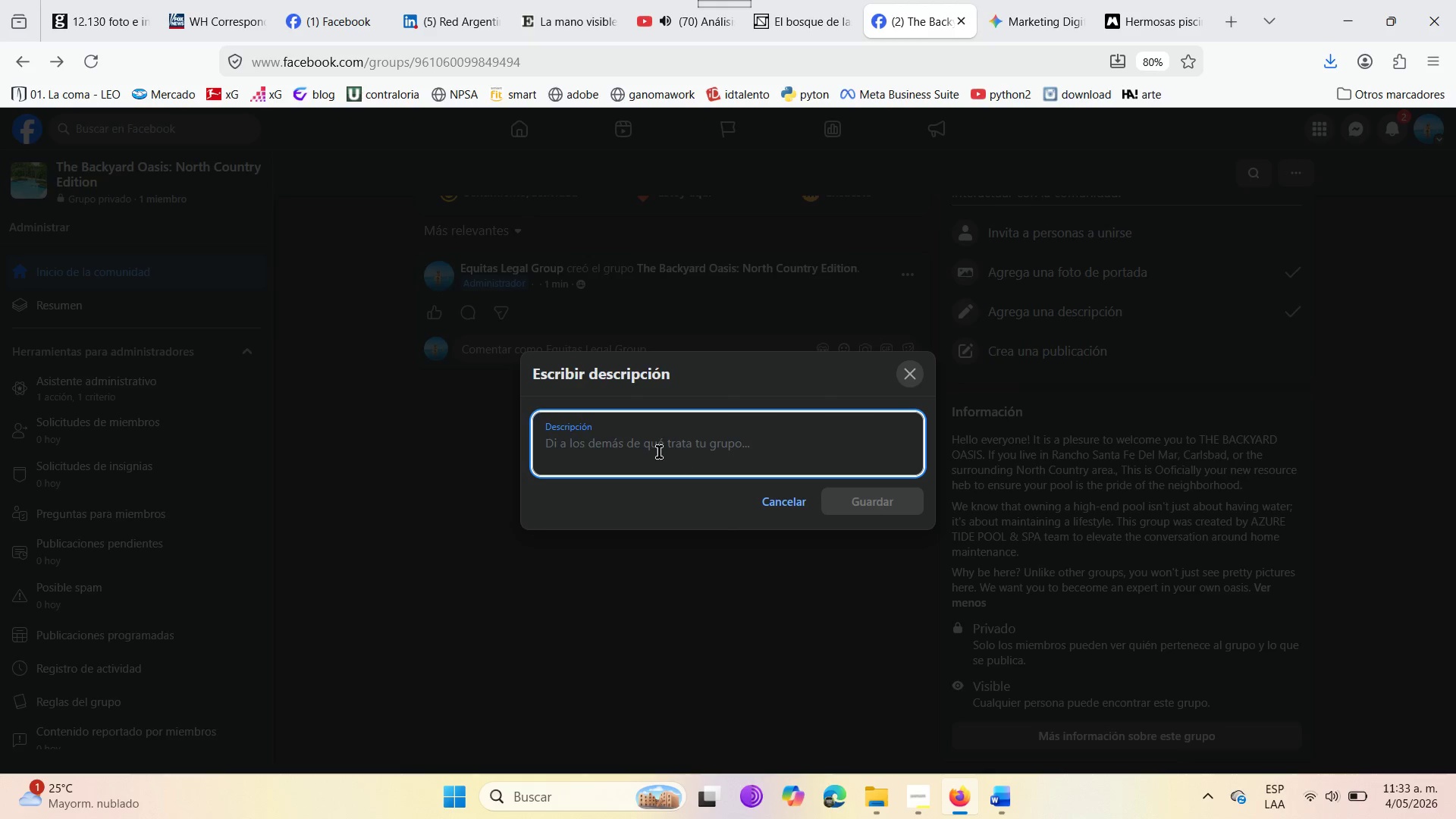 
left_click([637, 428])
 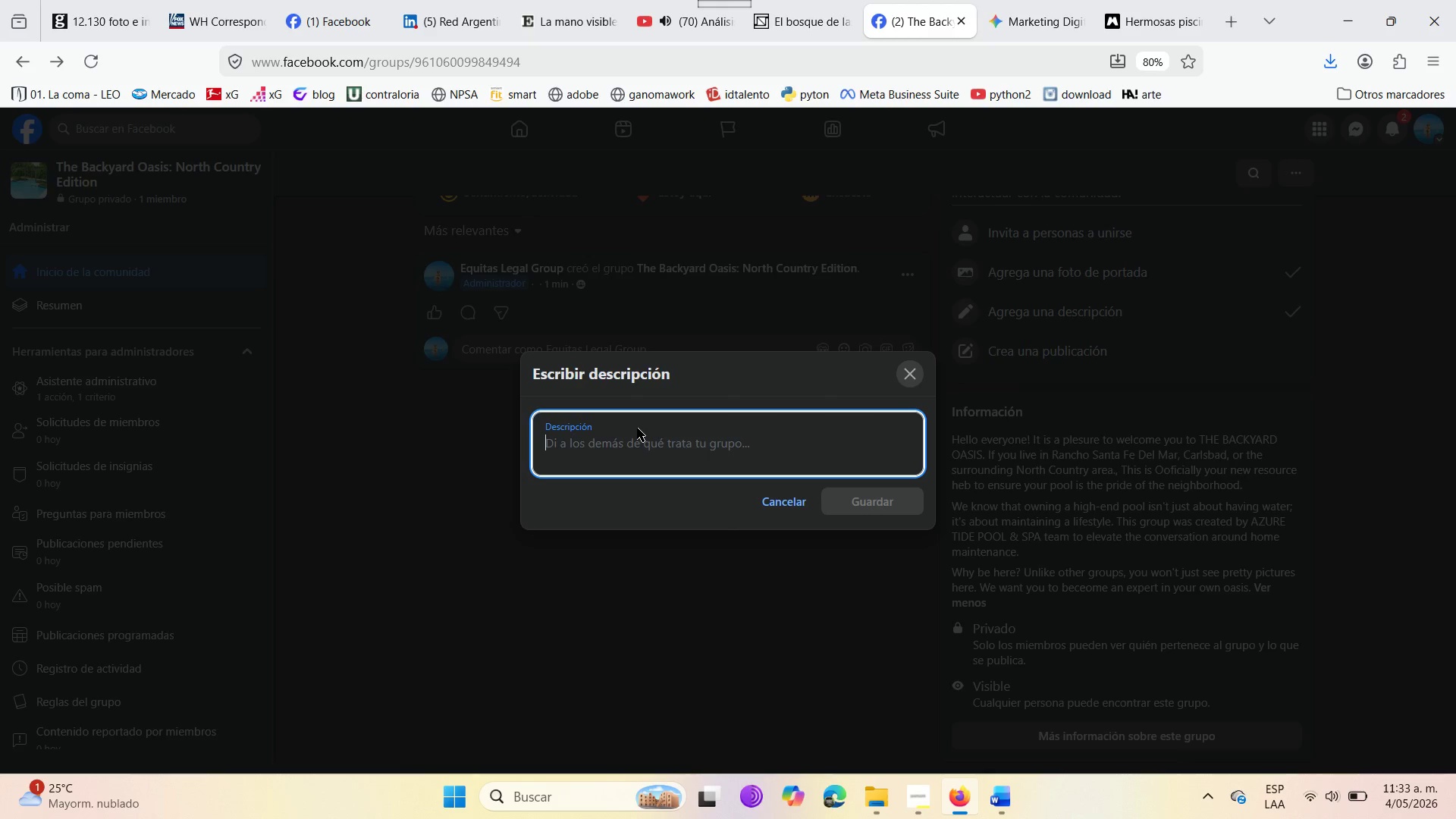 
key(Control+V)
 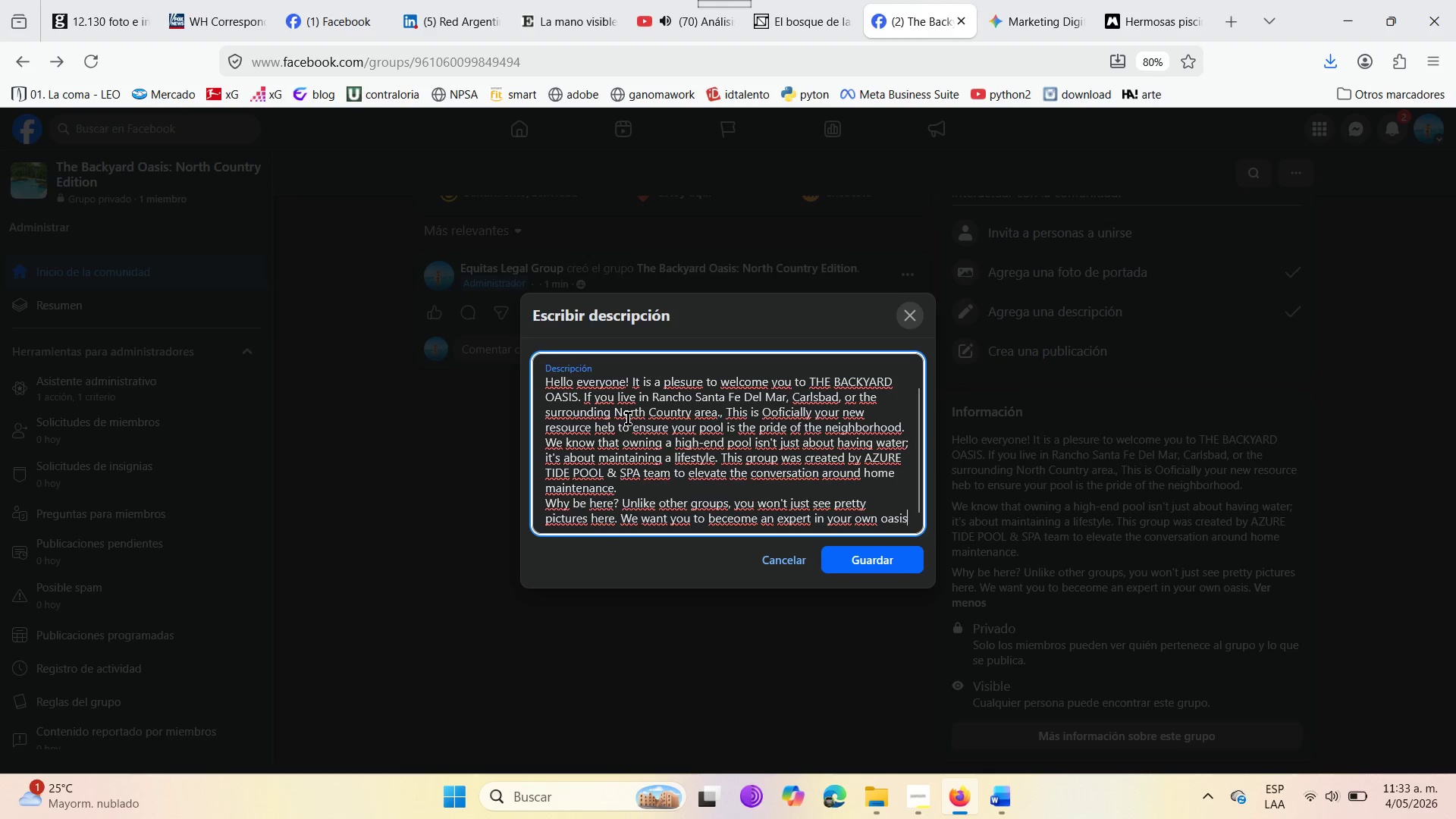 
key(Period)
 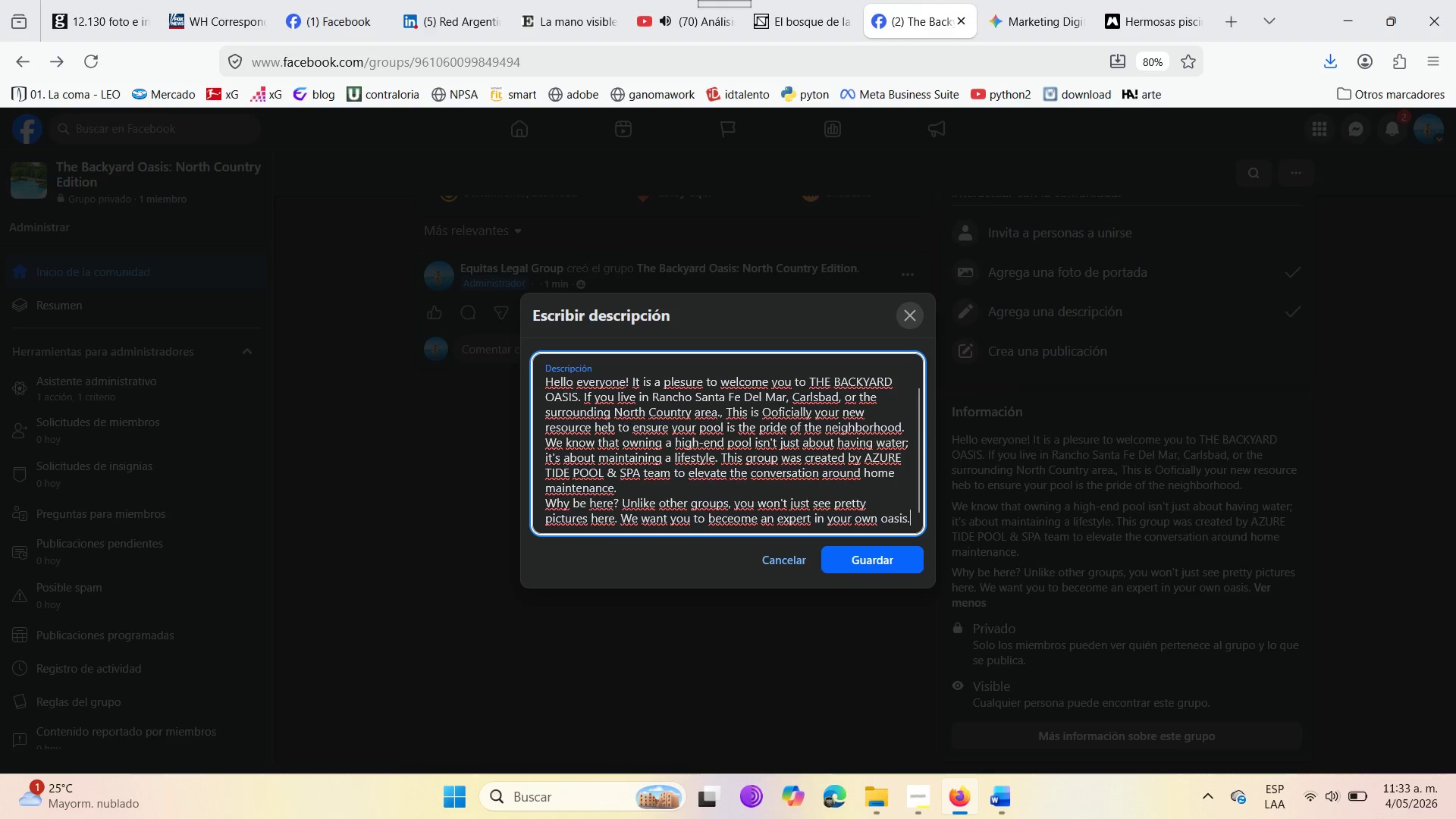 
key(Space)
 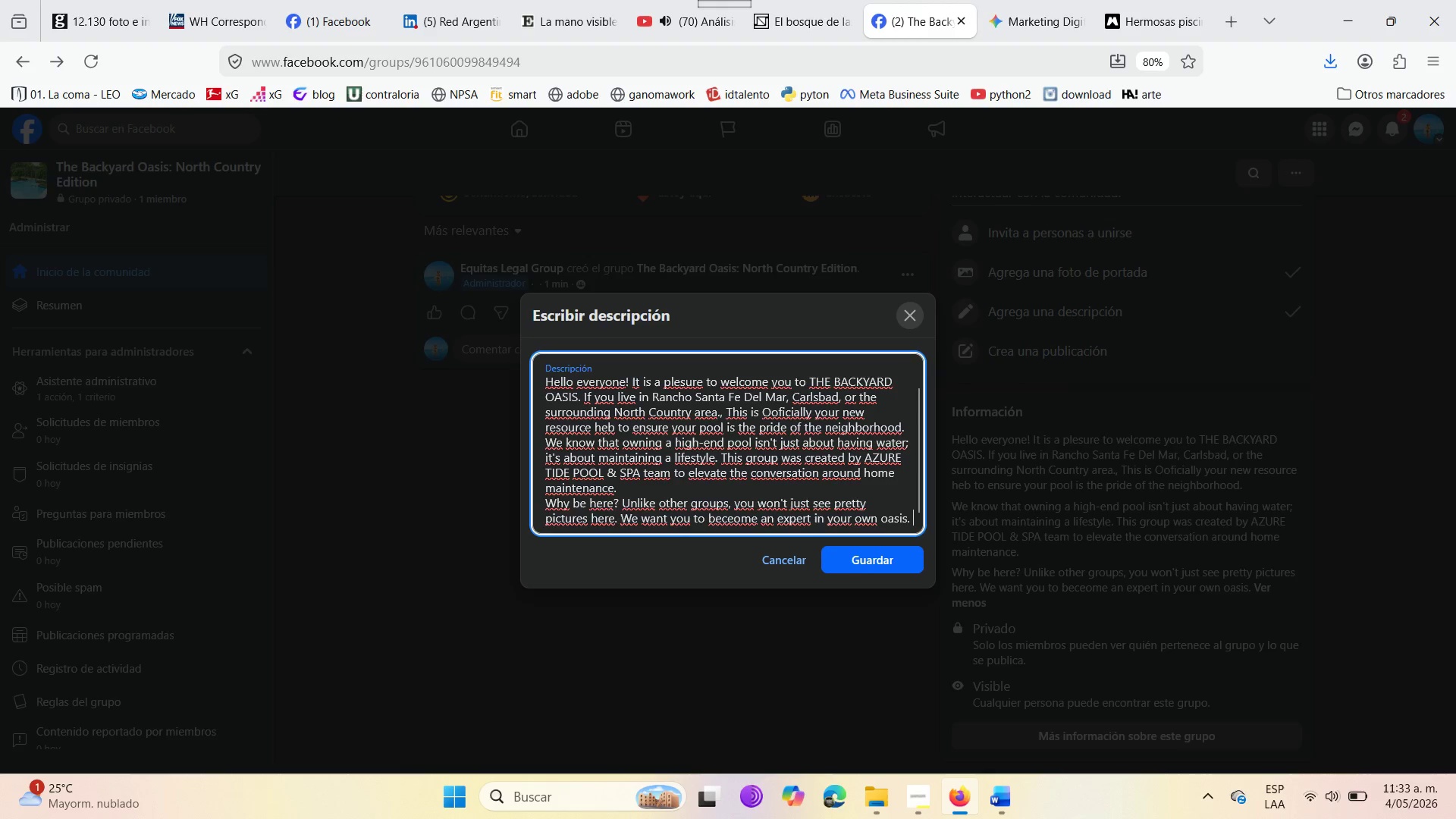 
key(Enter)
 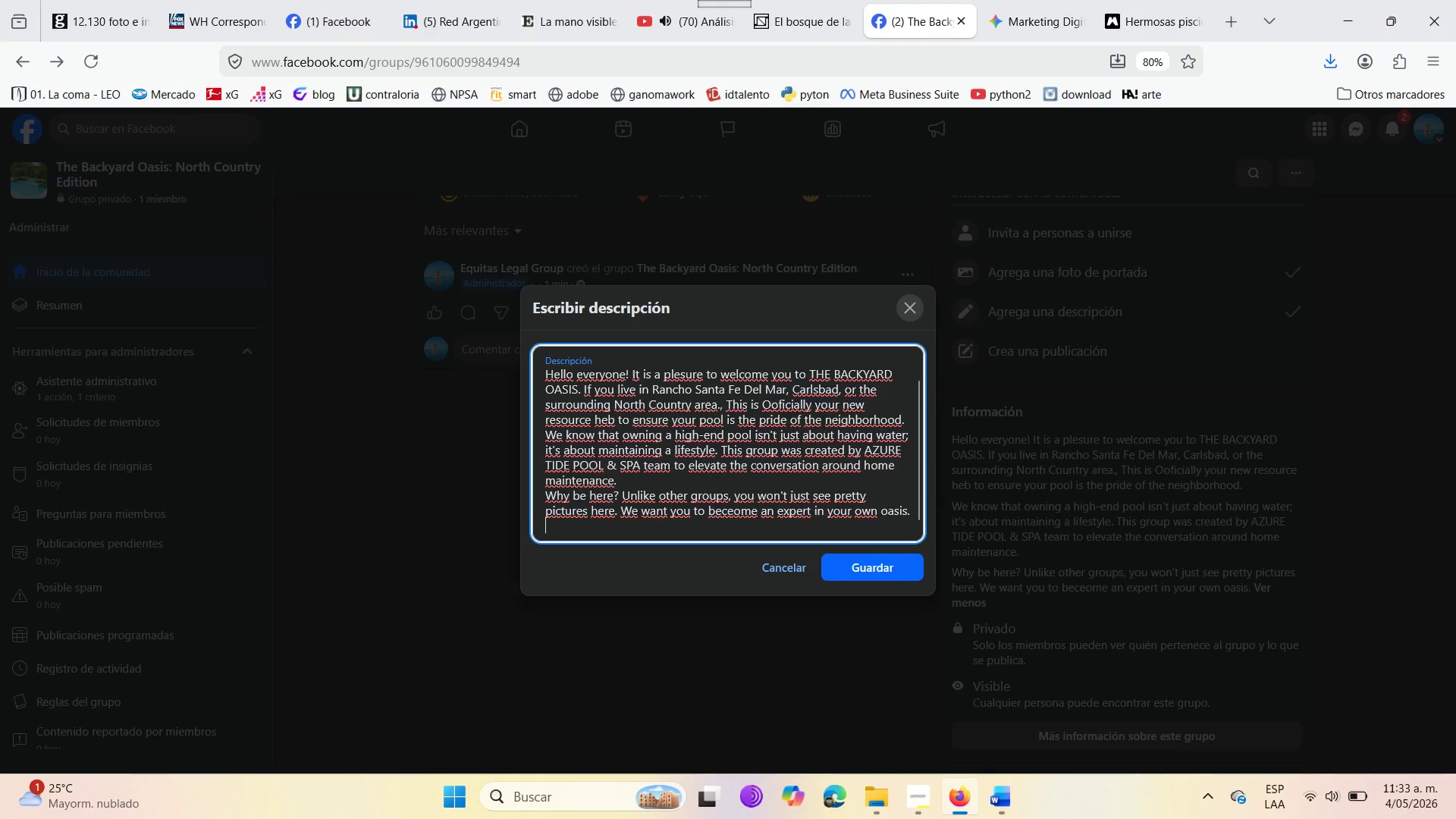 
key(Enter)
 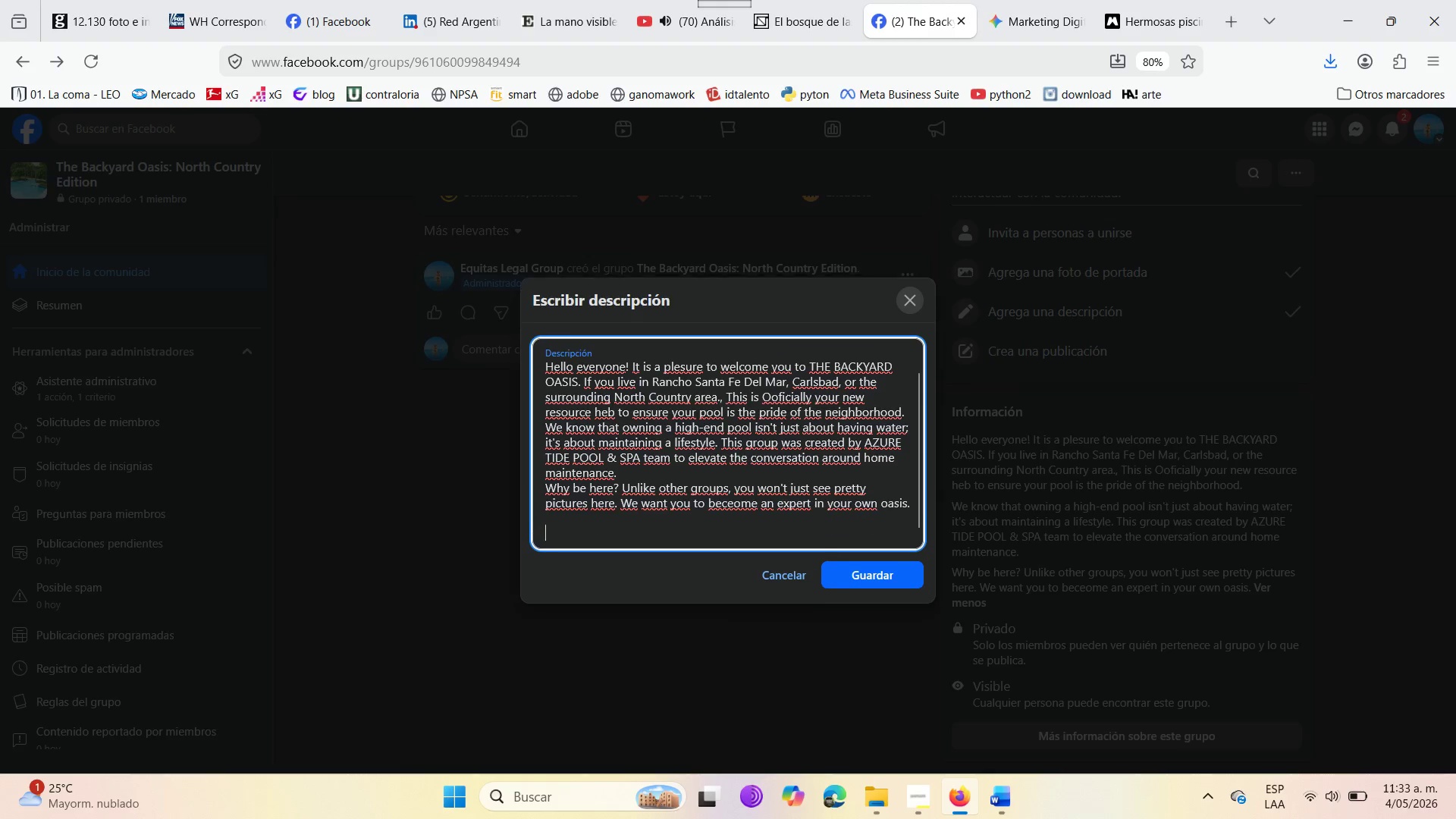 
key(Enter)
 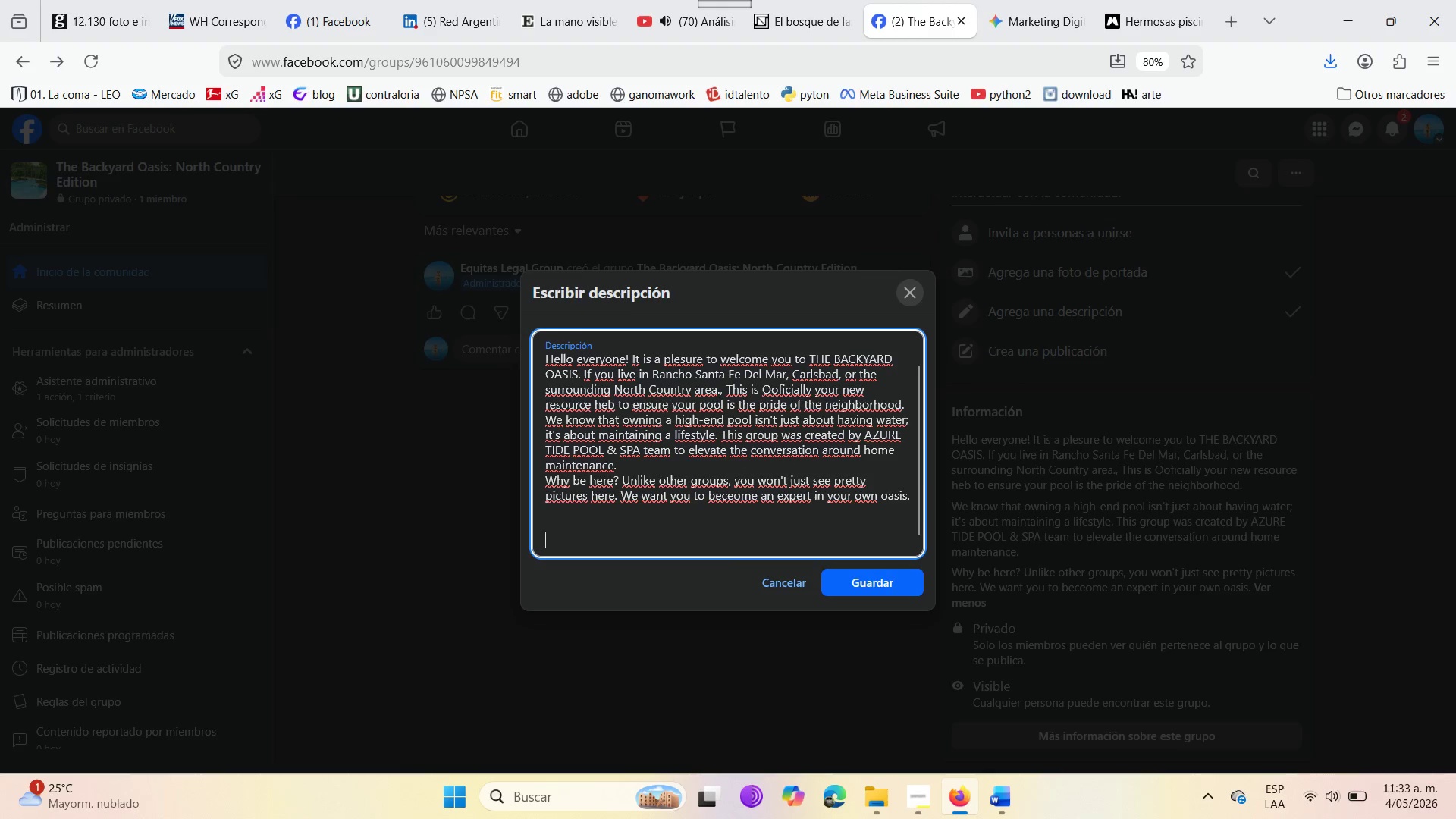 
key(Enter)
 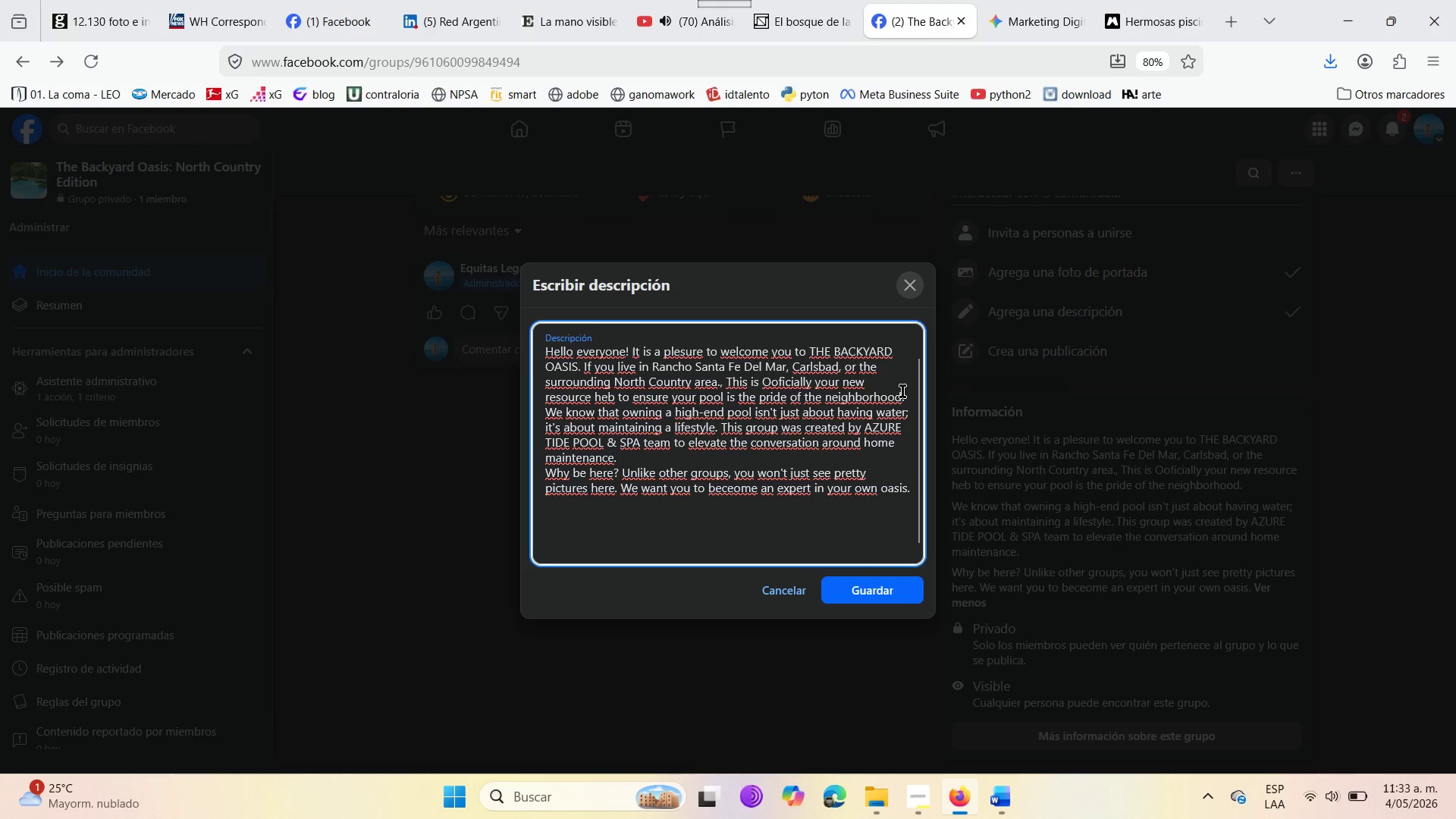 
wait(5.23)
 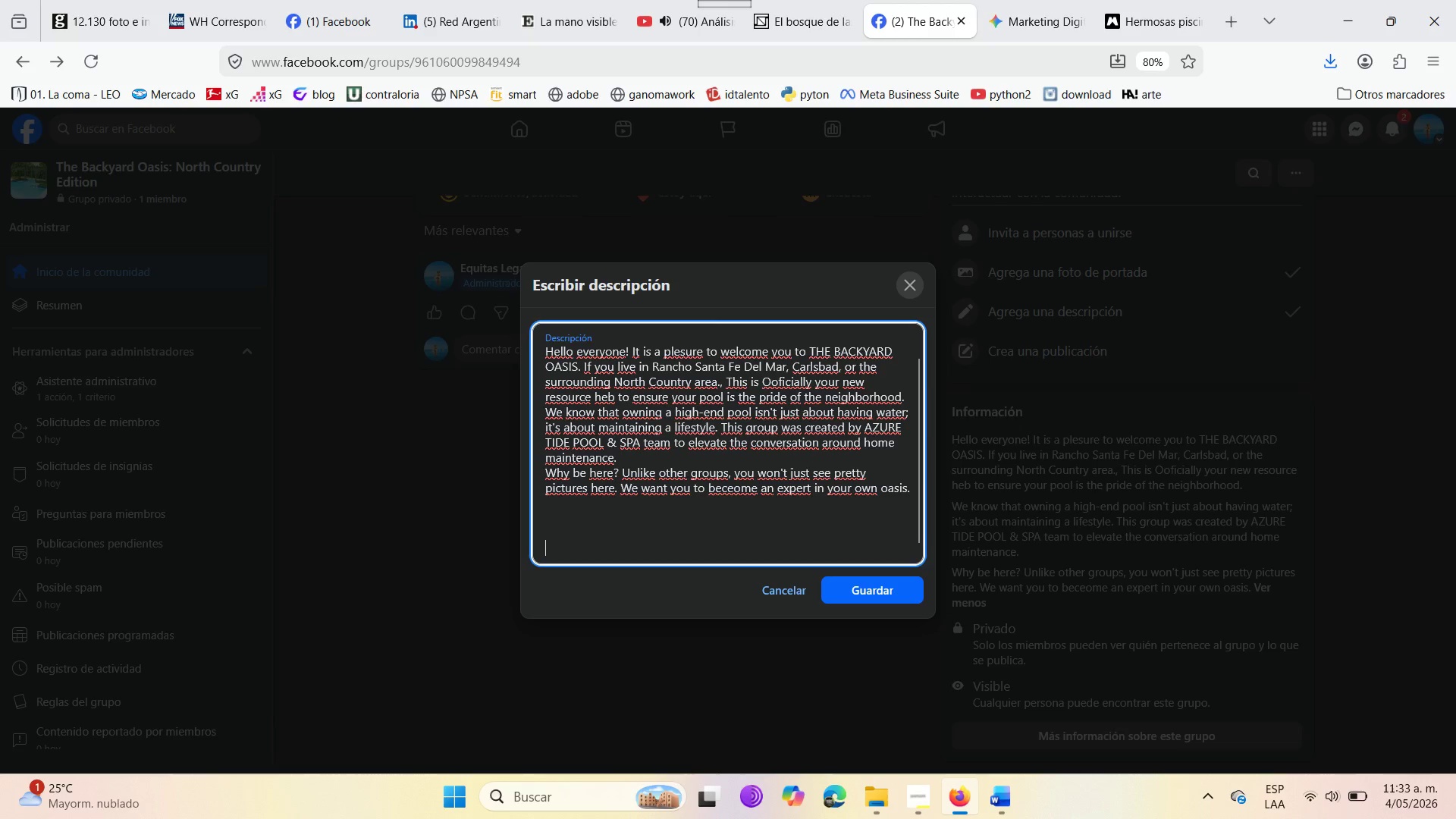 
key(Enter)
 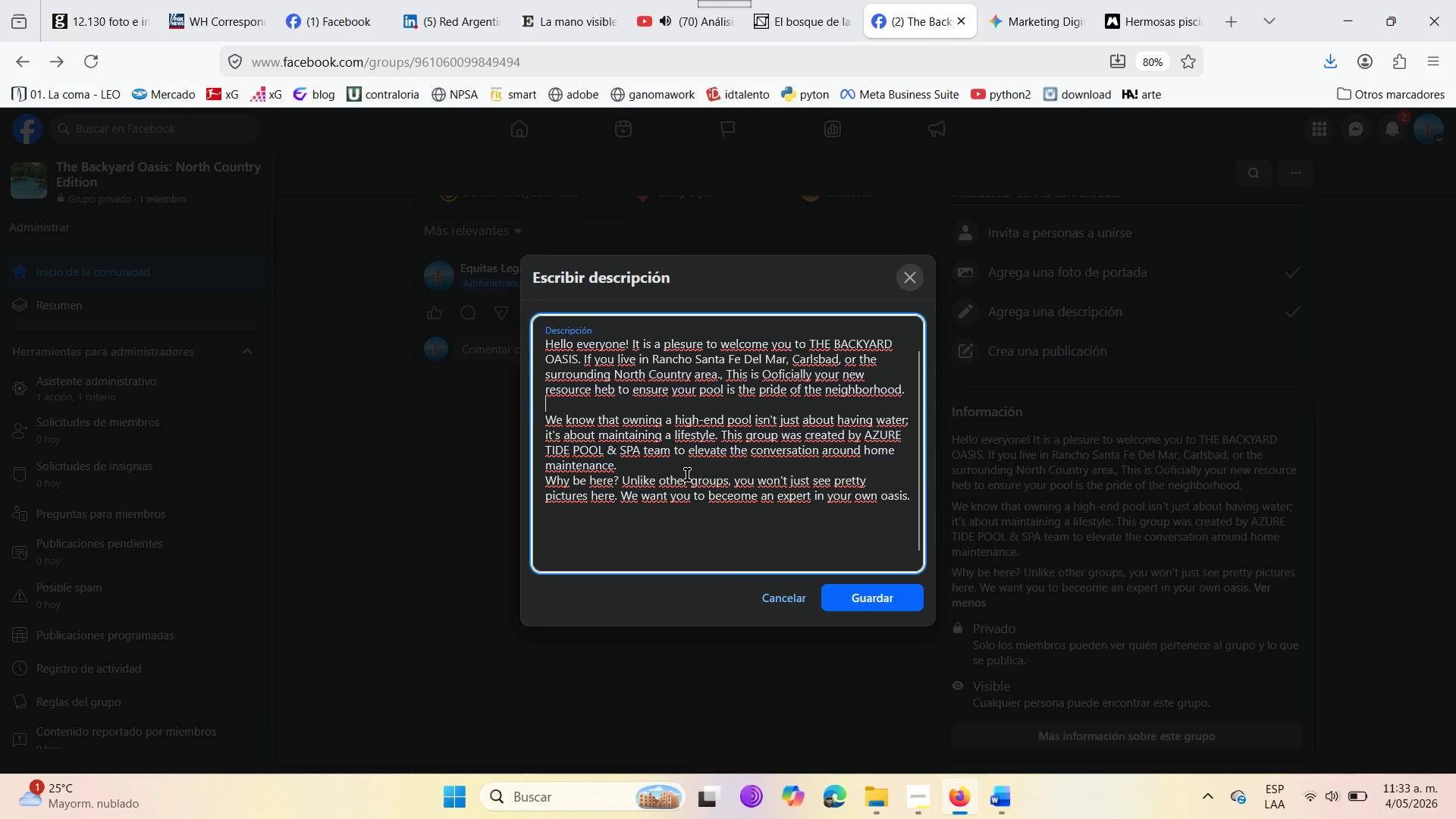 
left_click([642, 468])
 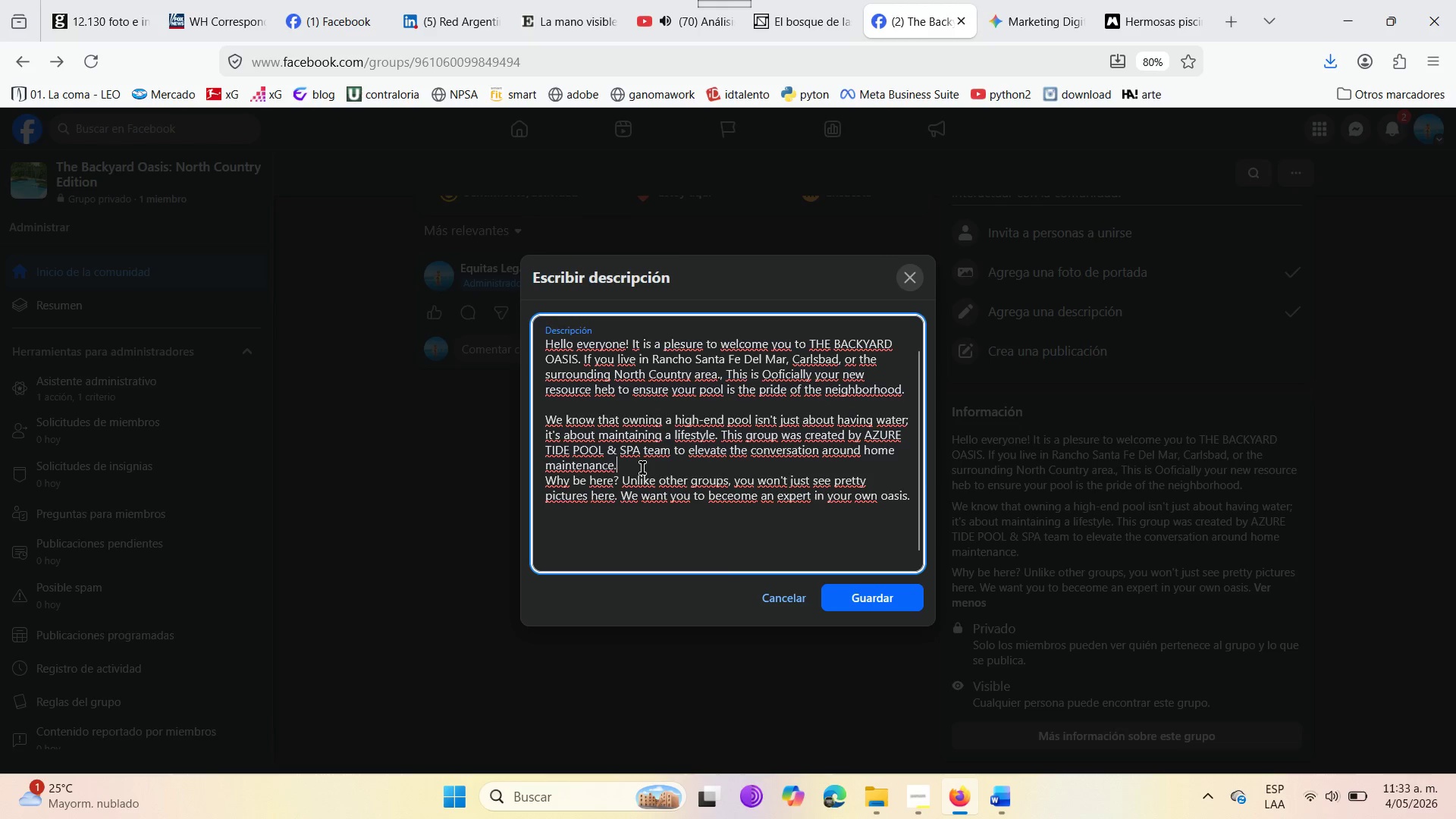 
key(Enter)
 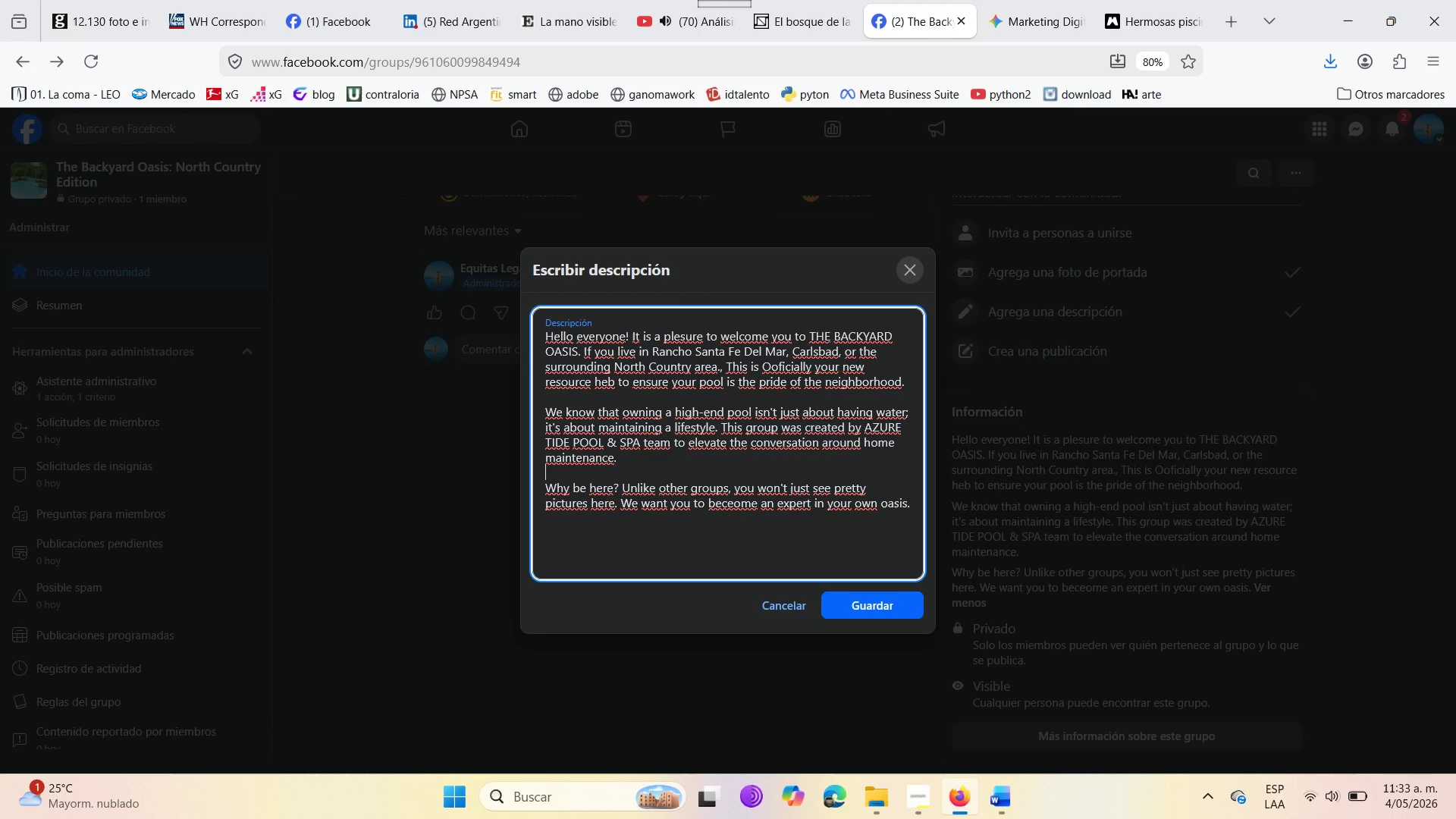 
wait(13.03)
 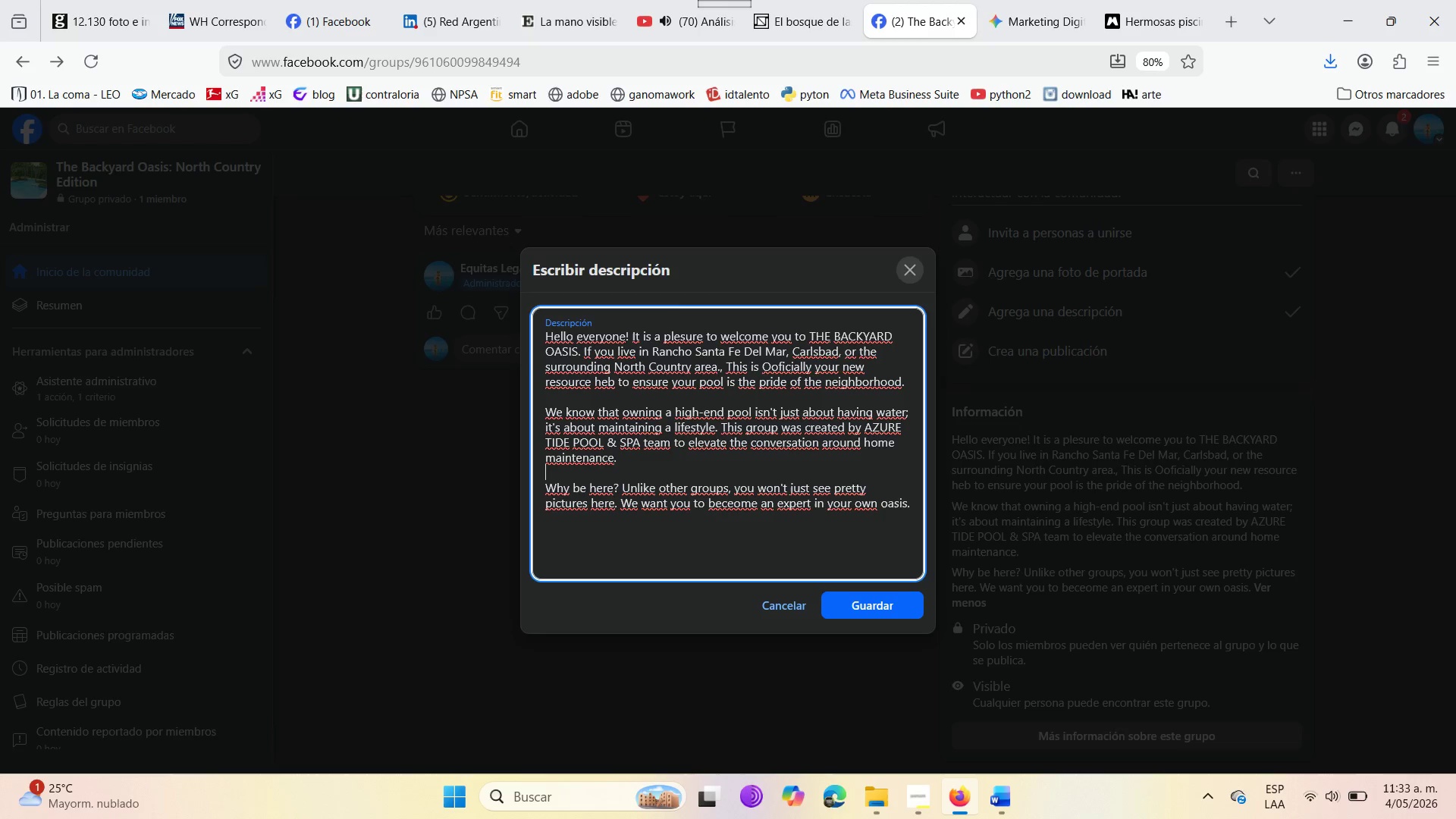 
key(C)
 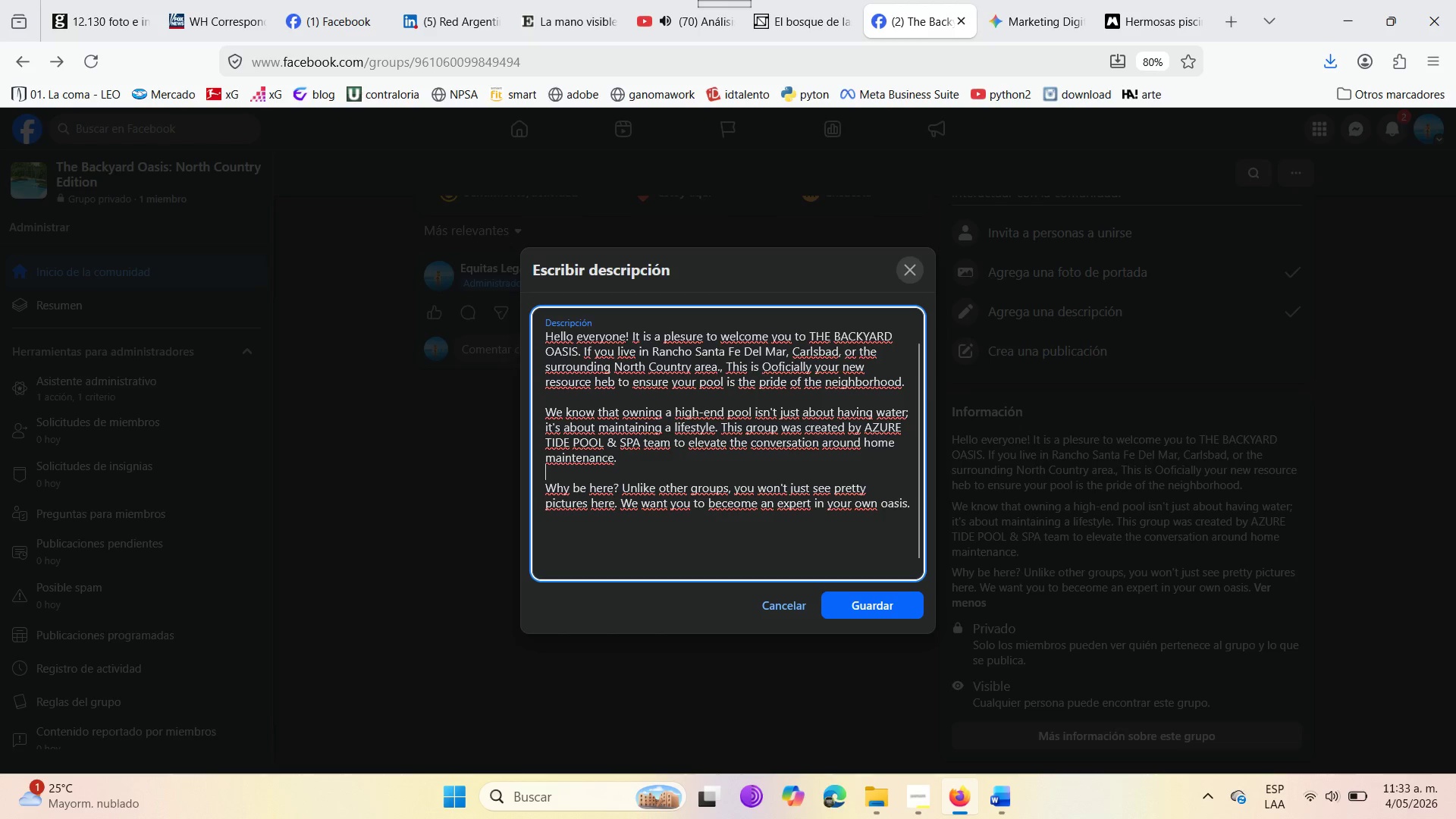 
key(Shift+ShiftLeft)
 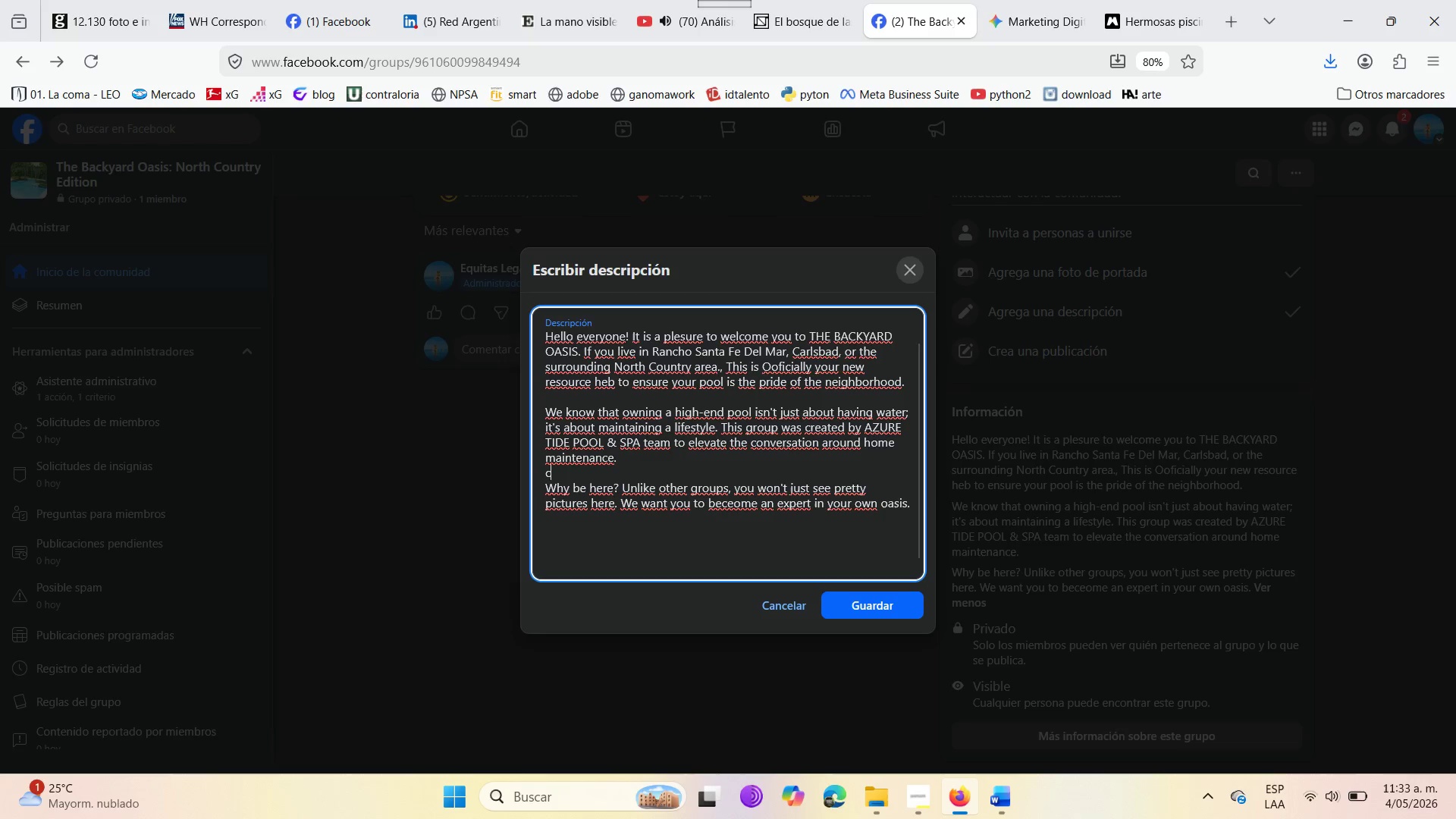 
key(Shift+ShiftLeft)
 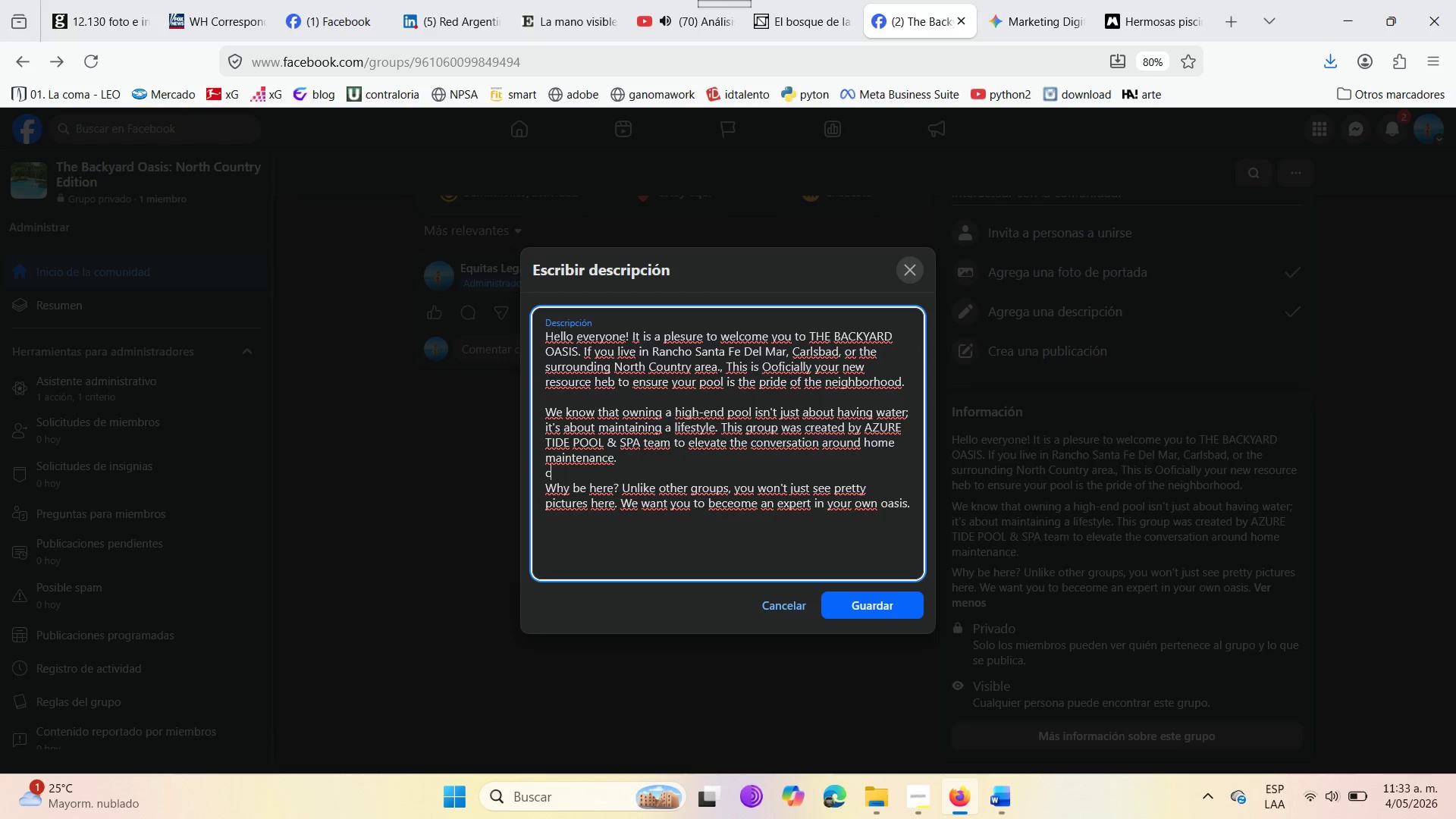 
key(Shift+ShiftLeft)
 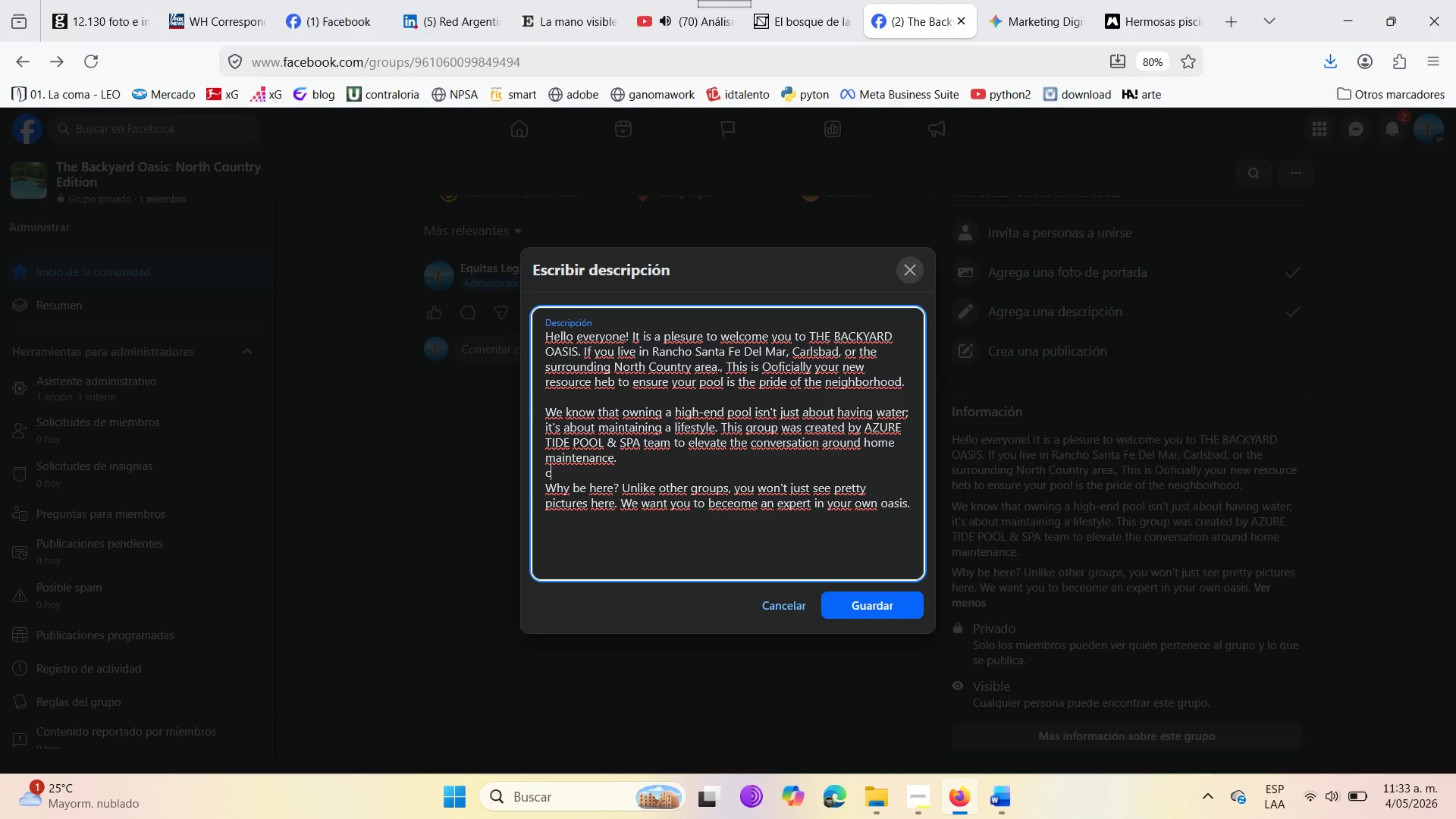 
key(Shift+ShiftLeft)
 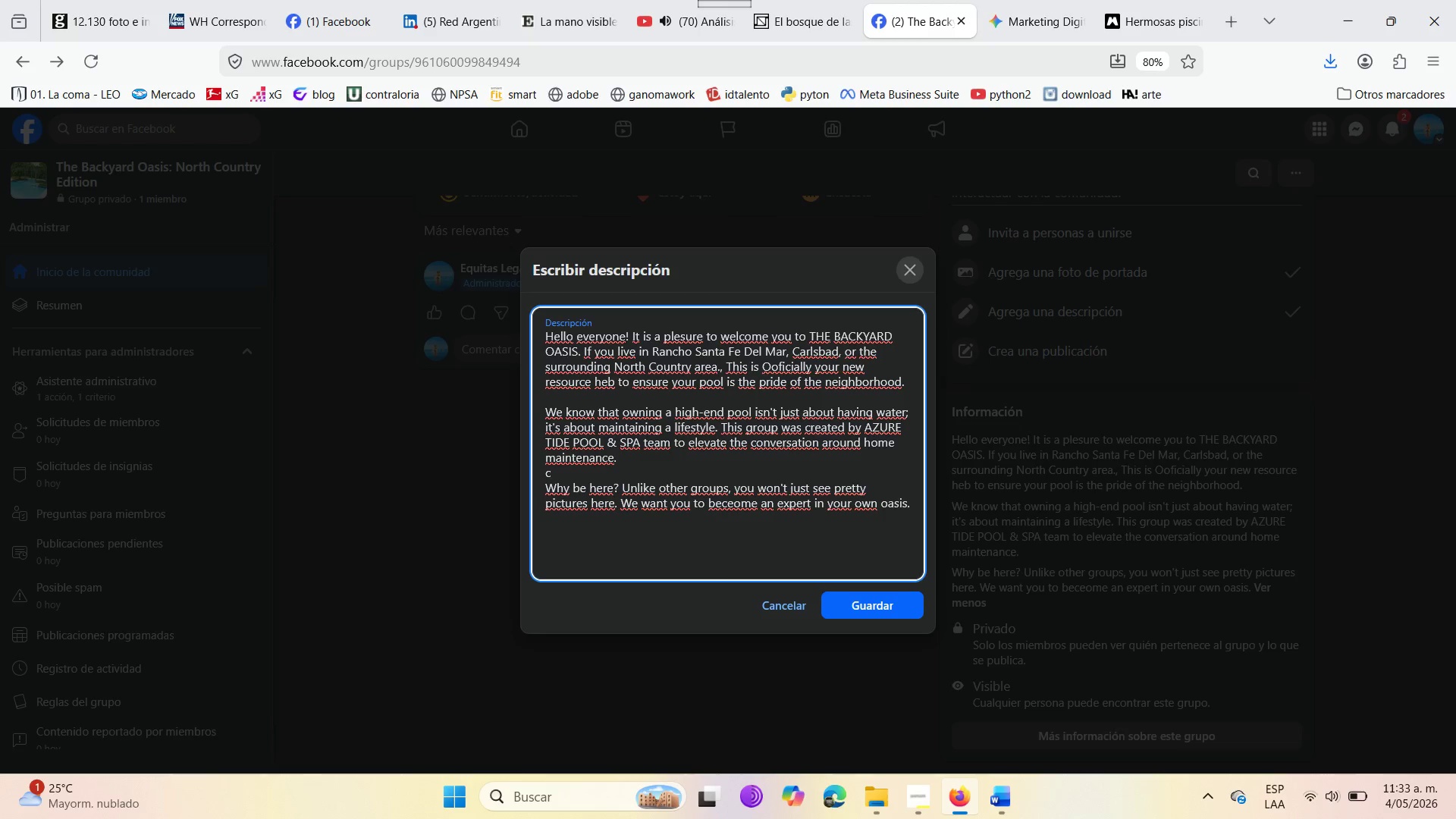 
key(Backspace)
 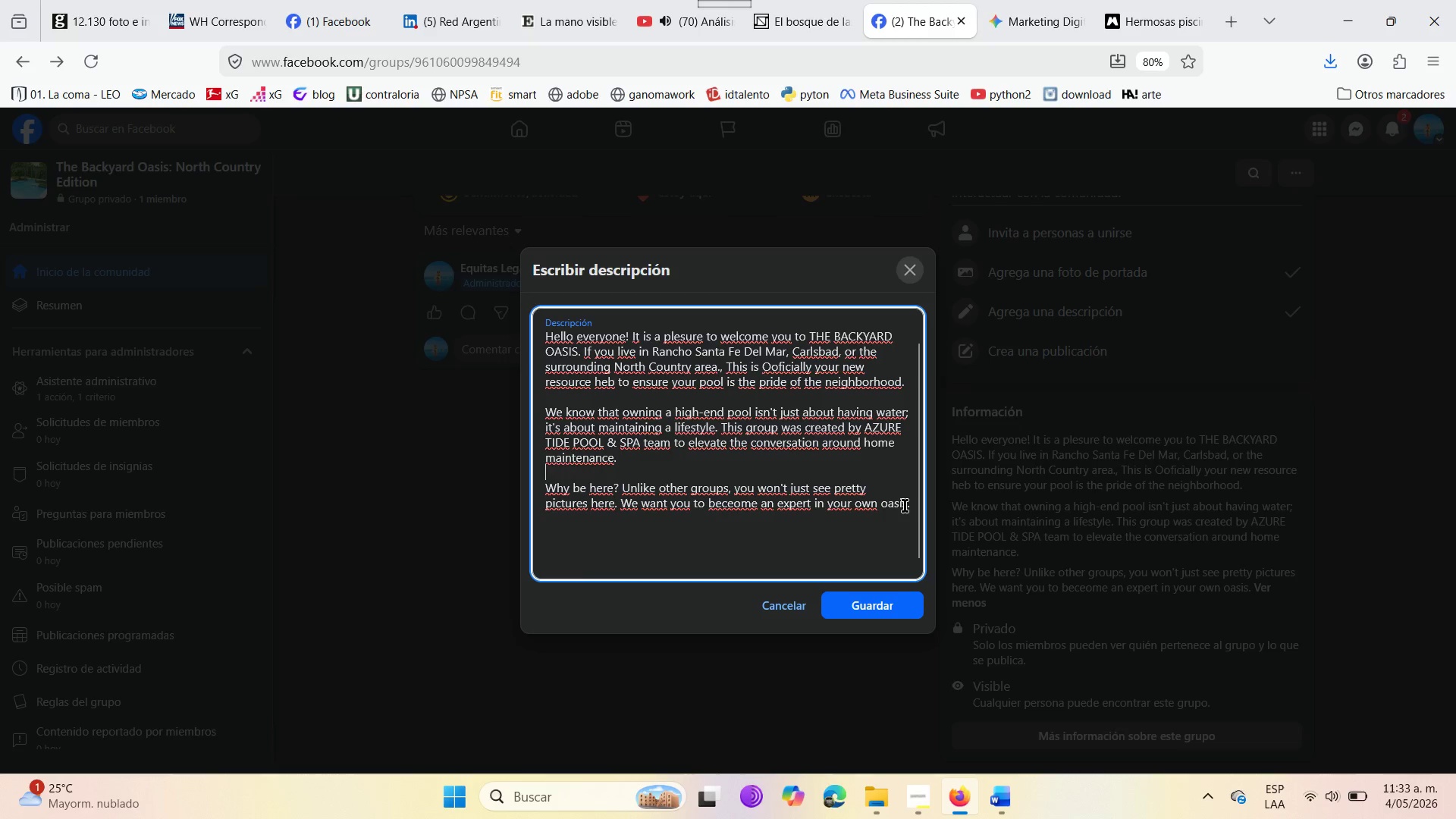 
left_click([909, 503])
 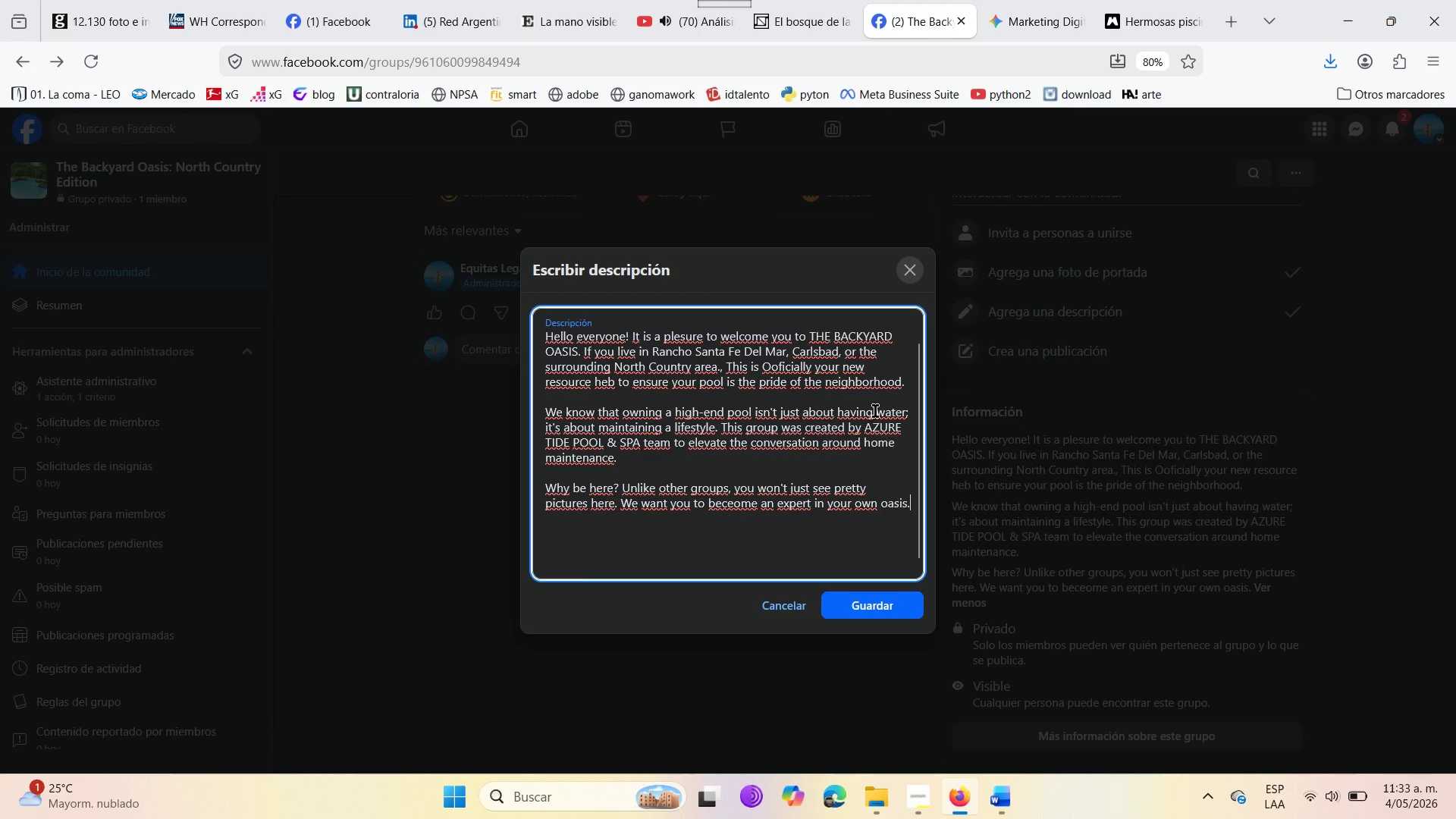 
key(Enter)
 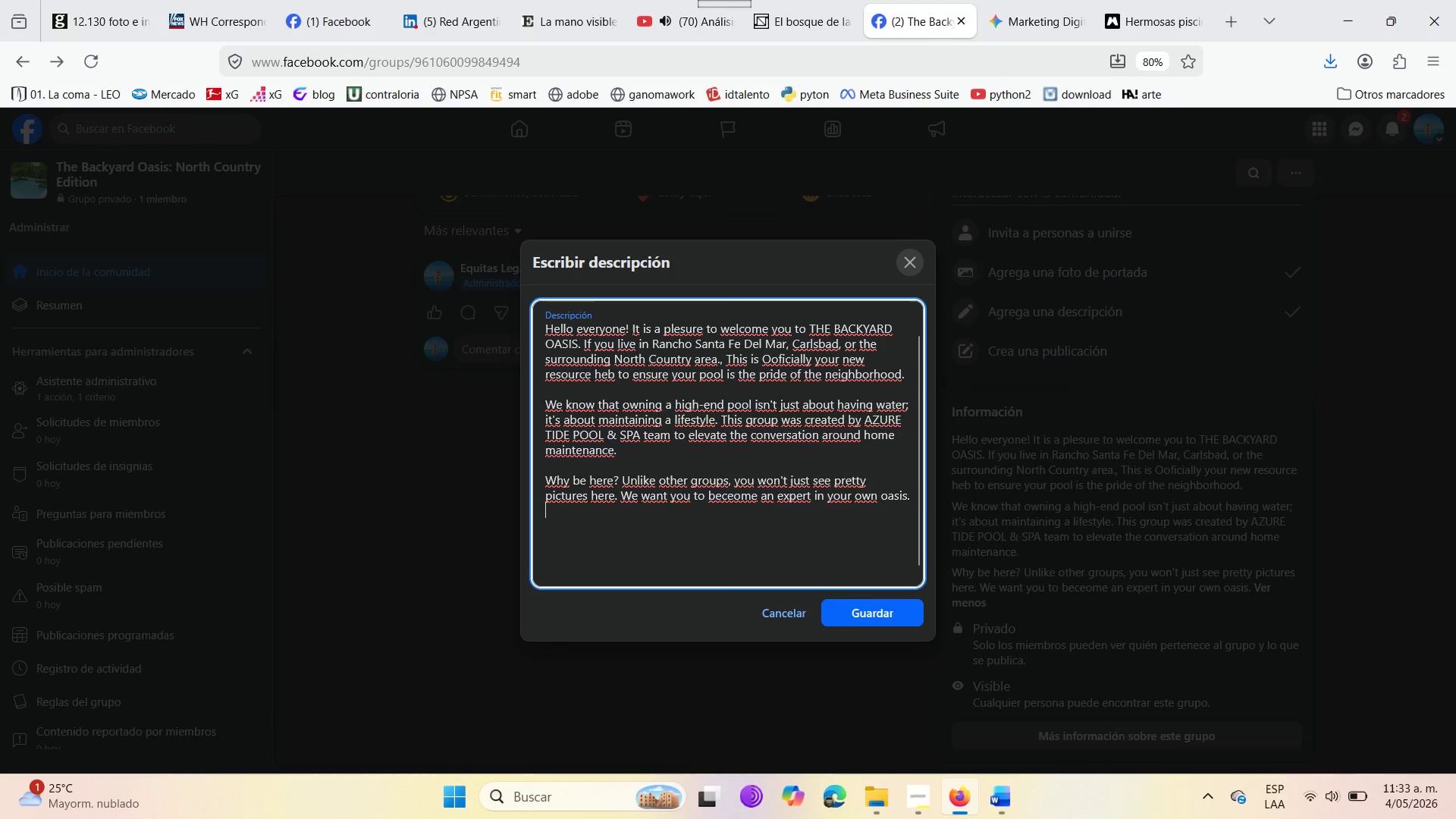 
key(Enter)
 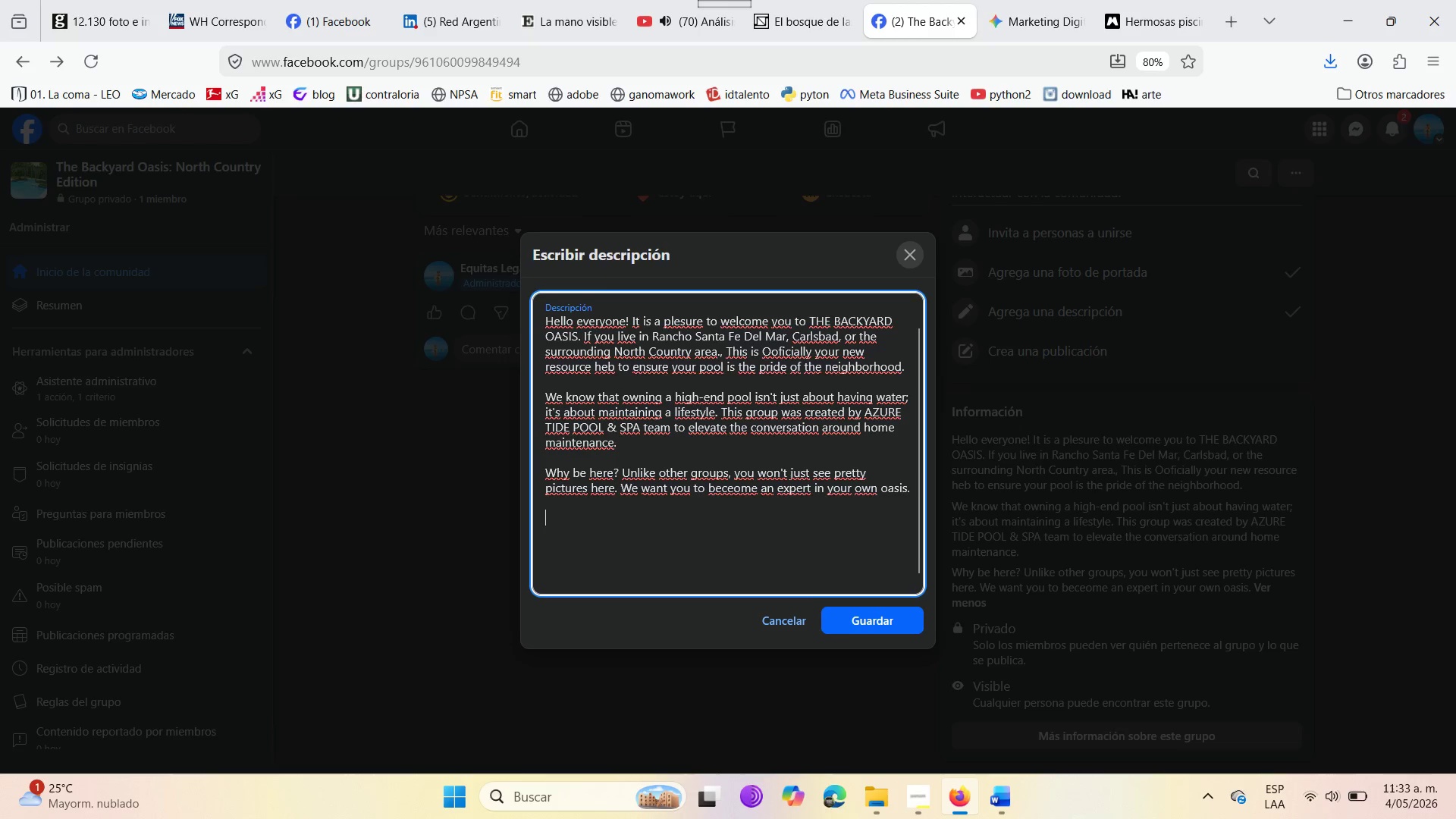 
key(Enter)
 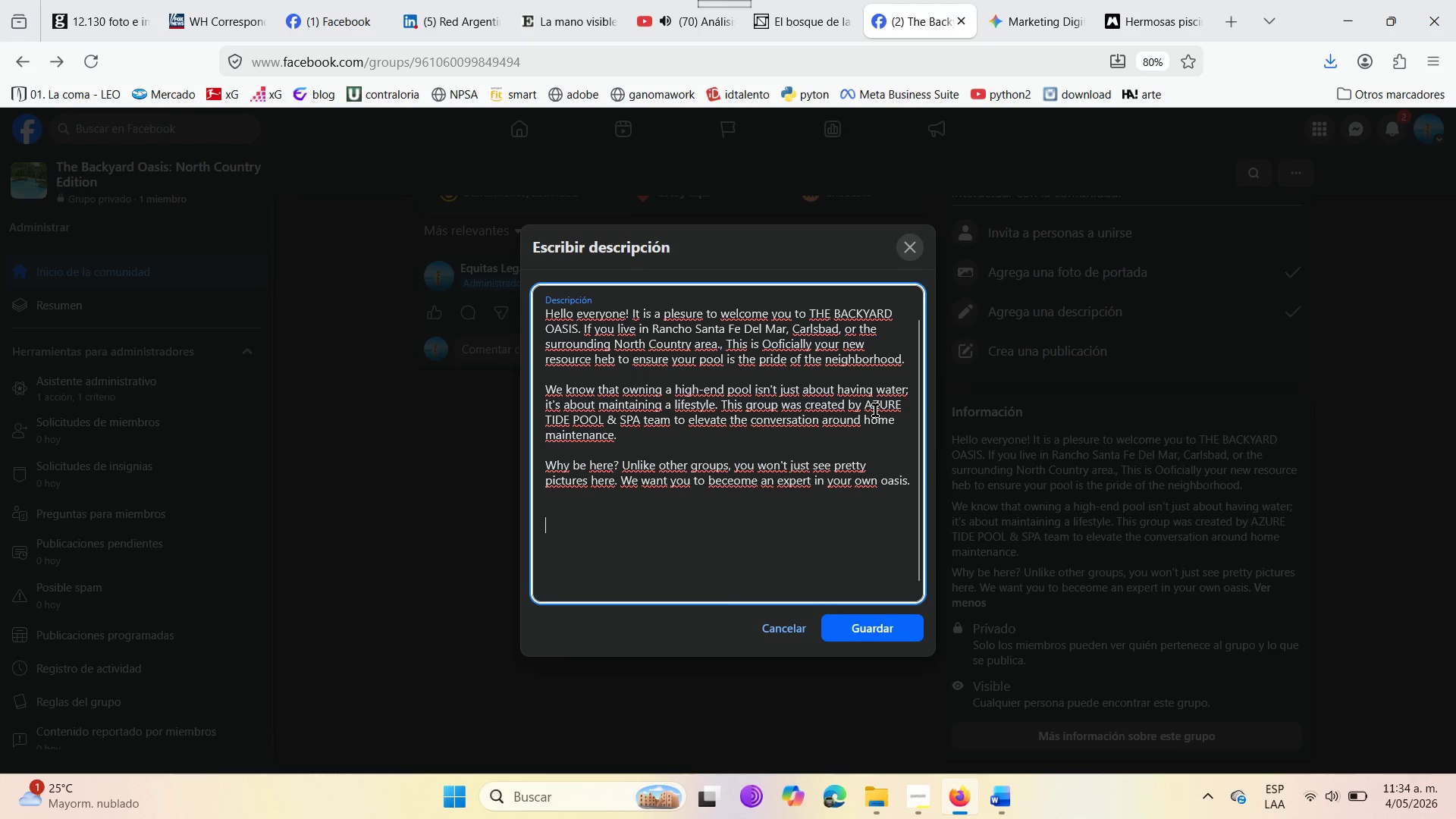 
type(Guides Section )
key(Backspace)
type(> We have orga)
 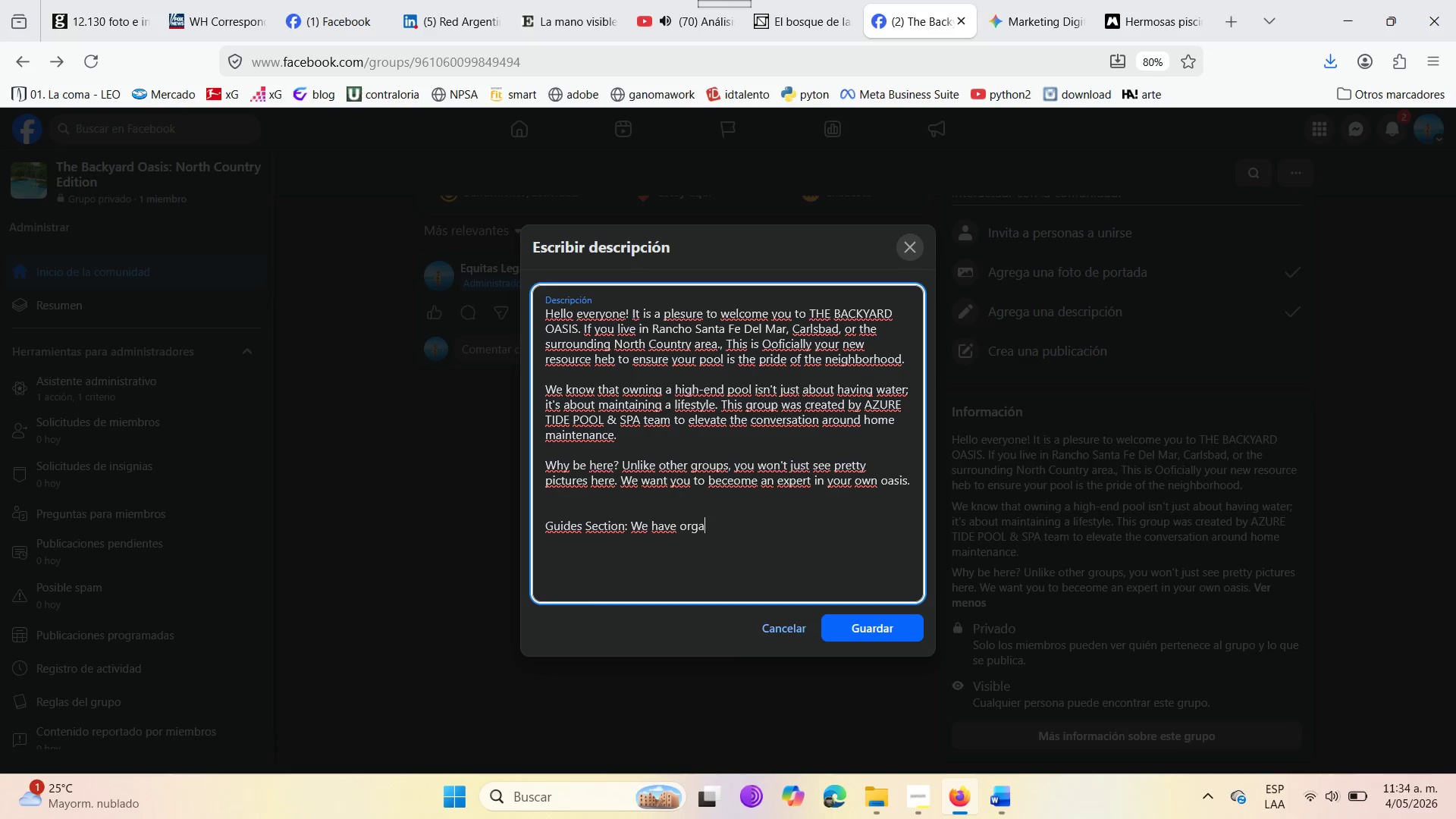 
type(nized years of technical expertise )
key(Backspace)
type( into th)
 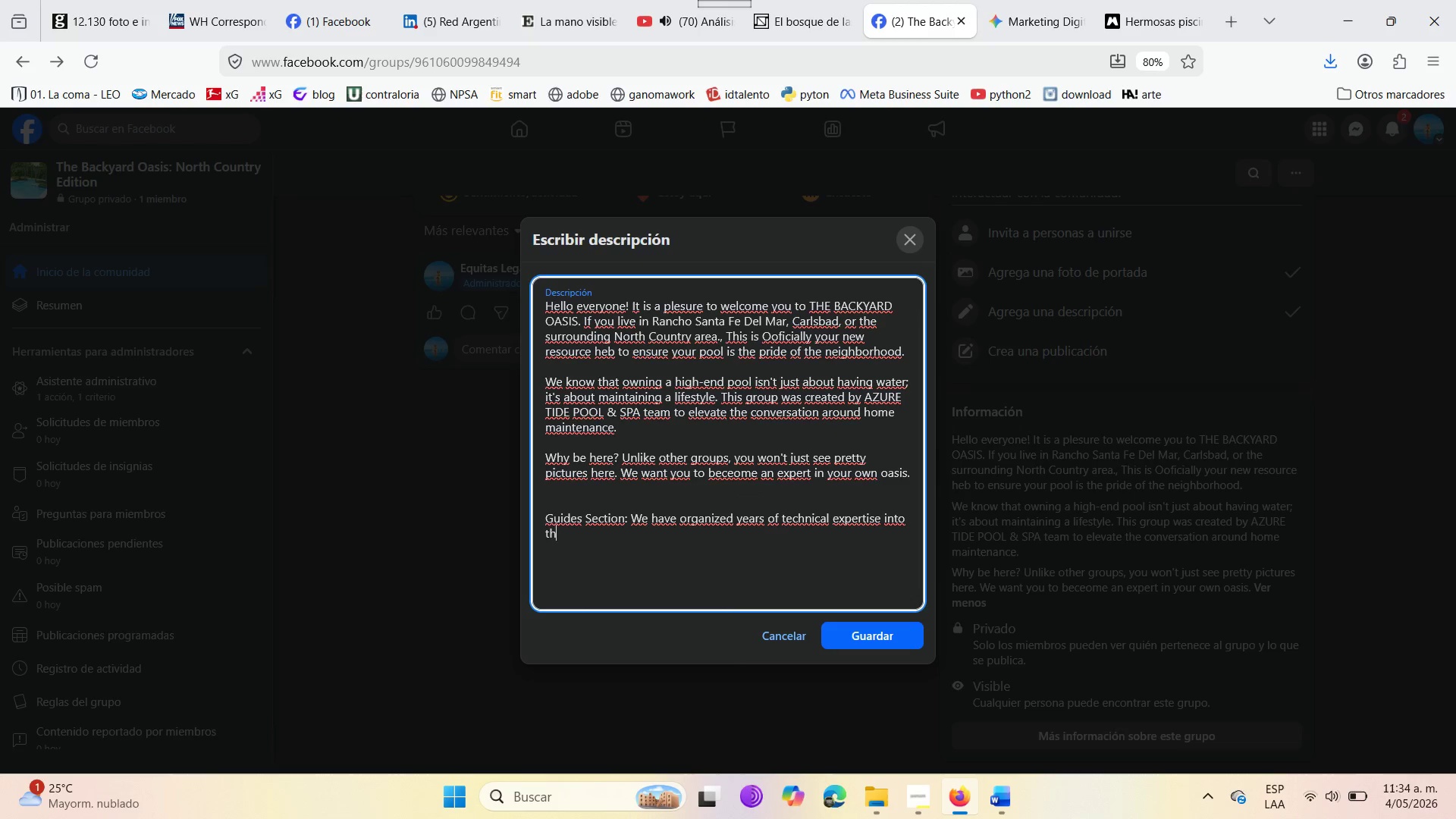 
type(ree critical )
 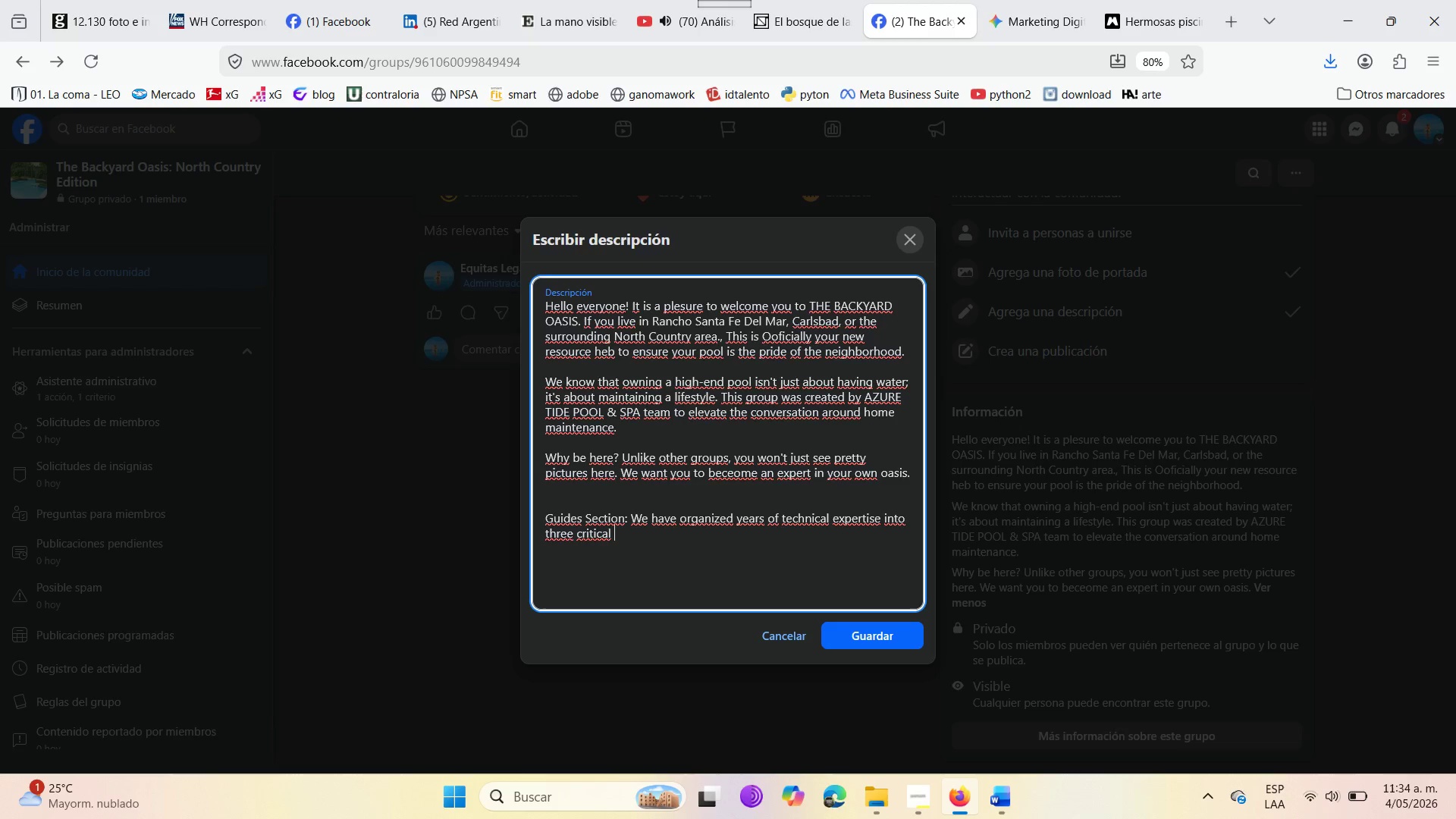 
wait(5.91)
 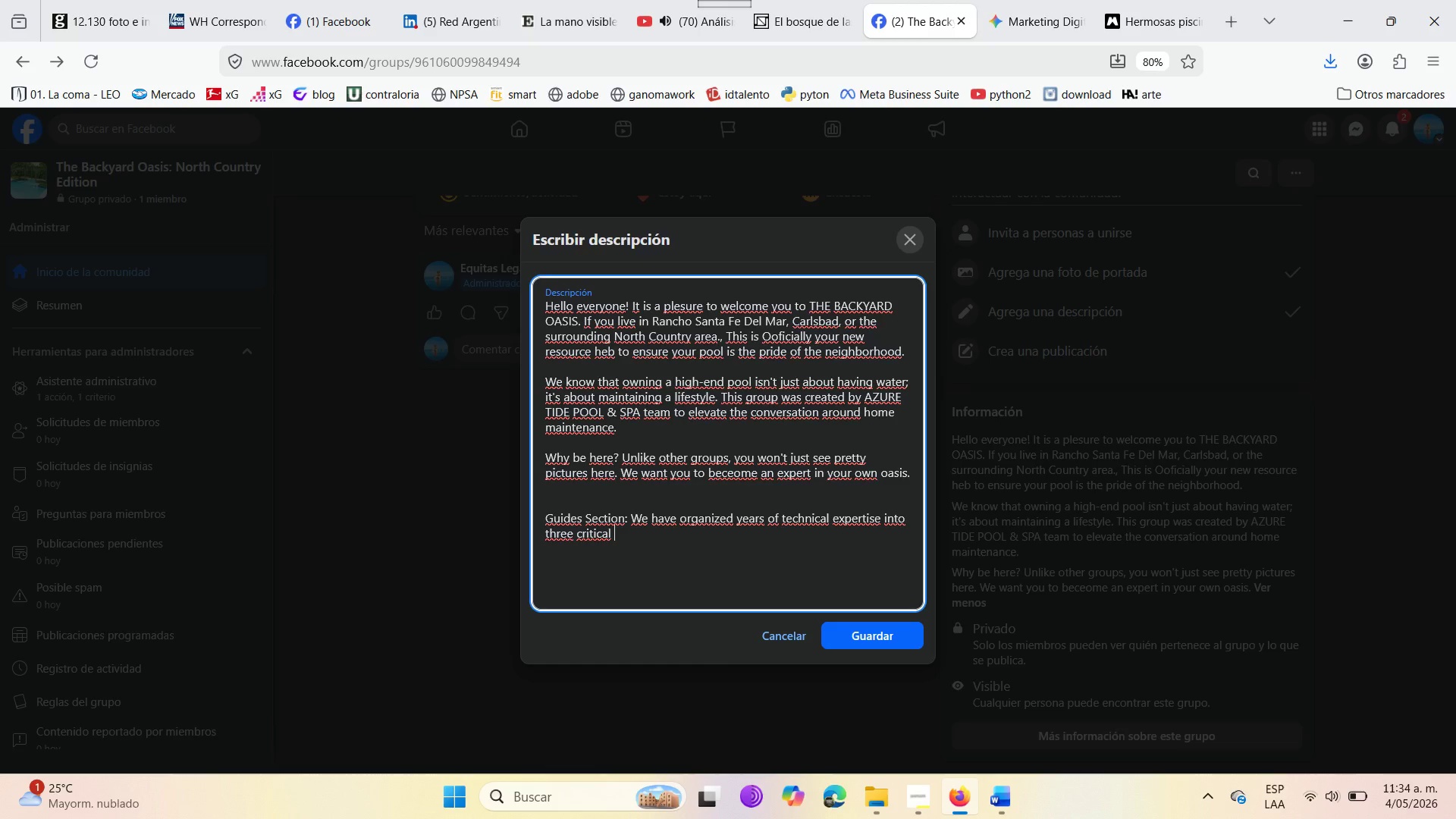 
key(Backspace)
type( units )
key(Backspace)
type(> Seasonal )
key(Backspace)
type( Chemistr)
 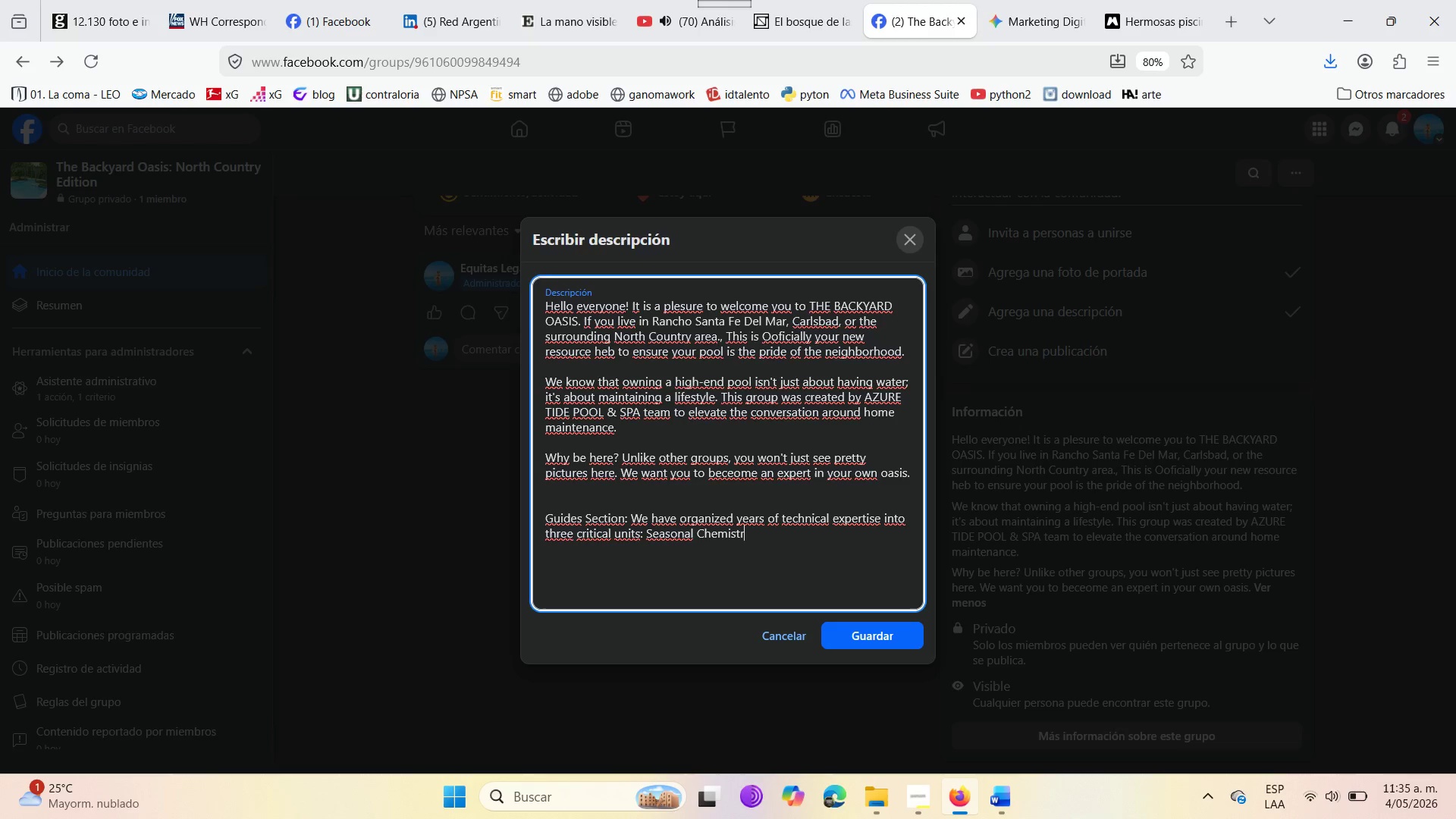 
wait(8.16)
 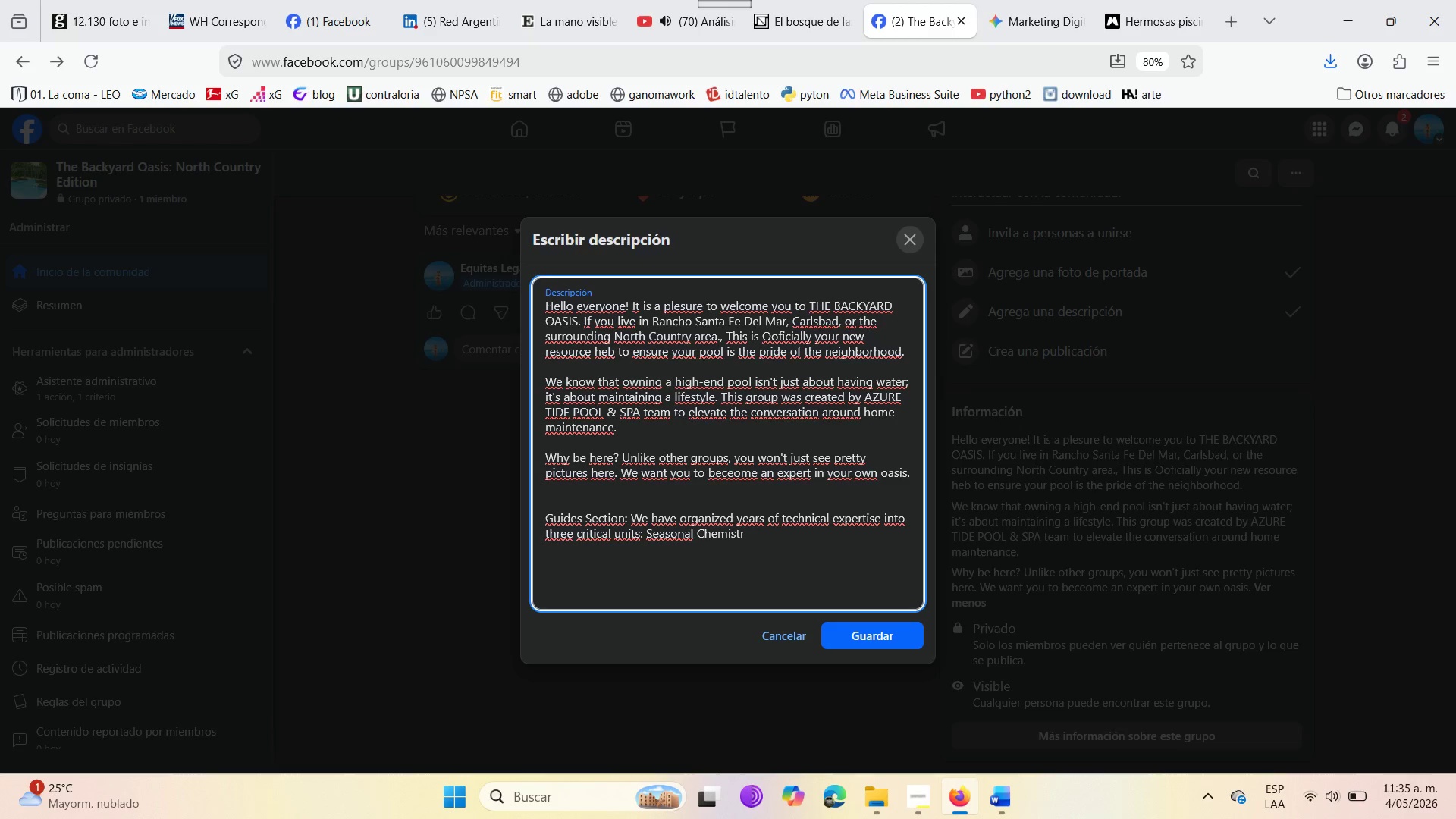 
key(Y)
 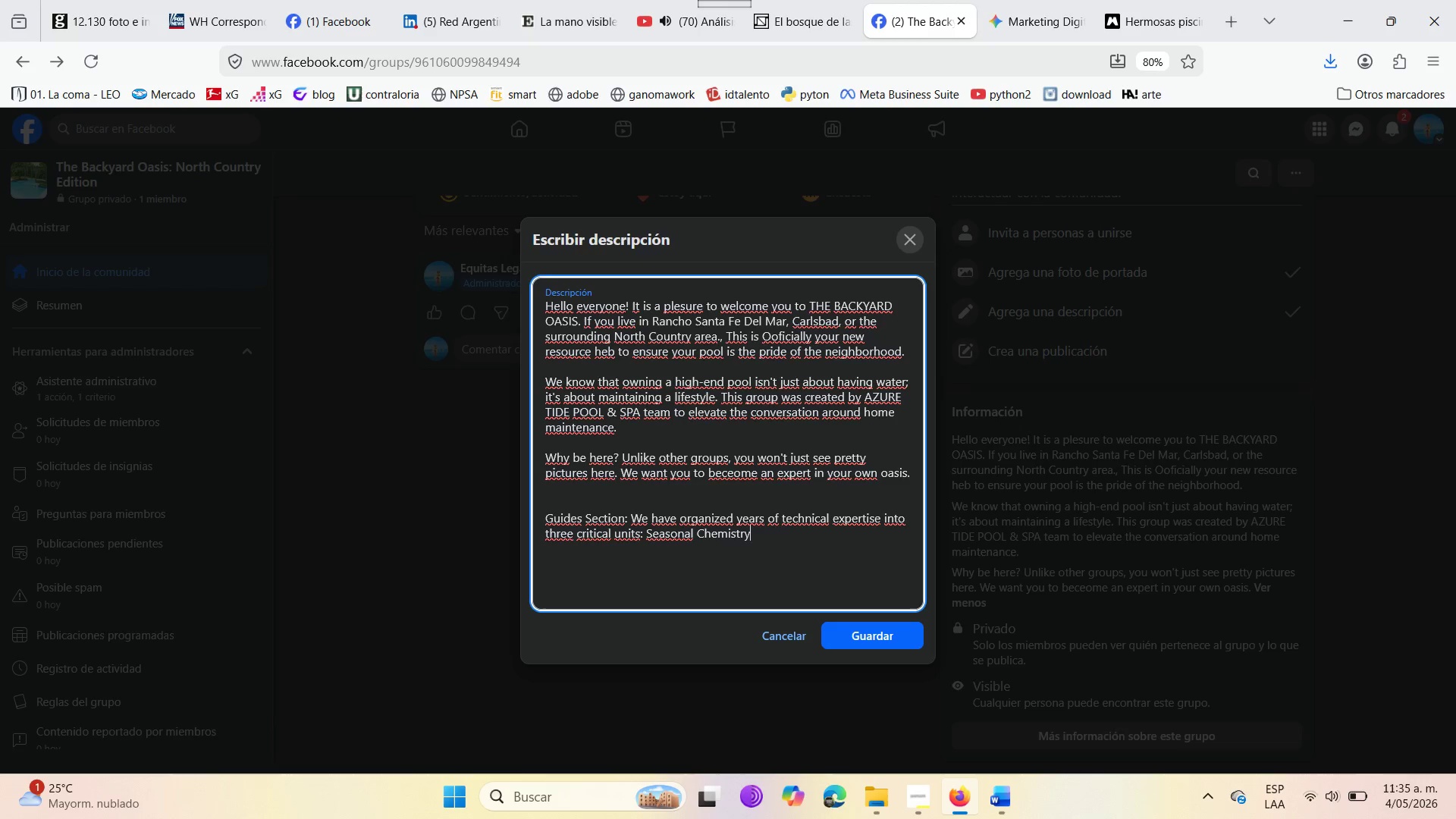 
key(Comma)
 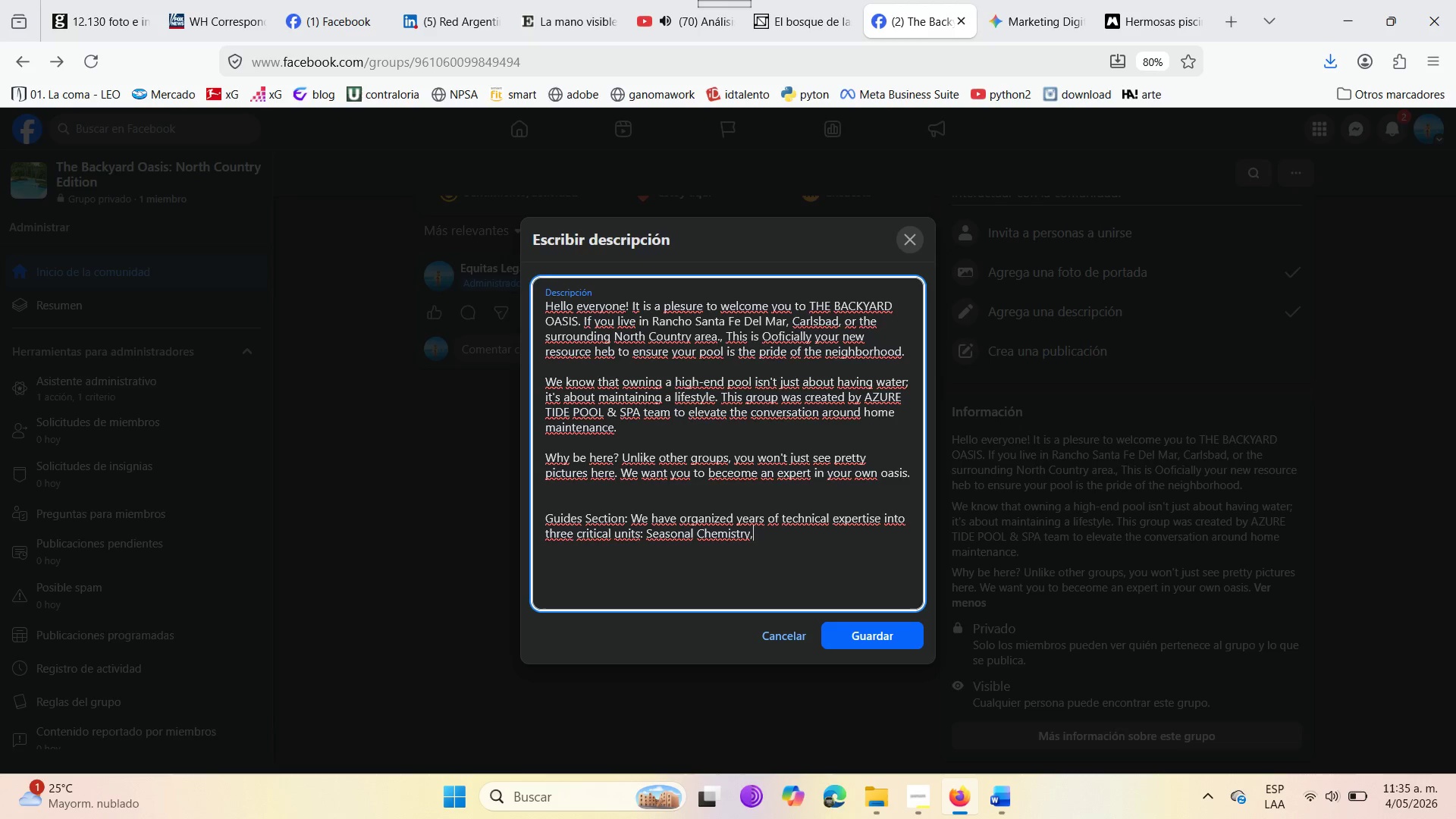 
key(Space)
 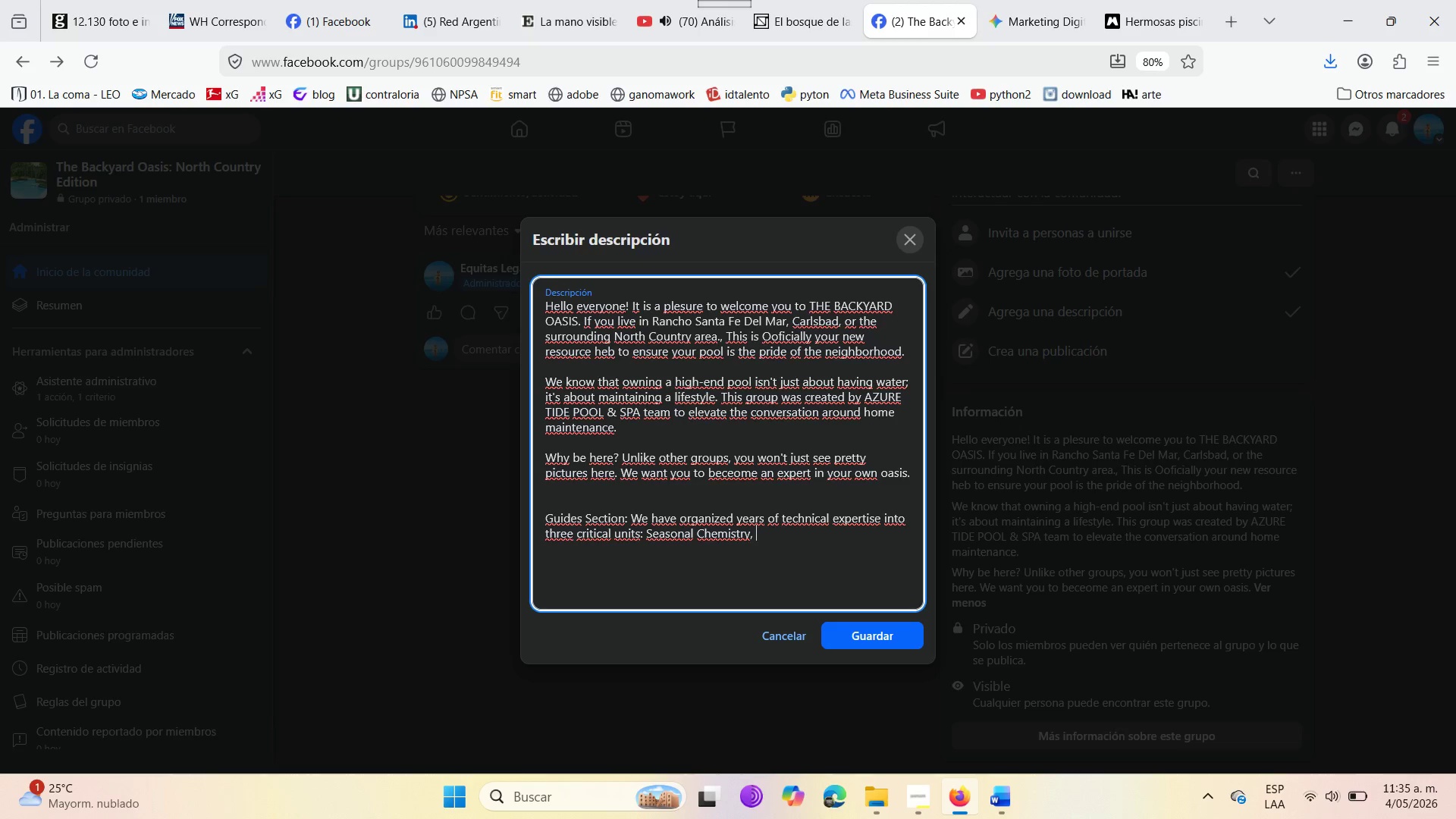 
wait(8.69)
 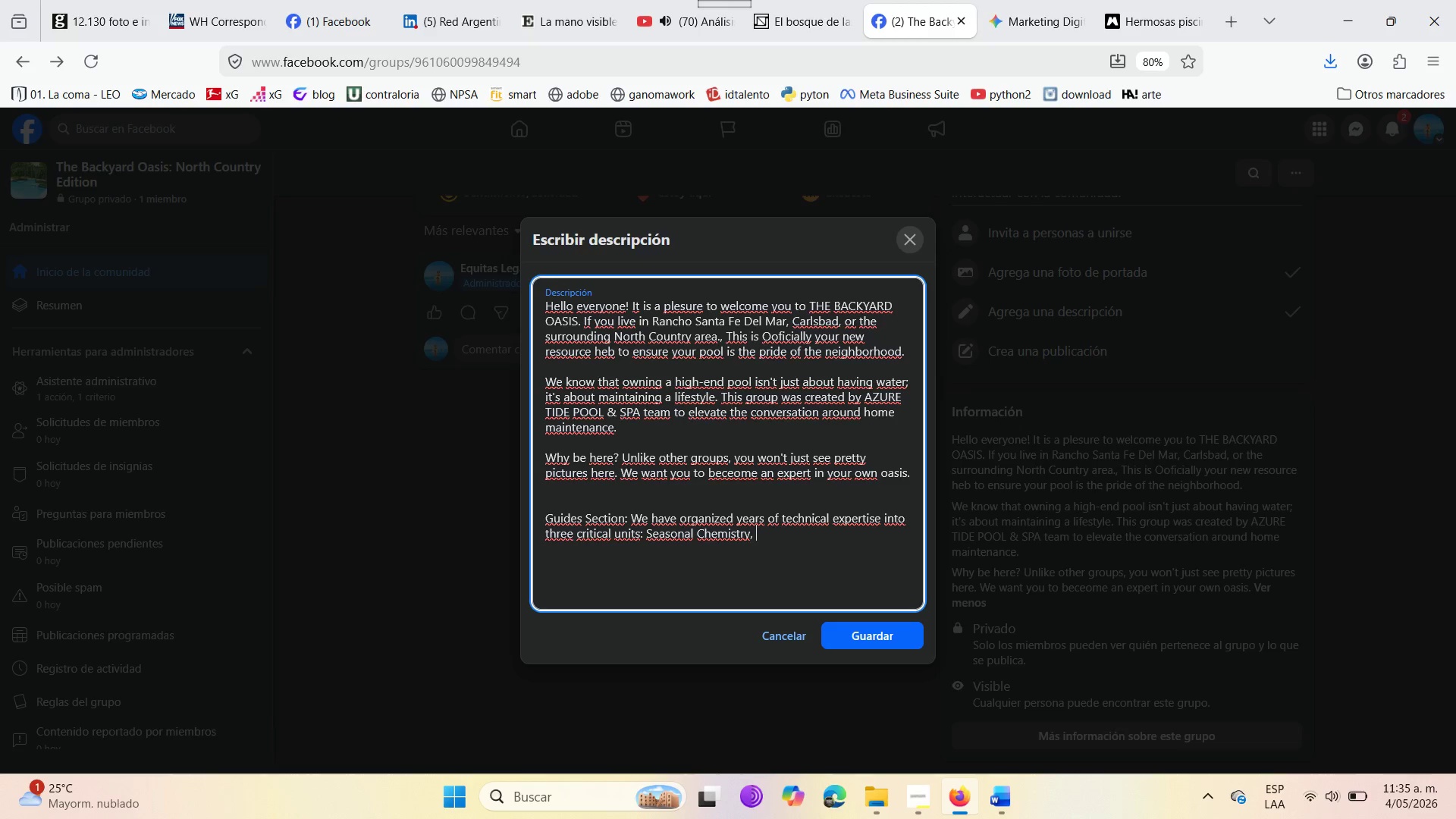 
type(Equipment )
key(Backspace)
type( Longevity )
key(Backspace)
type( )
 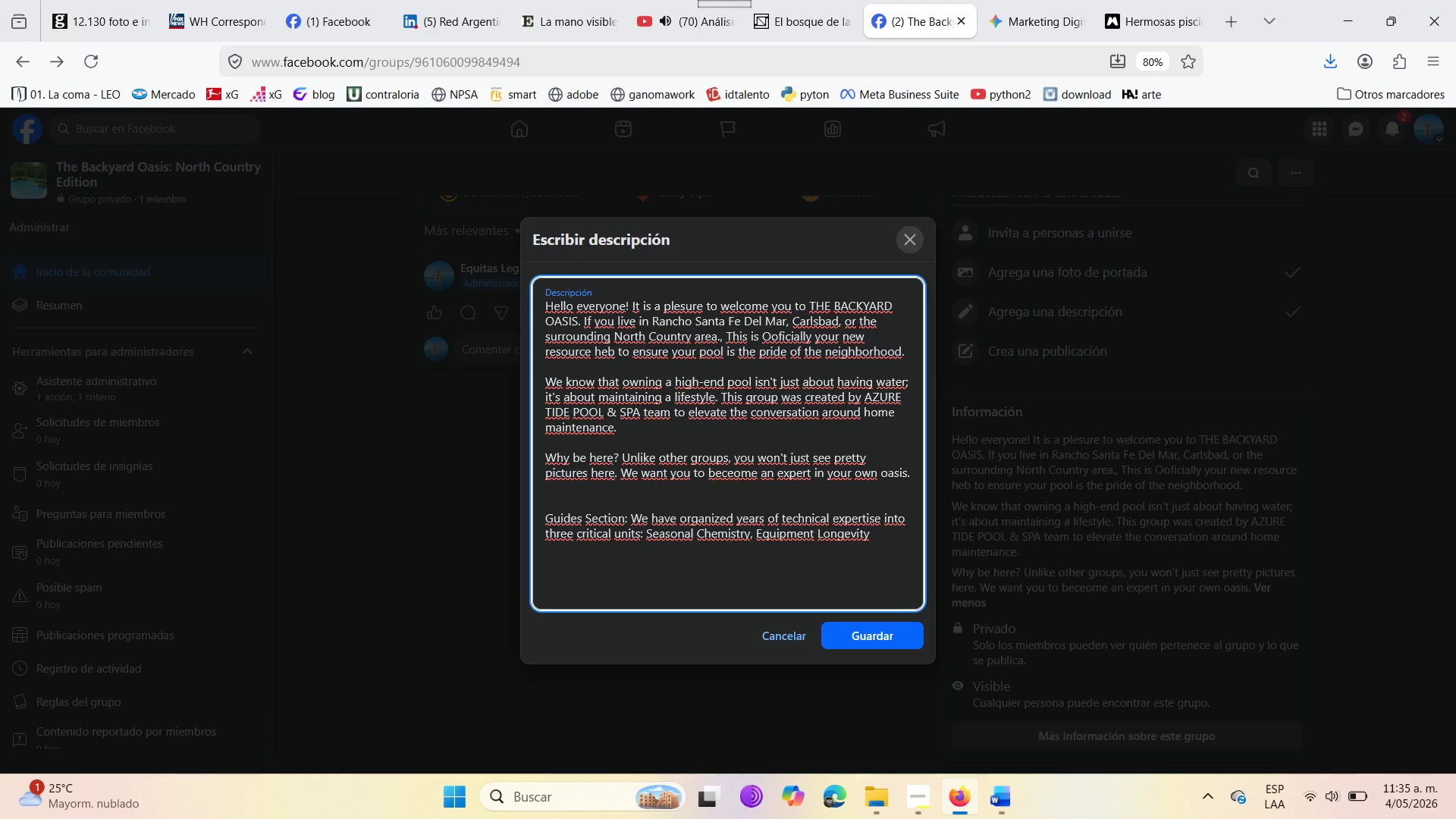 
type(*speci)
key(Backspace)
type(ifically )
key(Backspace)
type( for Pentair )
key(Backspace)
type(, Jandy )
 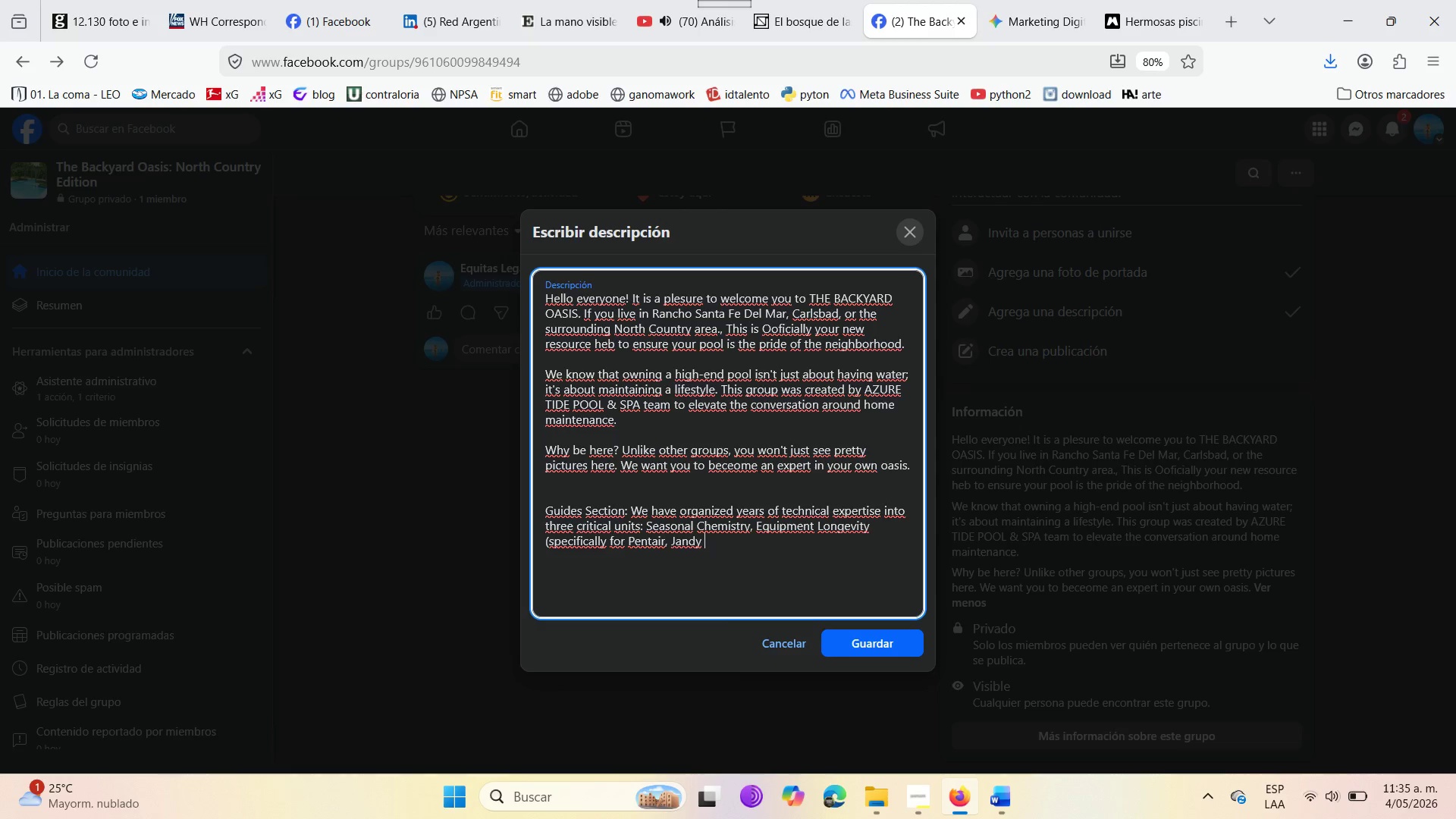 
type(and hayea)
key(Backspace)
key(Backspace)
type(e)
key(Backspace)
type(ward )
key(Backspace)
type( sys)
 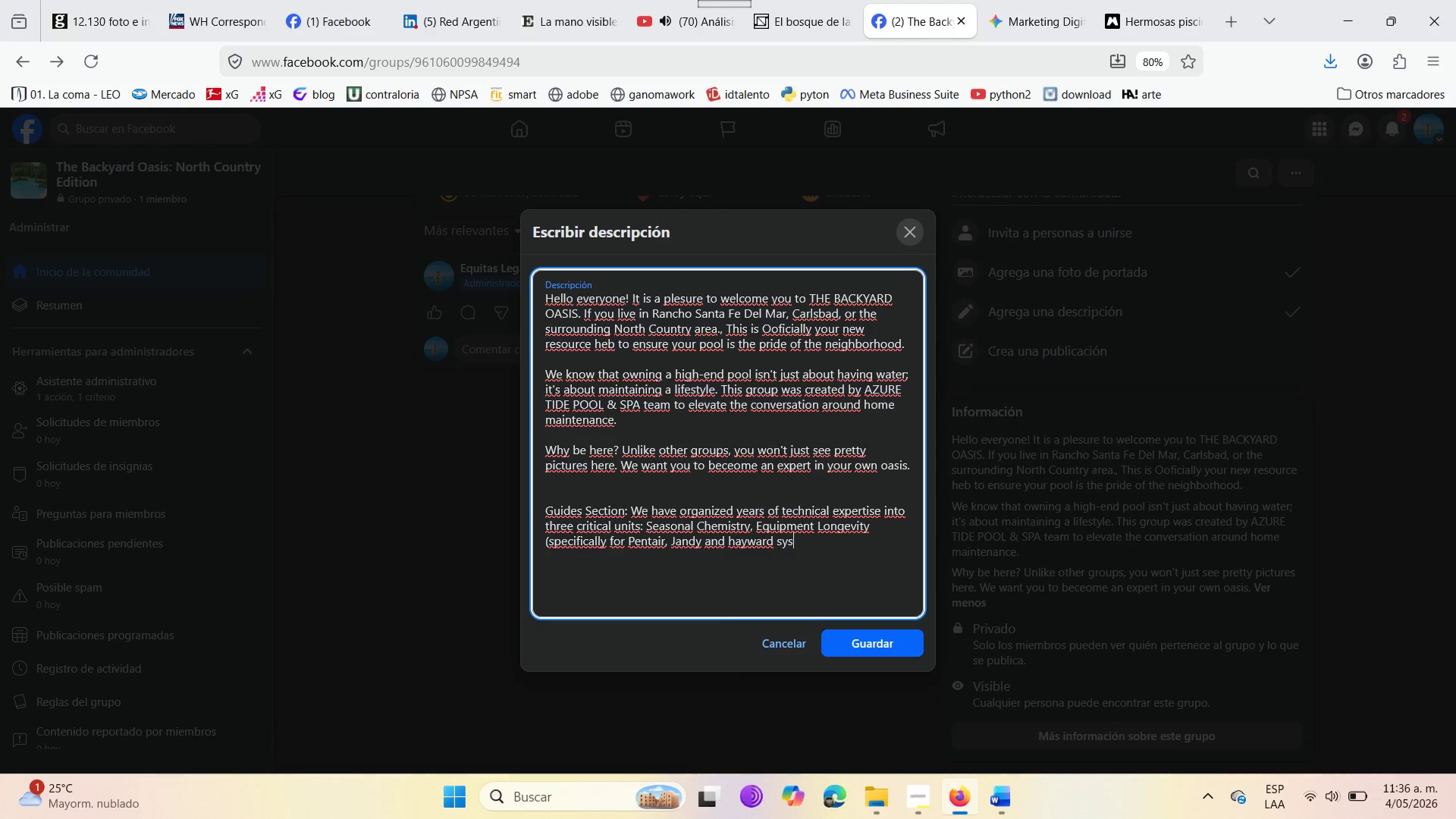 
type(tems )
 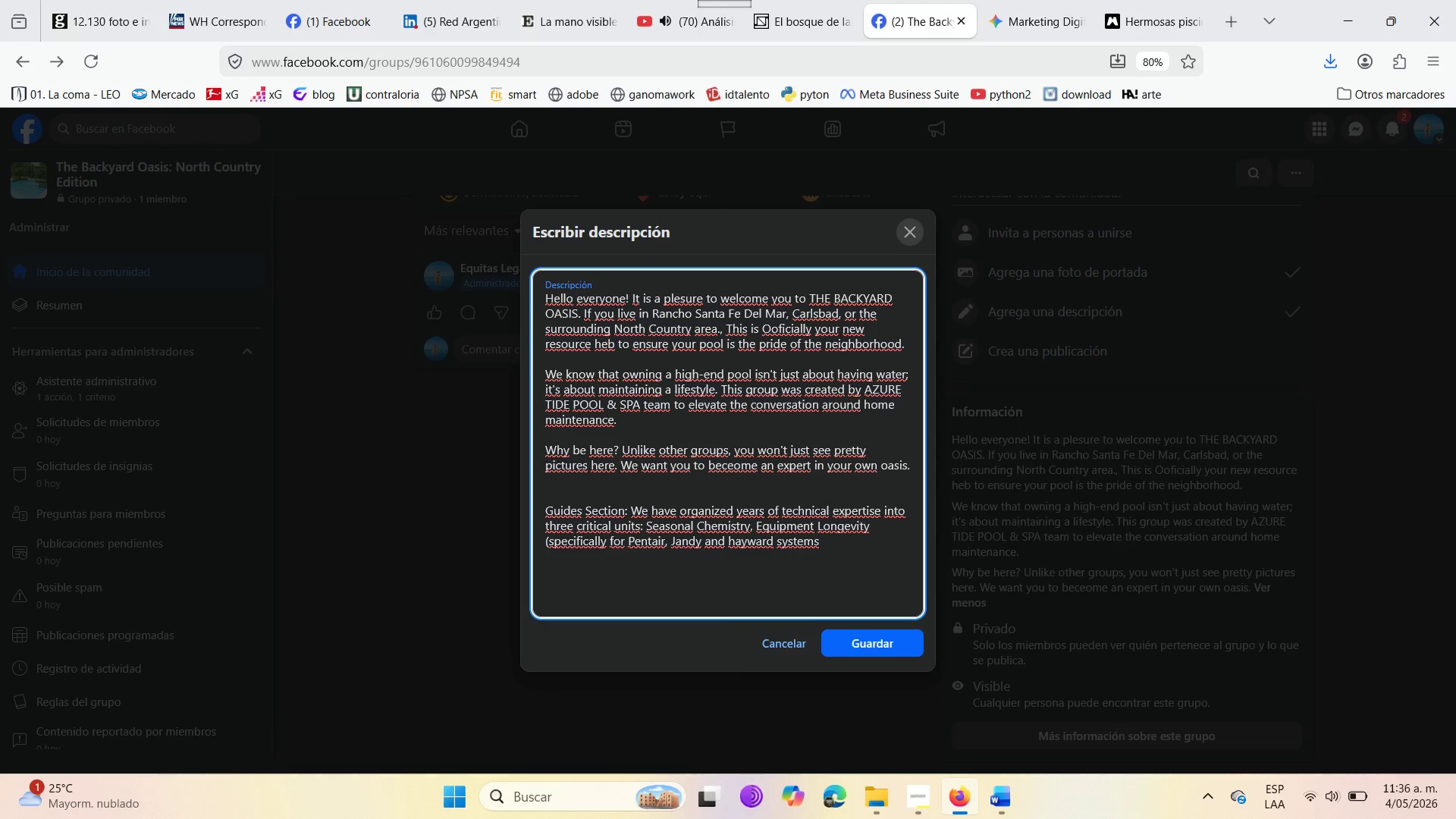 
hold_key(key=ArrowLeft, duration=0.83)
 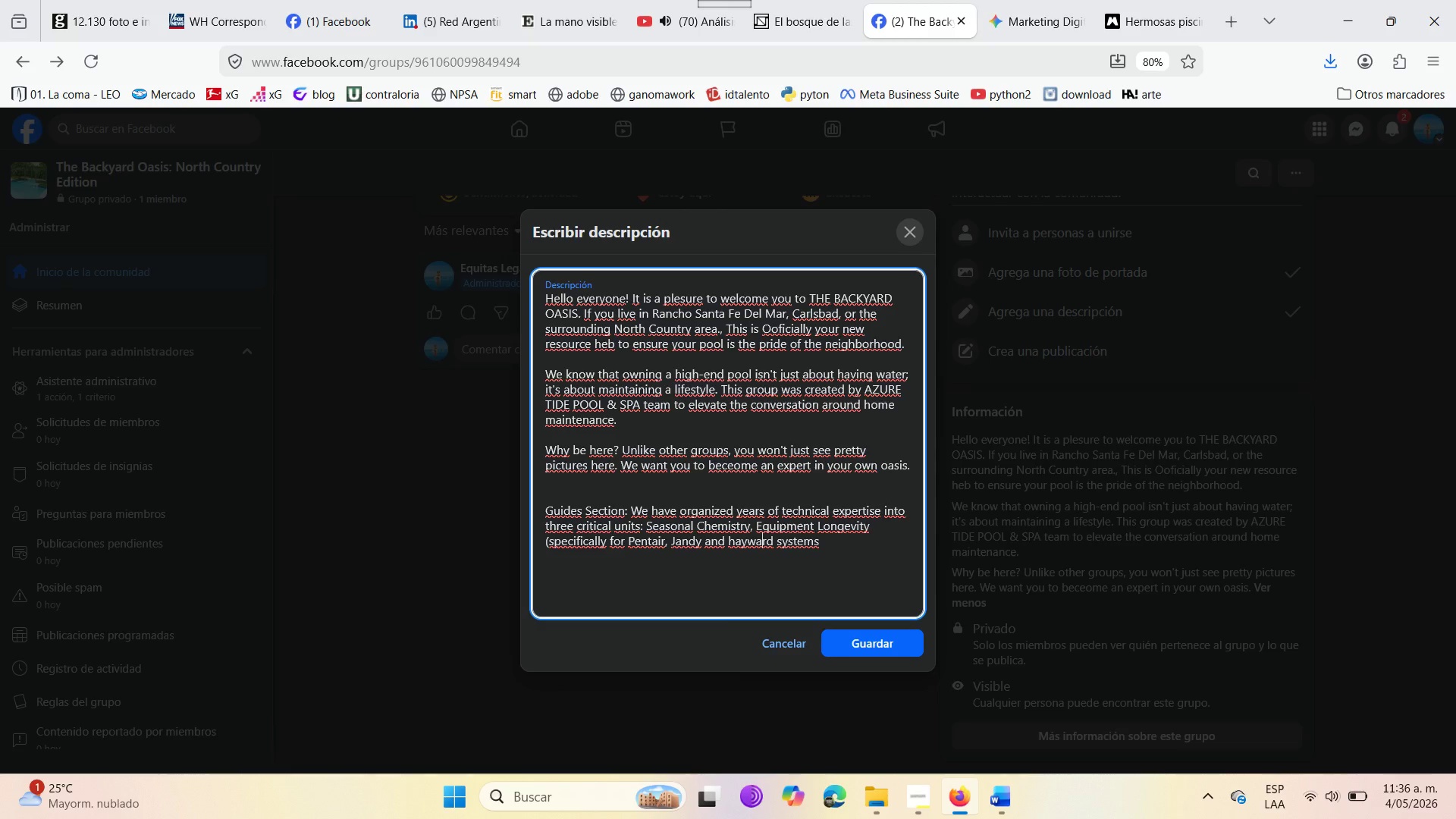 
key(ArrowLeft)
 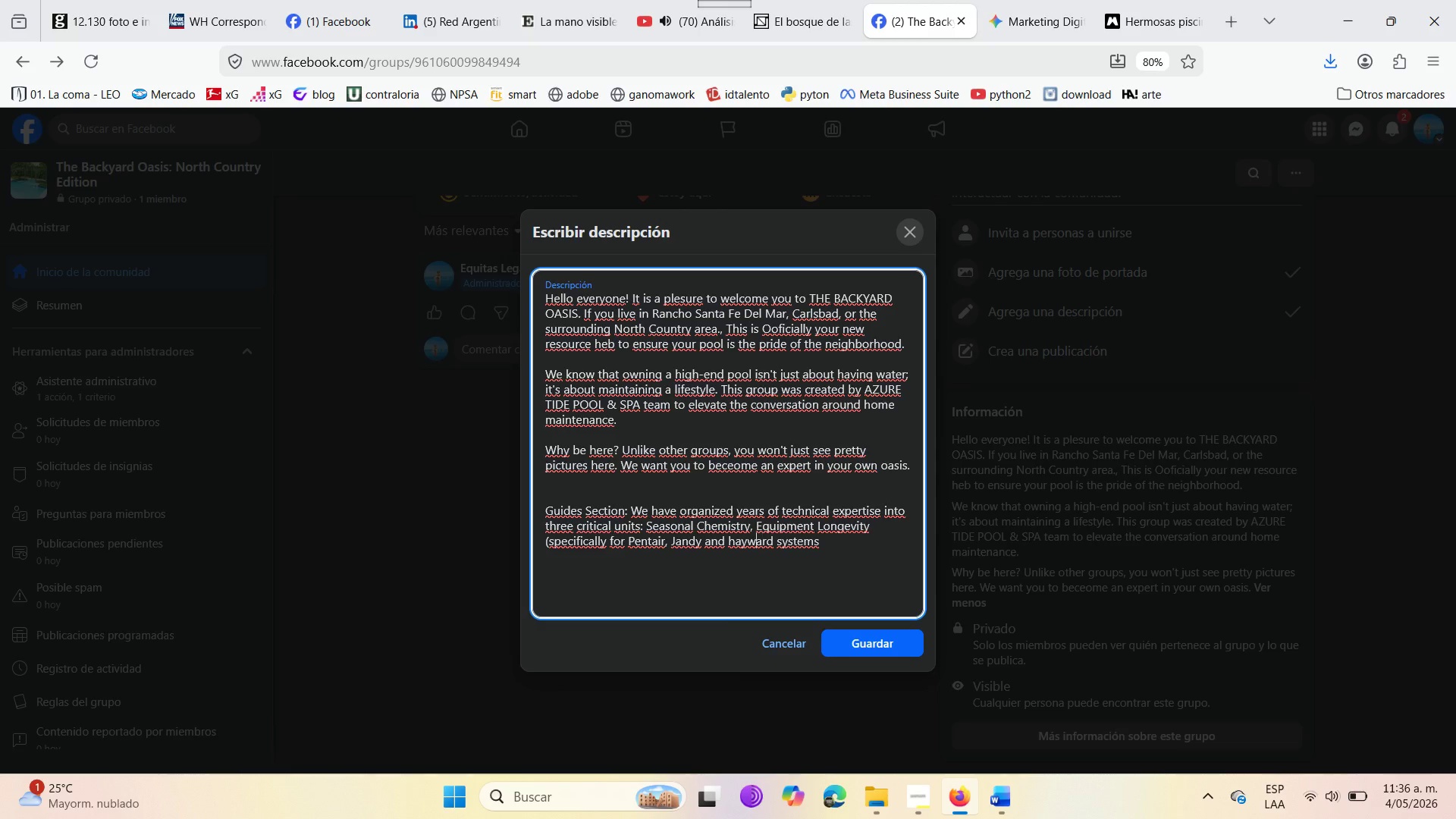 
key(ArrowLeft)
 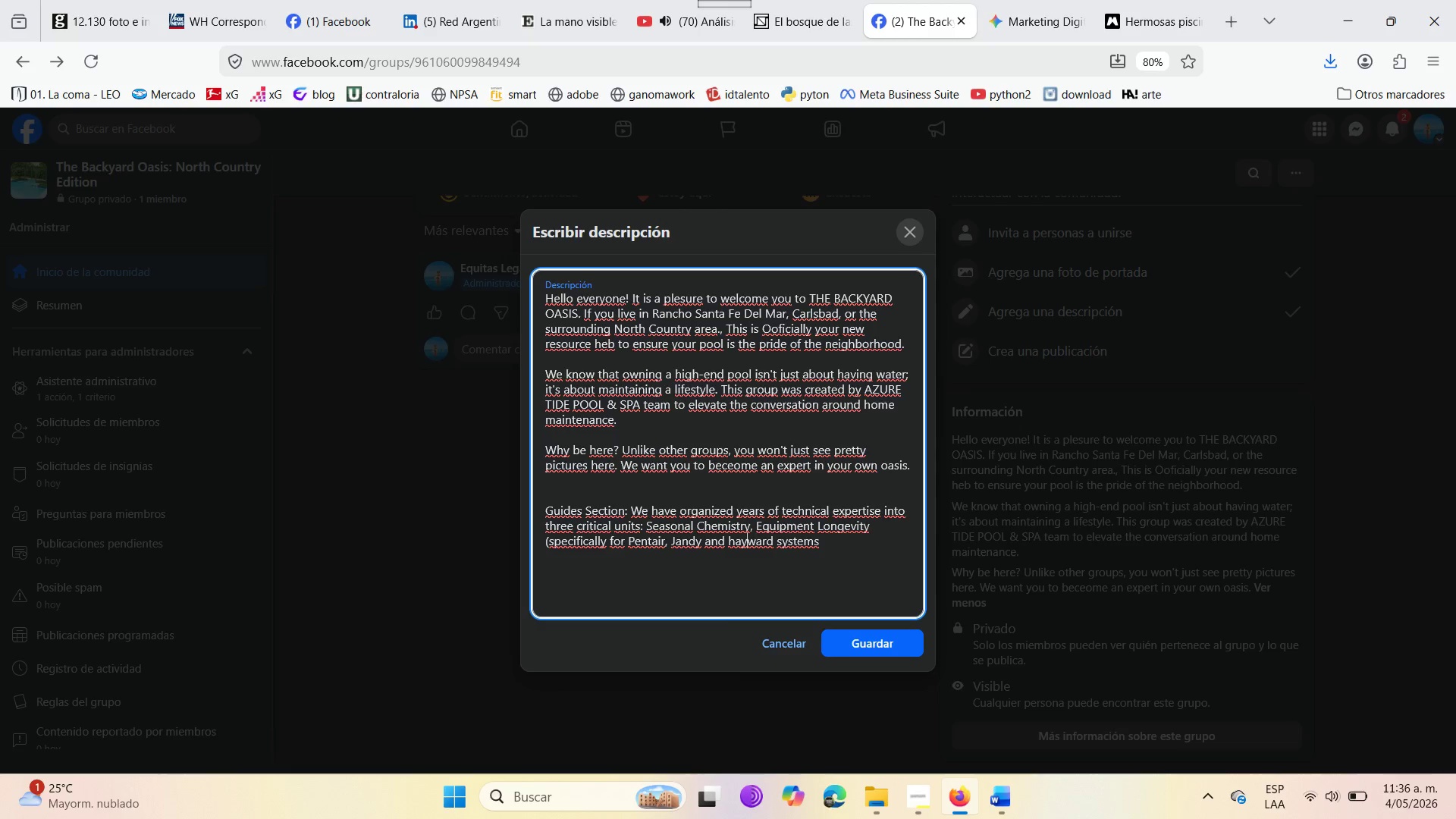 
key(ArrowLeft)
 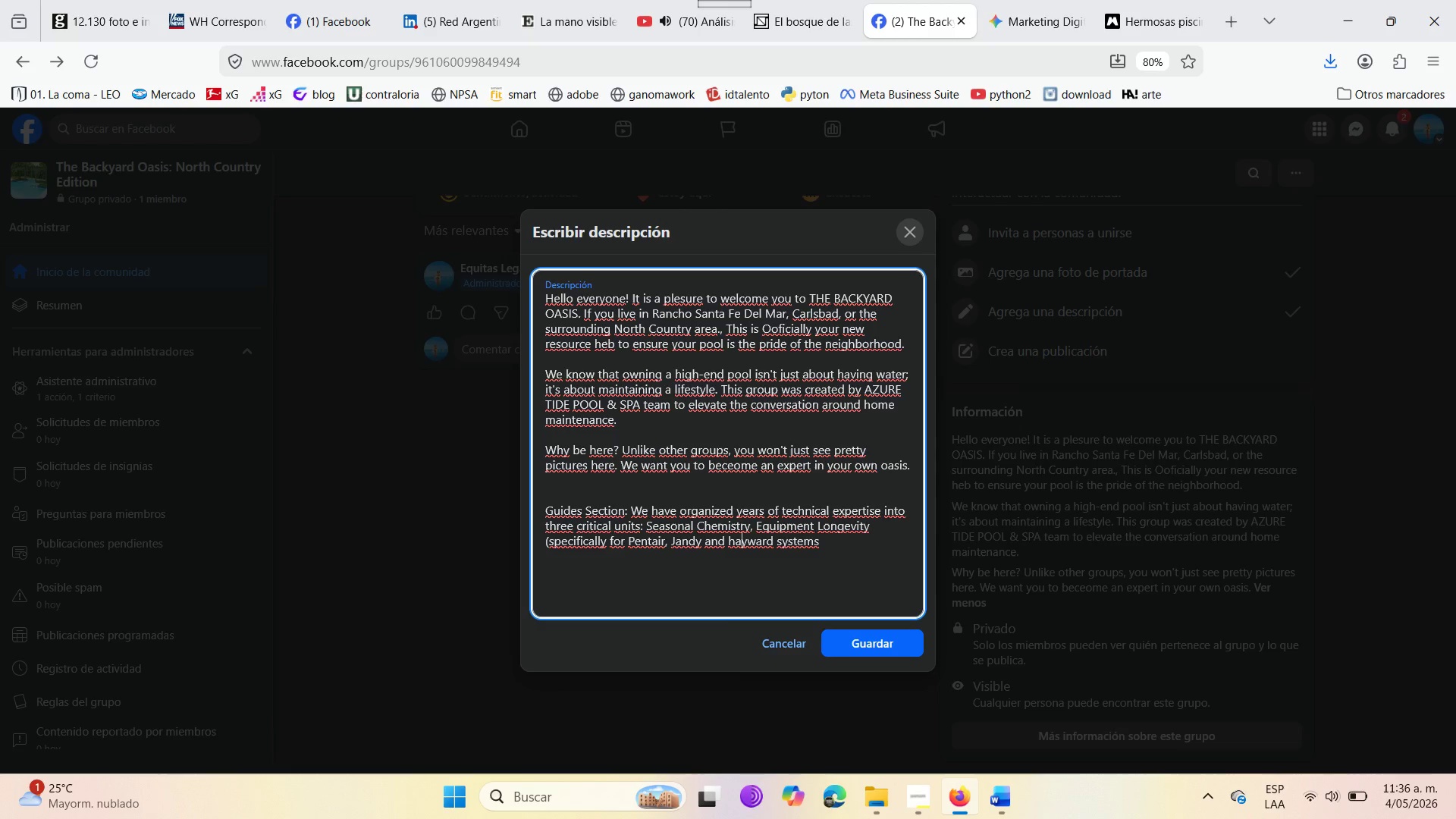 
key(ArrowLeft)
 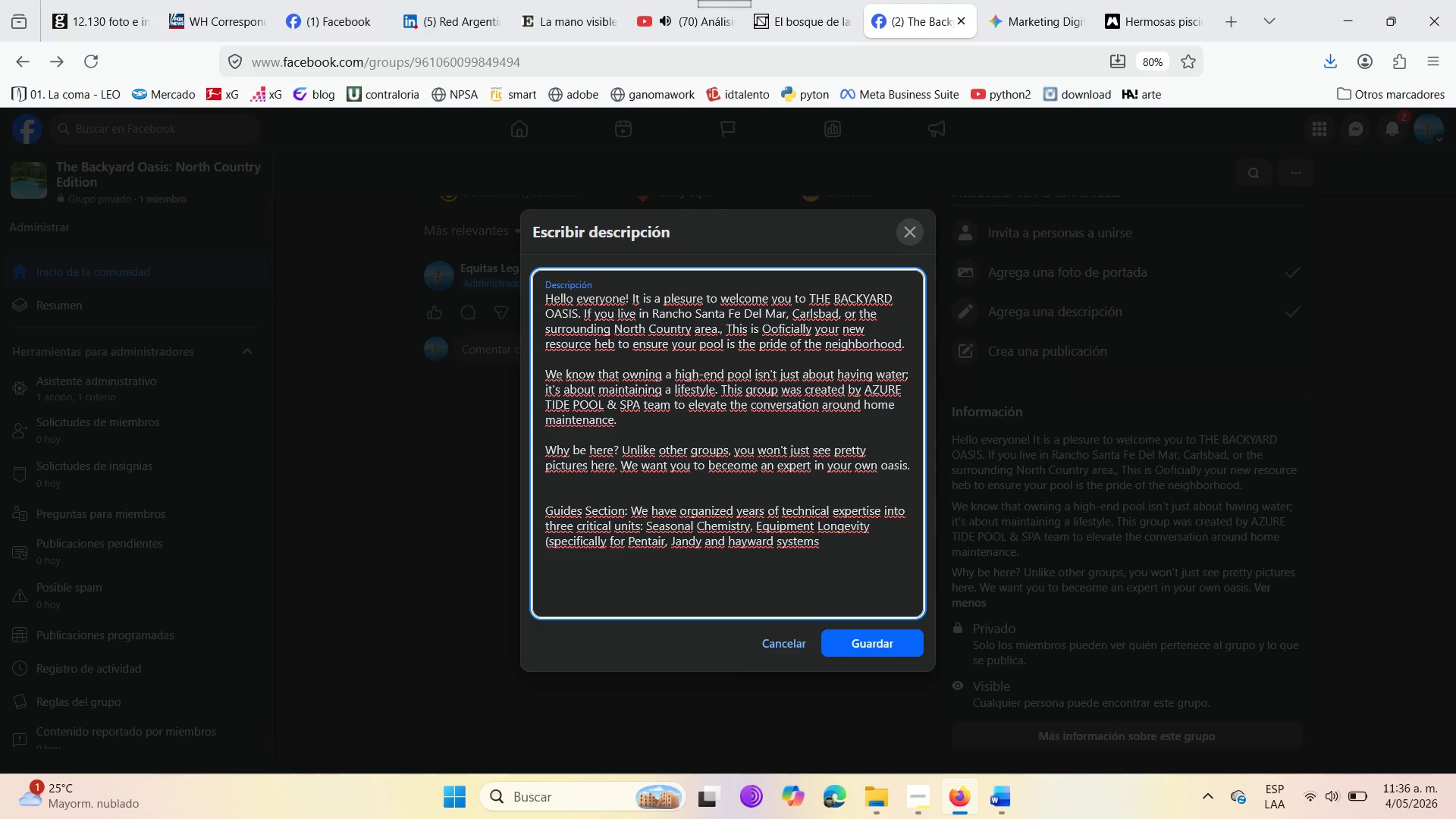 
key(Backspace)
 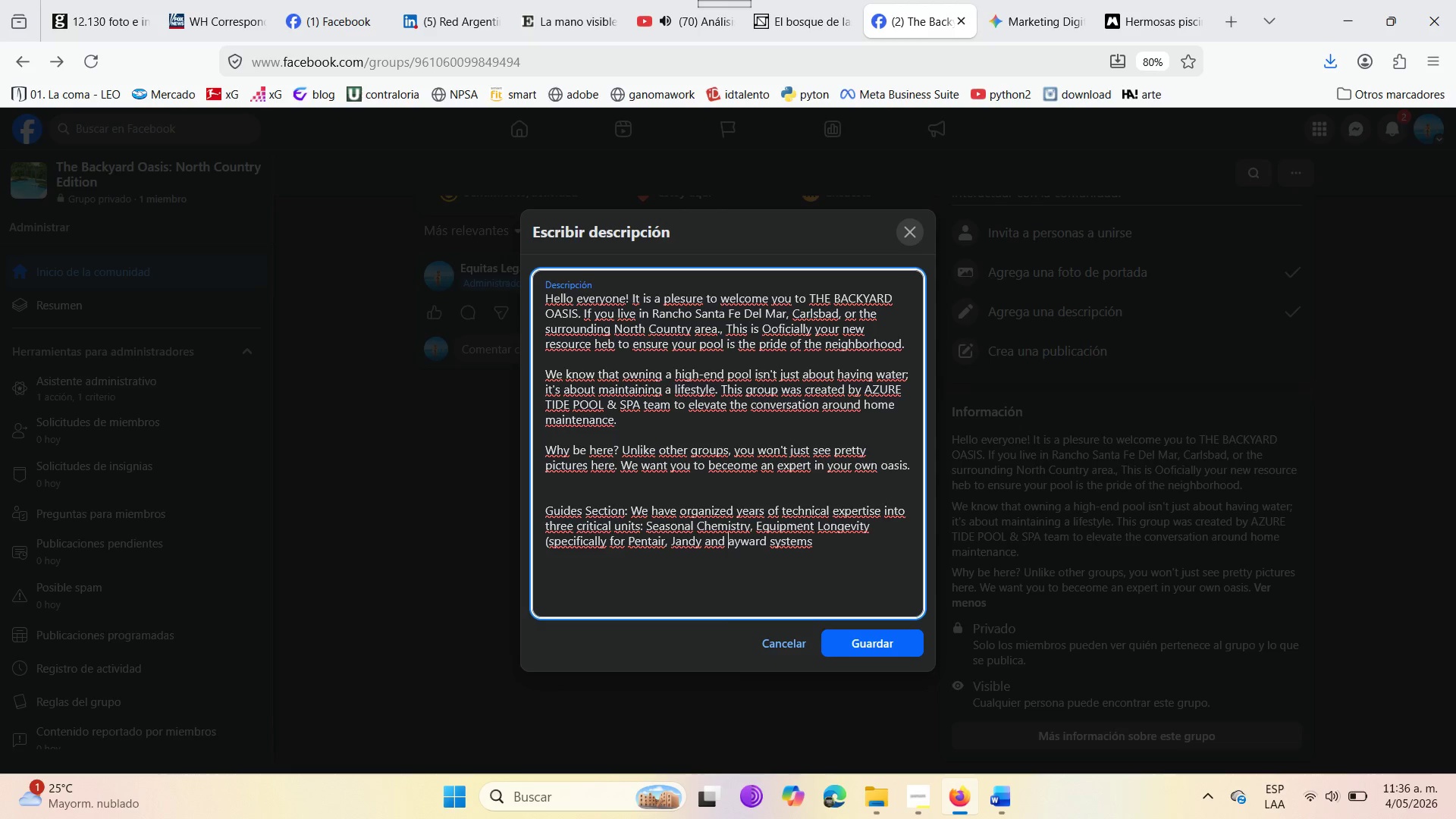 
key(CapsLock)
 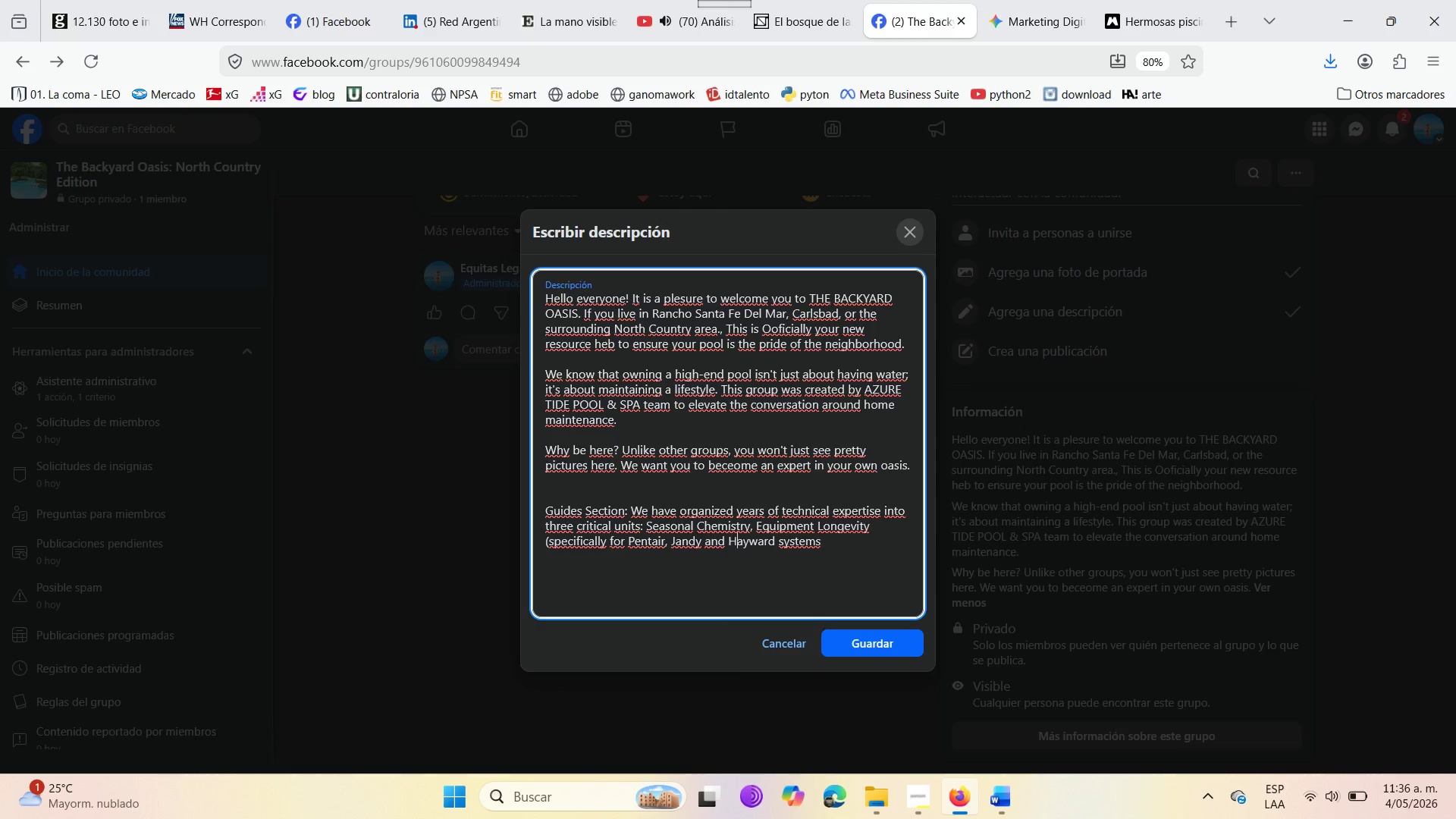 
key(H)
 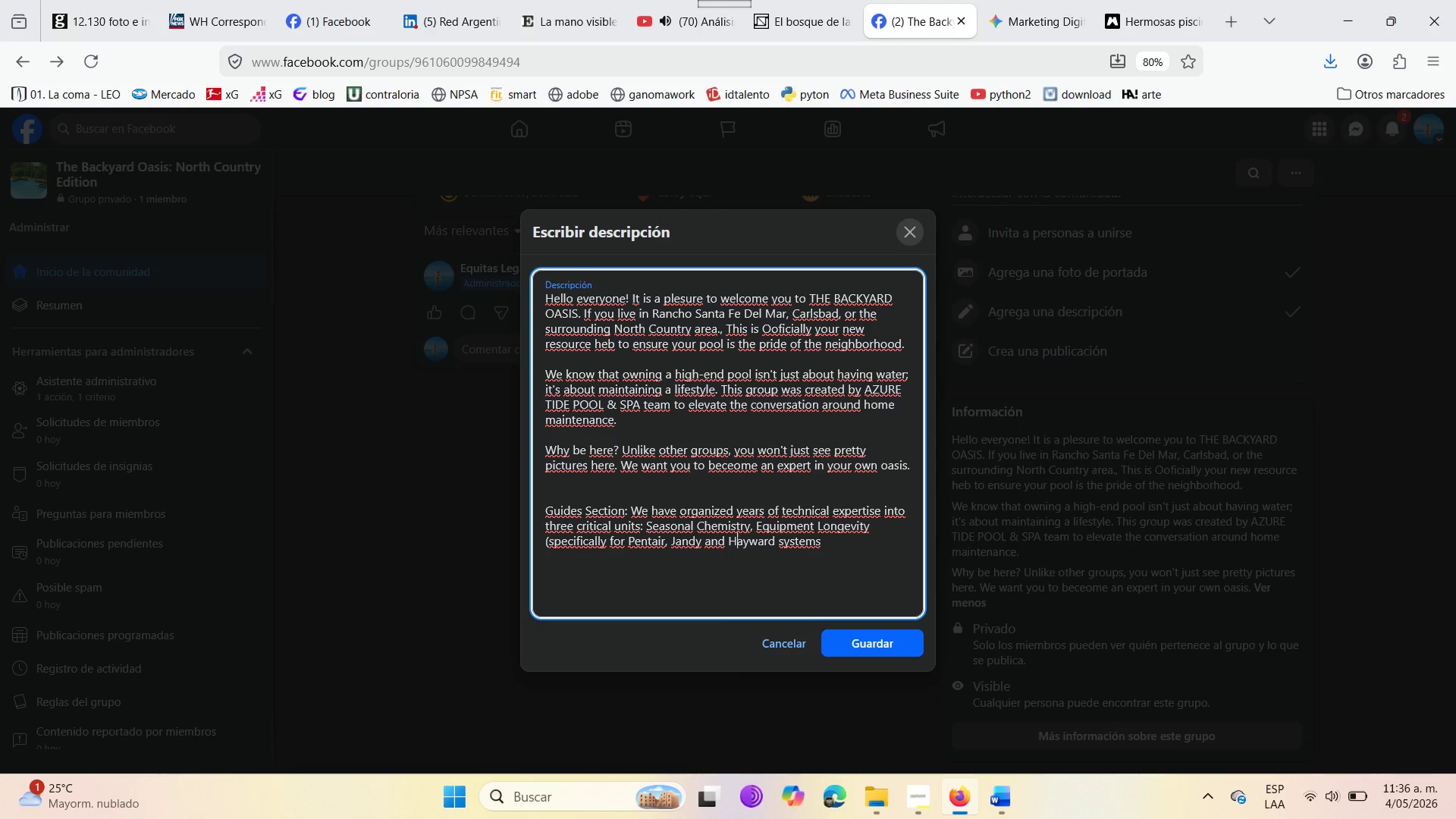 
key(CapsLock)
 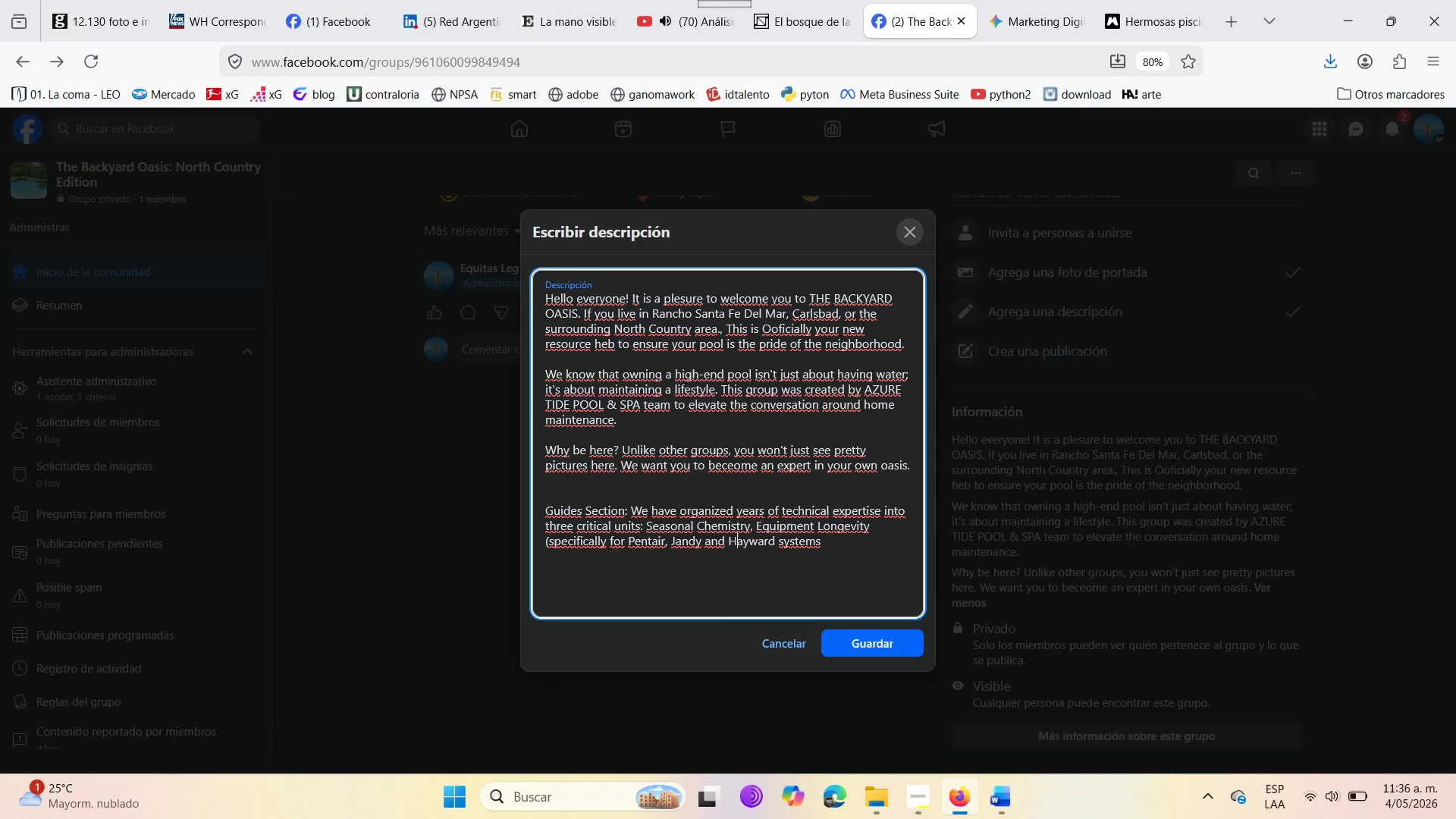 
hold_key(key=ArrowRight, duration=0.72)
 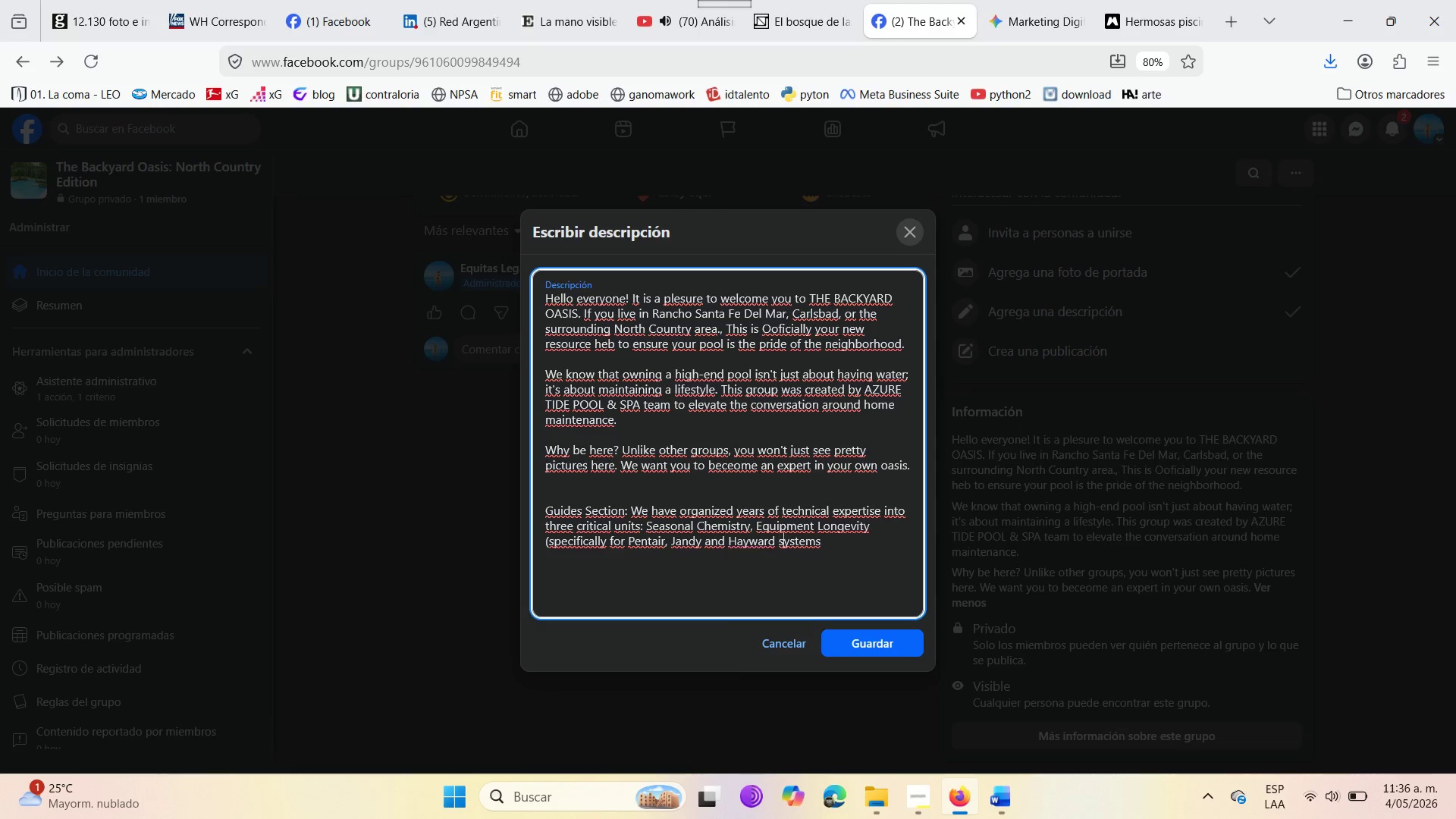 
key(ArrowRight)
 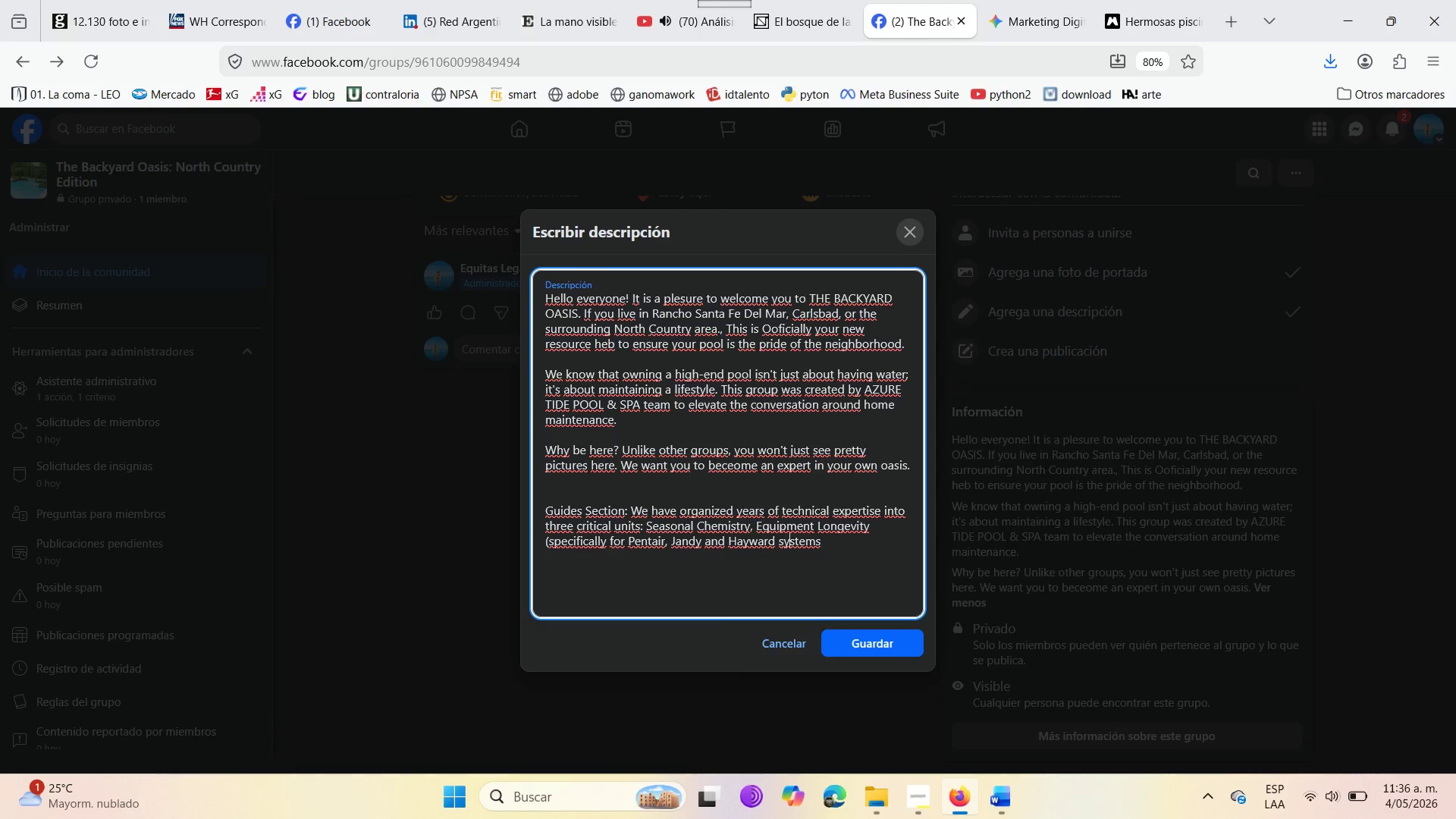 
key(ArrowRight)
 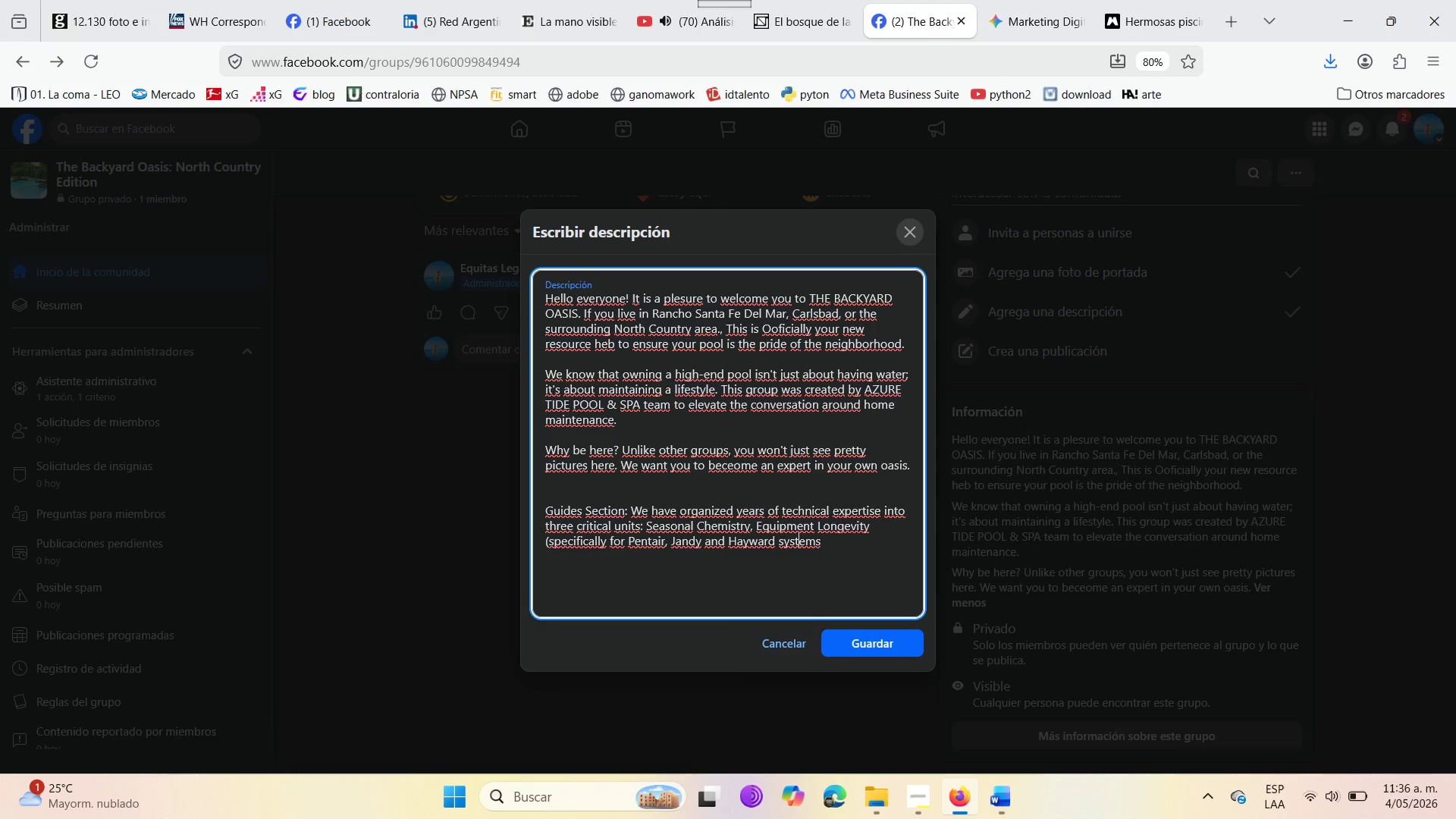 
key(ArrowRight)
 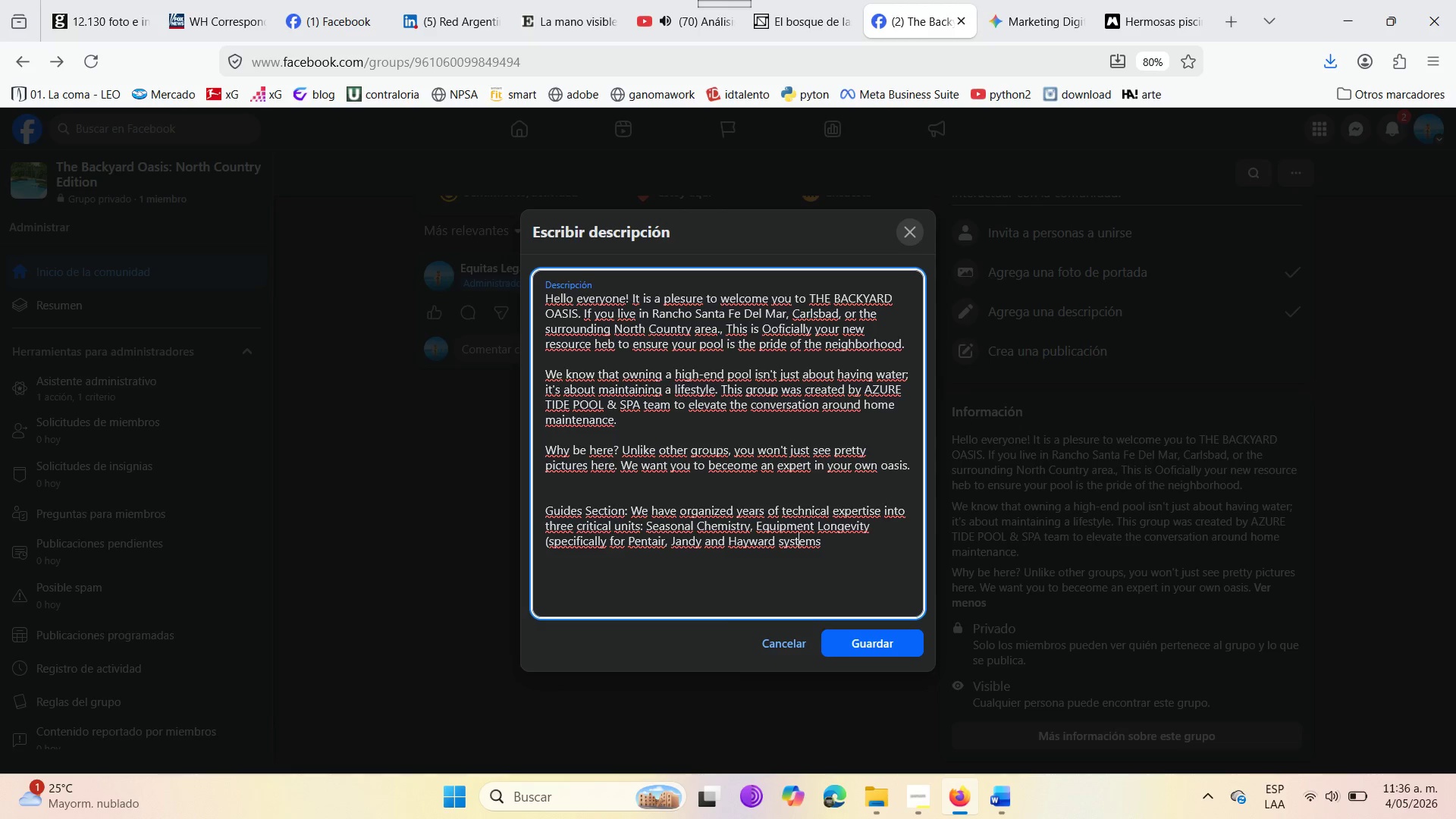 
key(ArrowRight)
 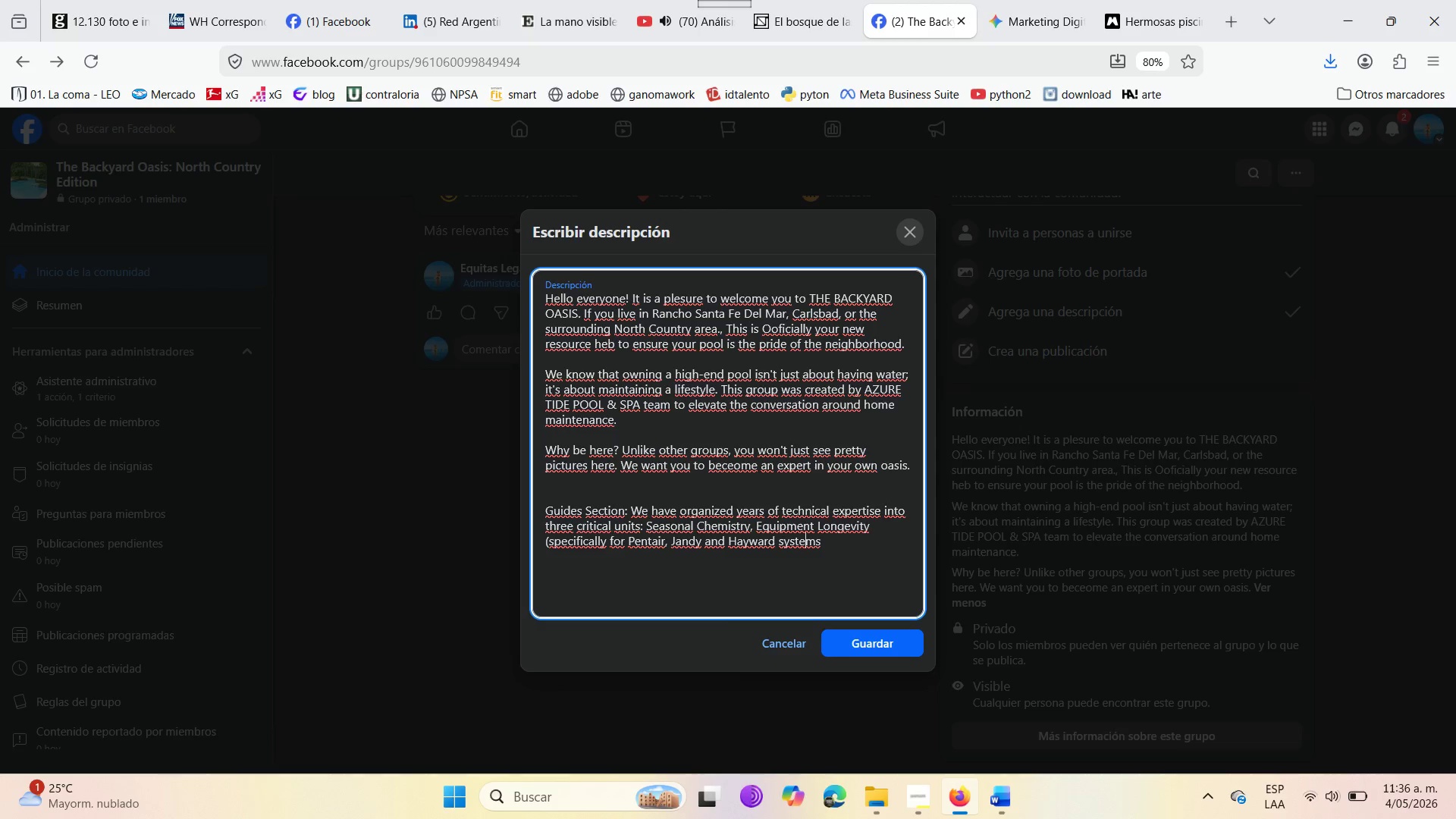 
key(ArrowRight)
 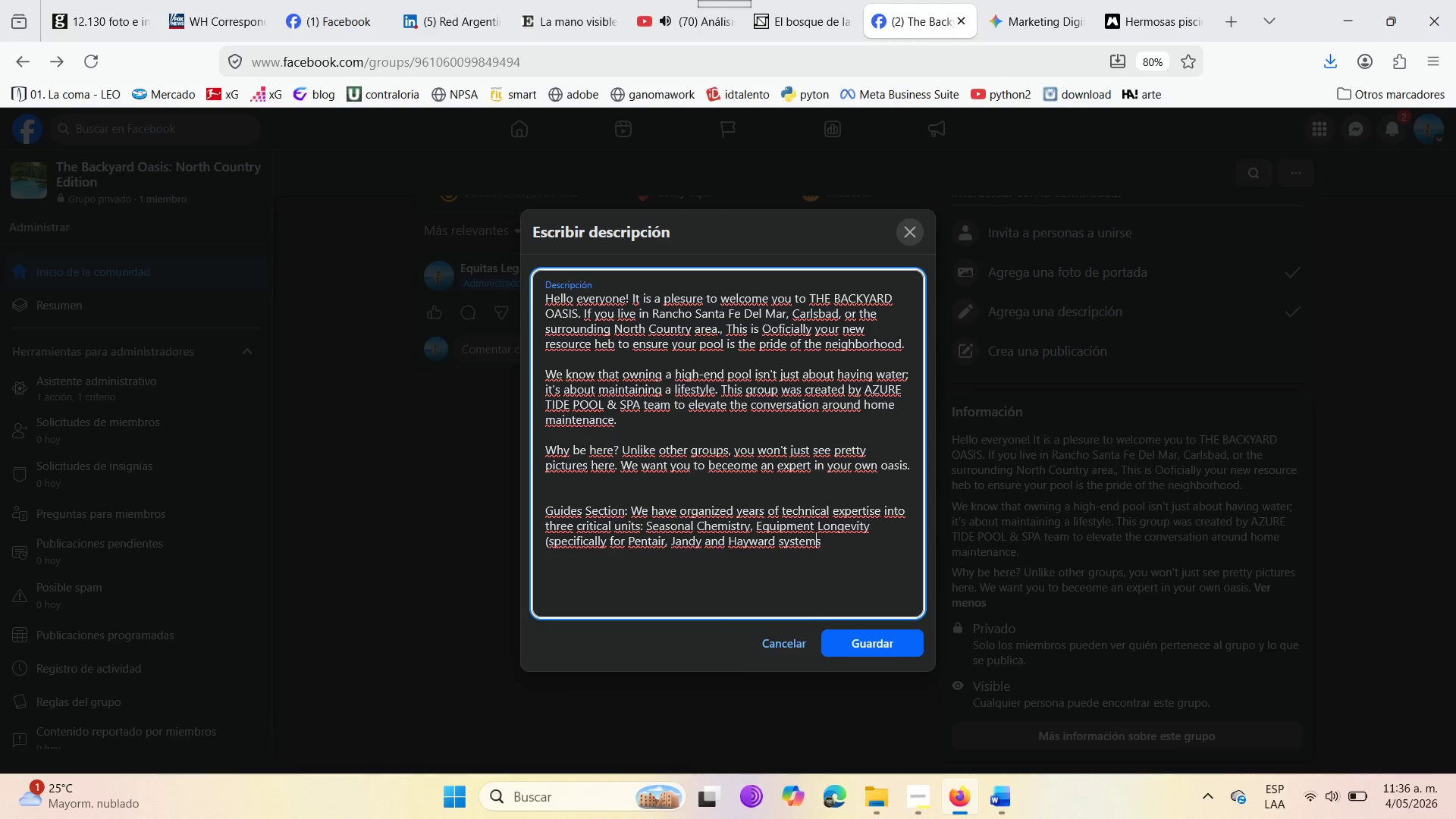 
key(ArrowRight)
 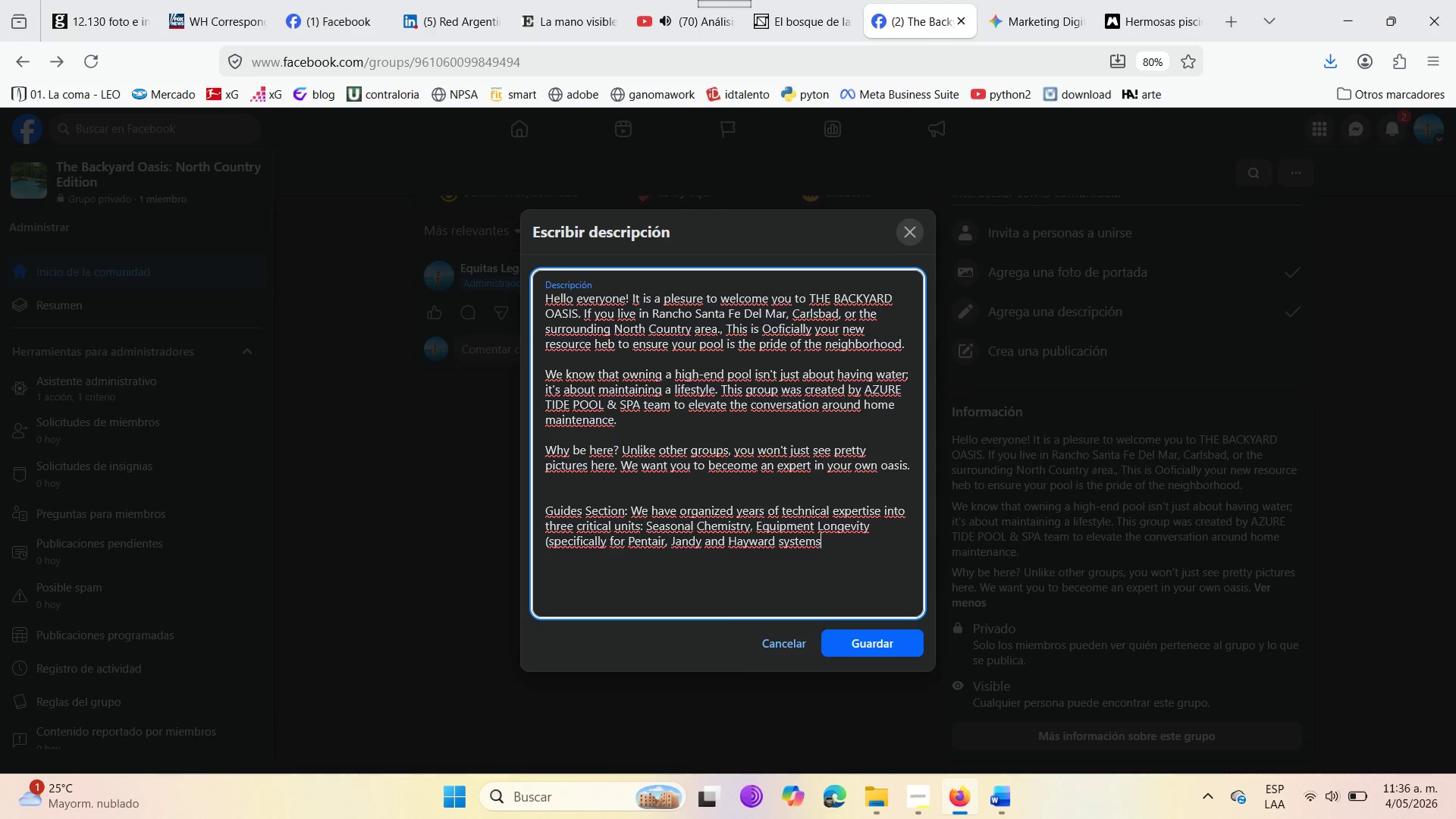 
type( )
key(Backspace)
type(( )
key(Backspace)
type(, and Outdoor )
key(Backspace)
type( Entertaining )
key(Backspace)
type(. Review )
key(Backspace)
type( these guides before )
 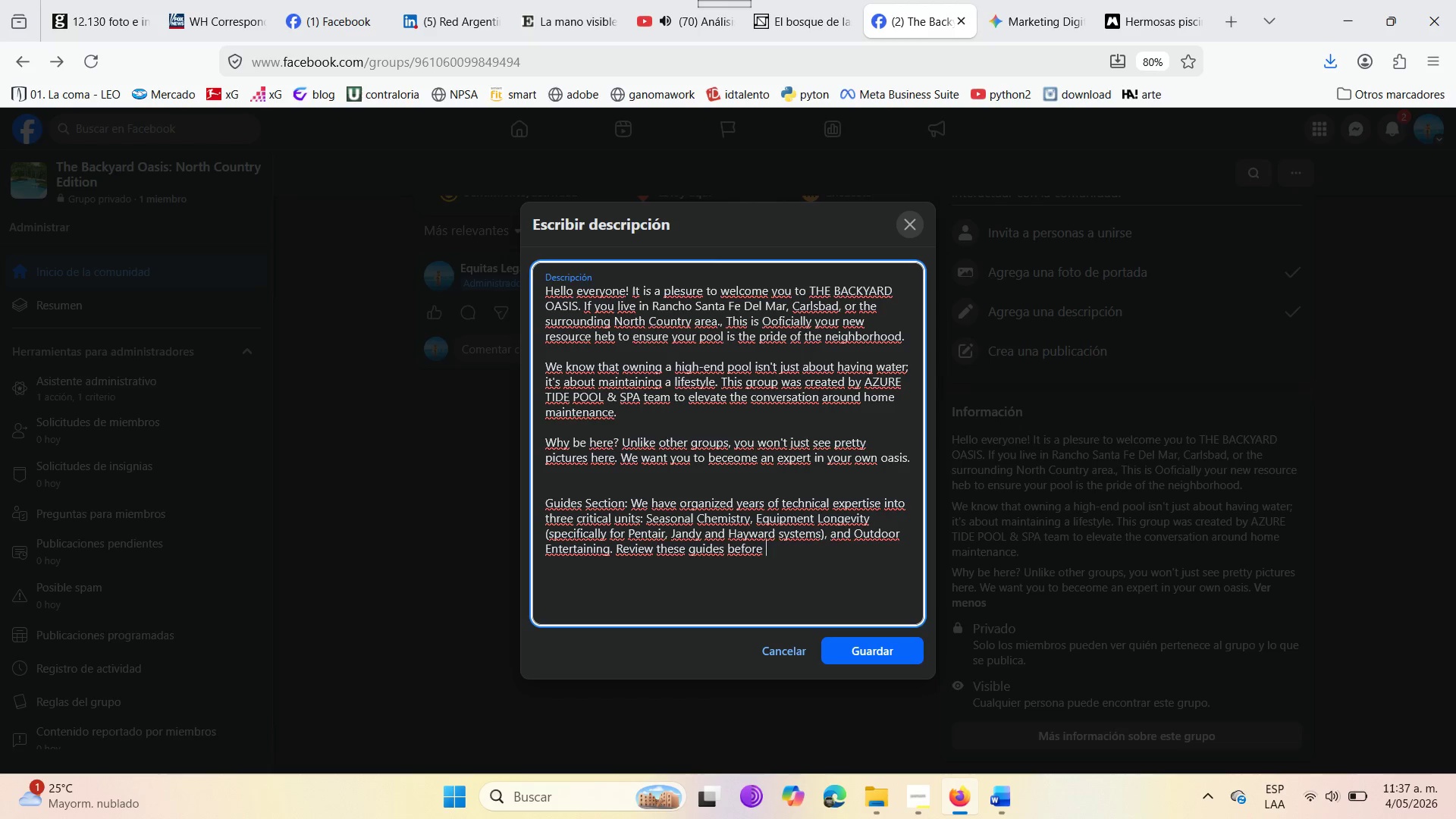 
type(the June )
 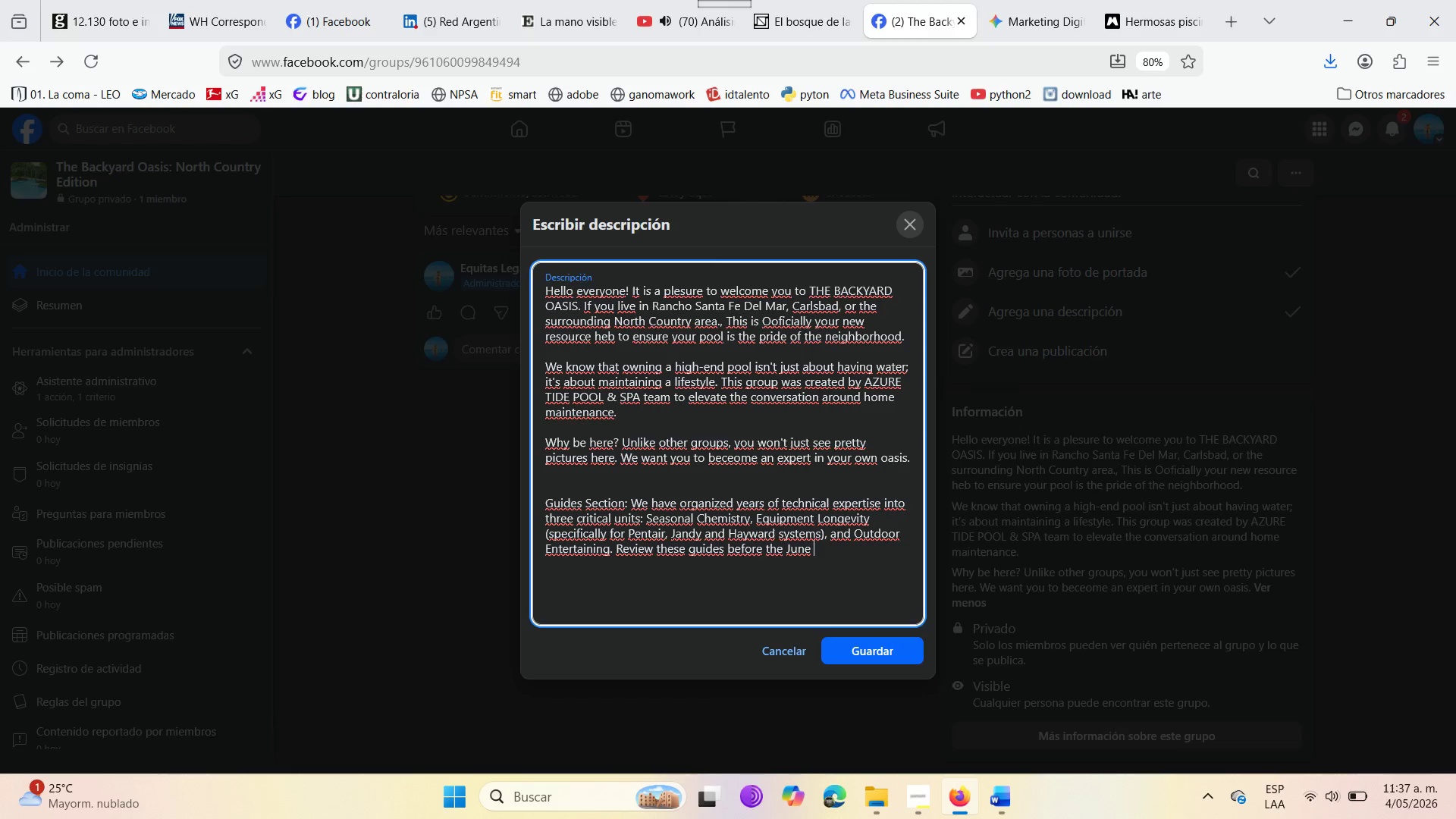 
wait(9.36)
 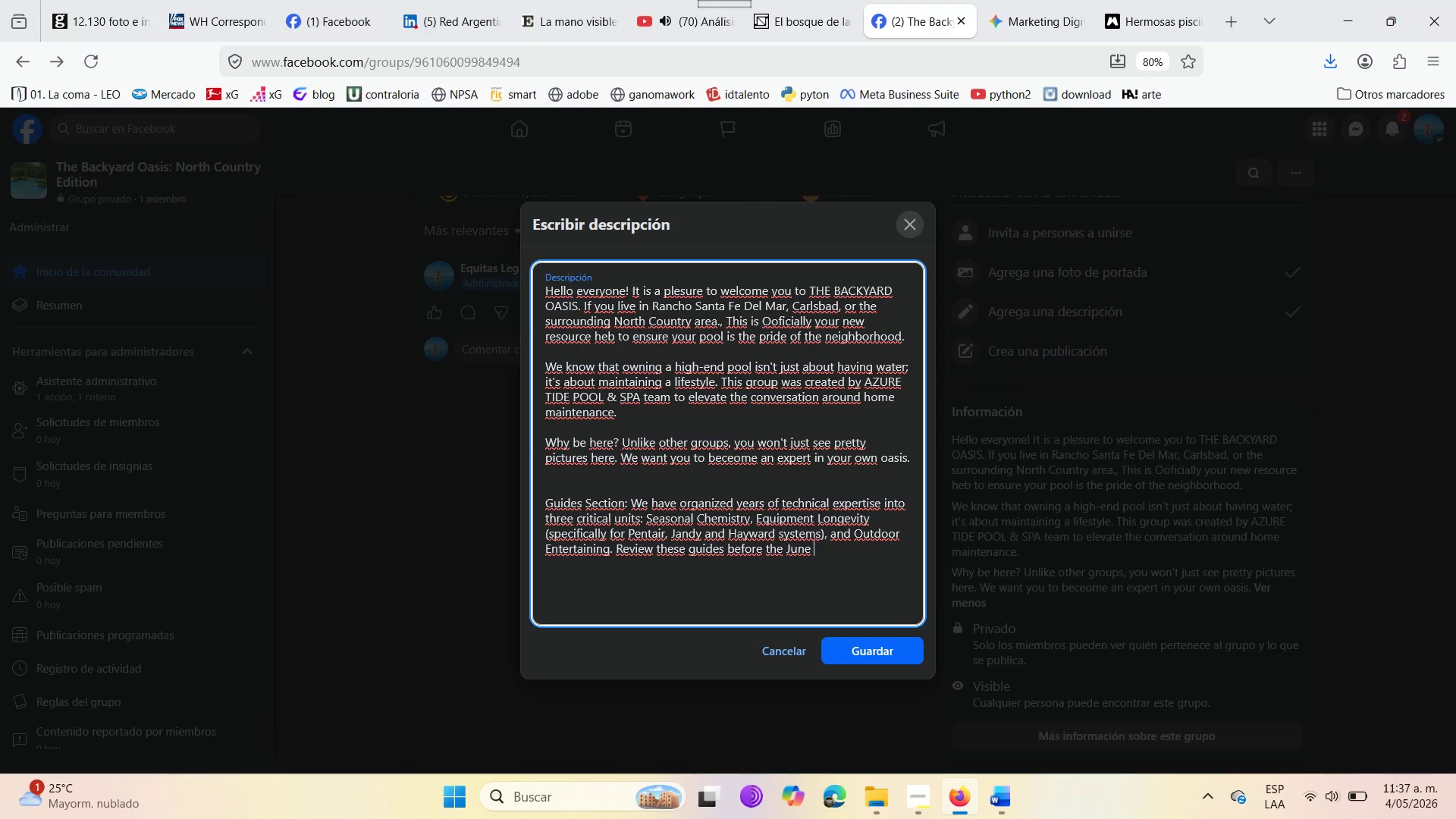 
type(heat arrives, )
key(Backspace)
key(Backspace)
type(. )
 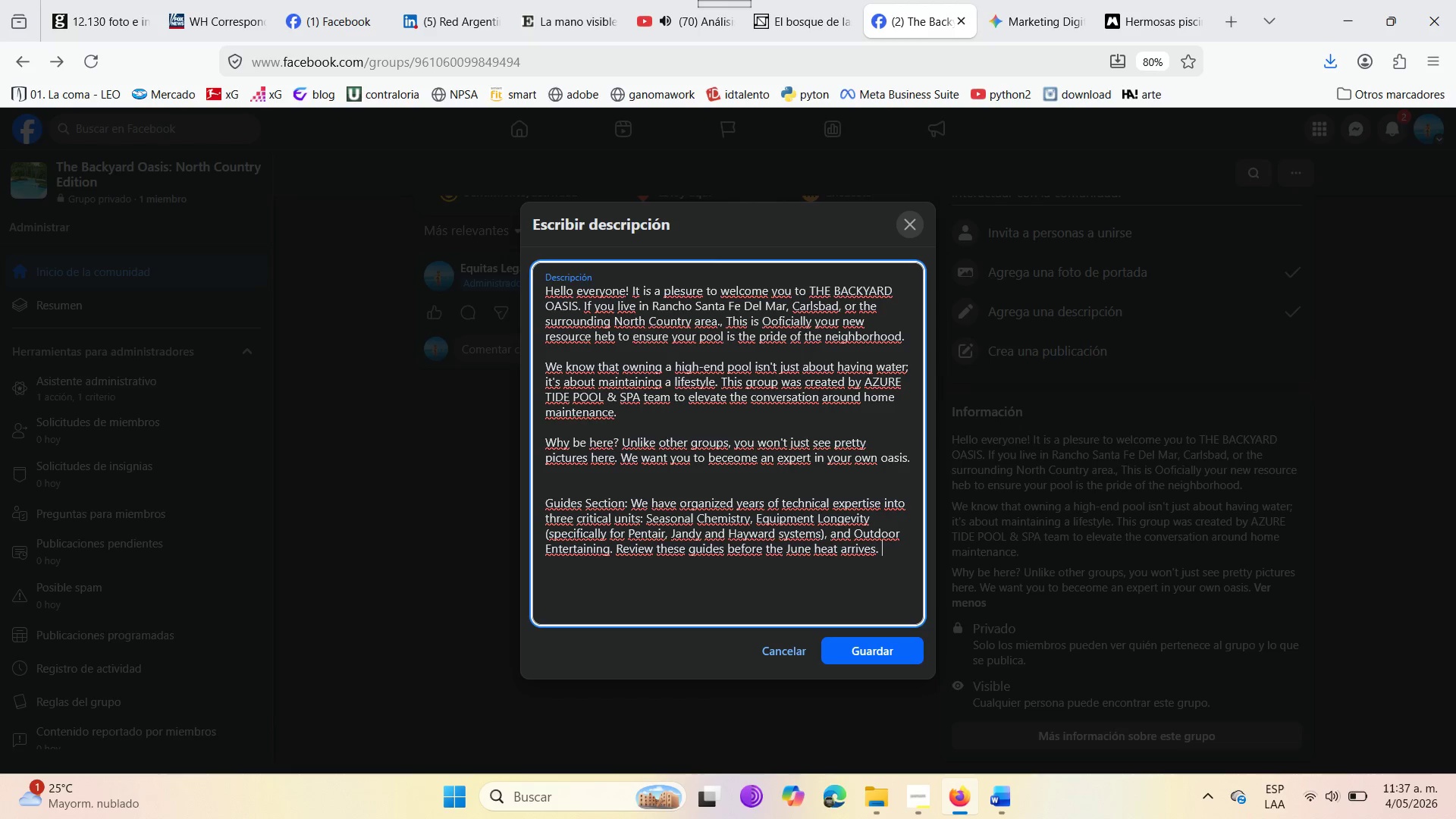 
key(Enter)
 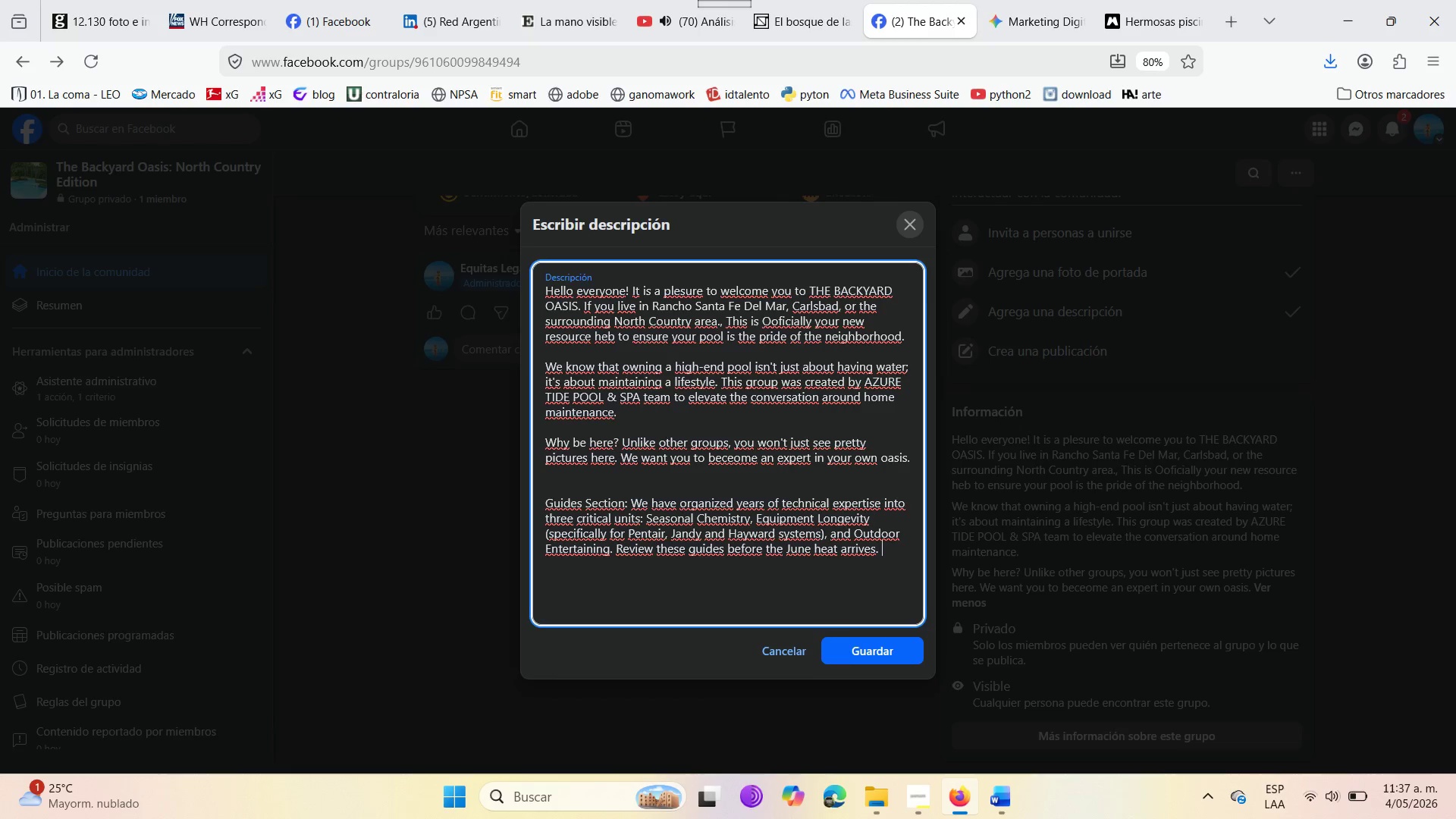 
key(Enter)
 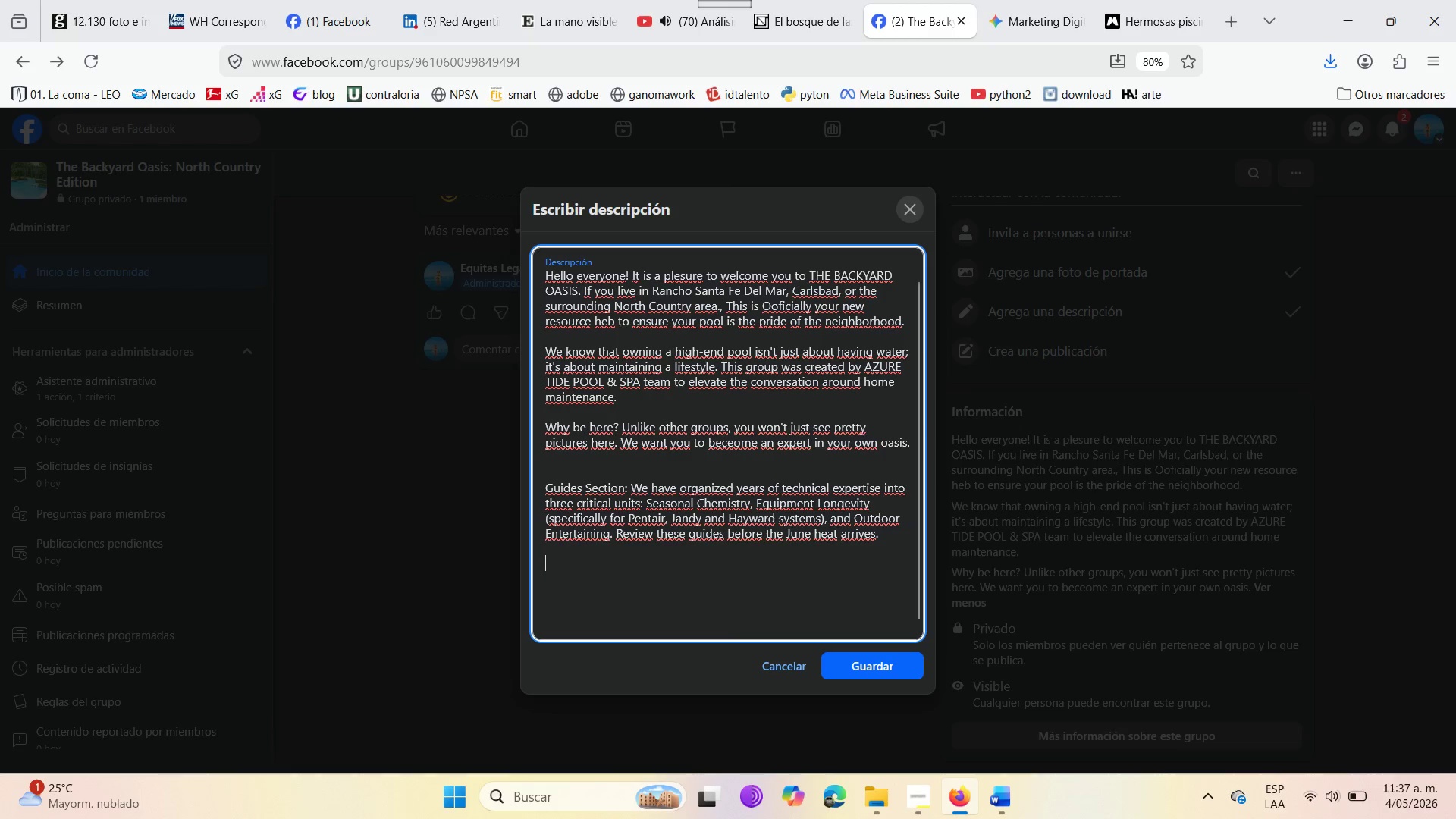 
key(Enter)
 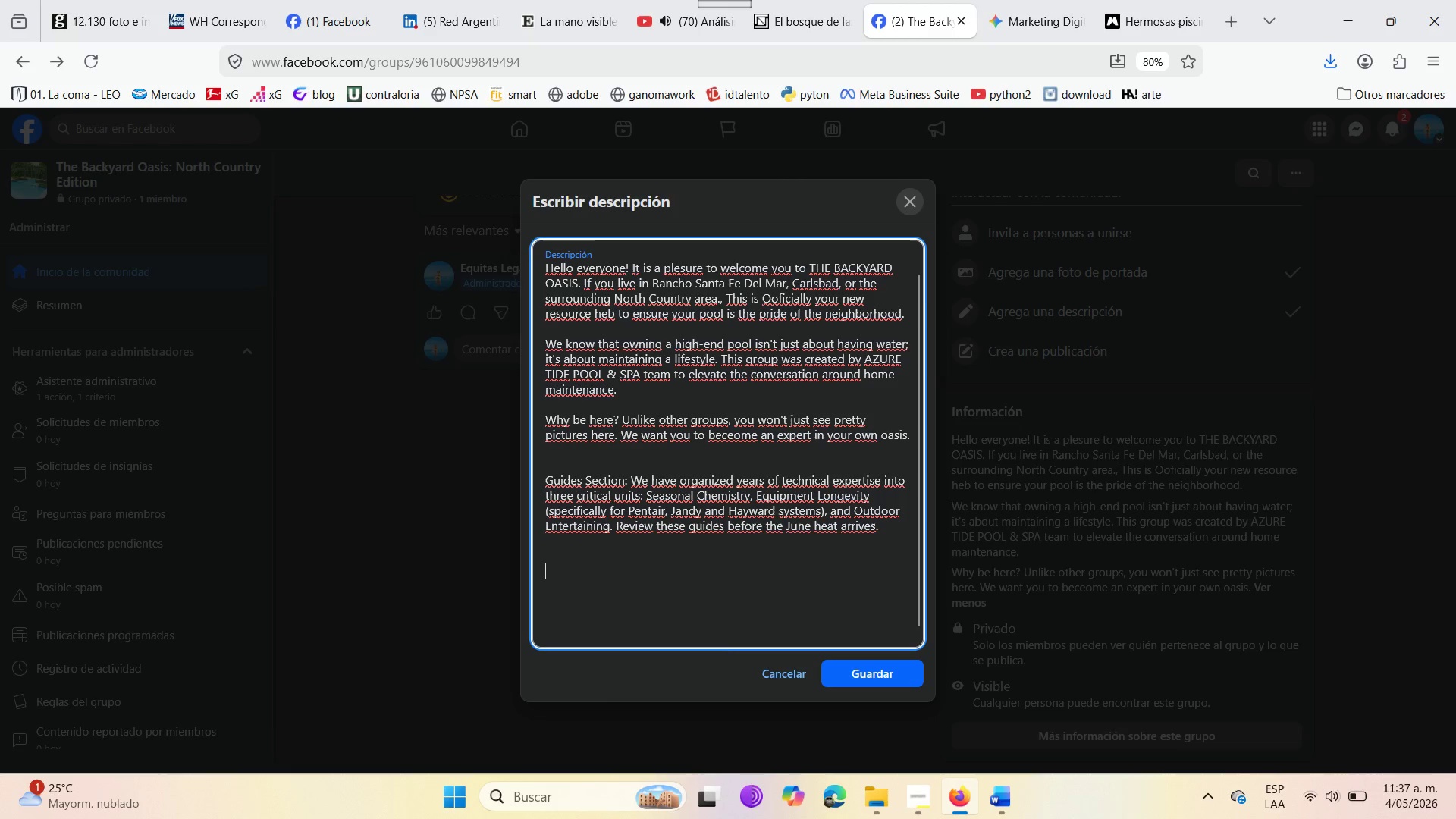 
type(Expert support )
key(Backspace)
type(> hearing strange noises from you)
 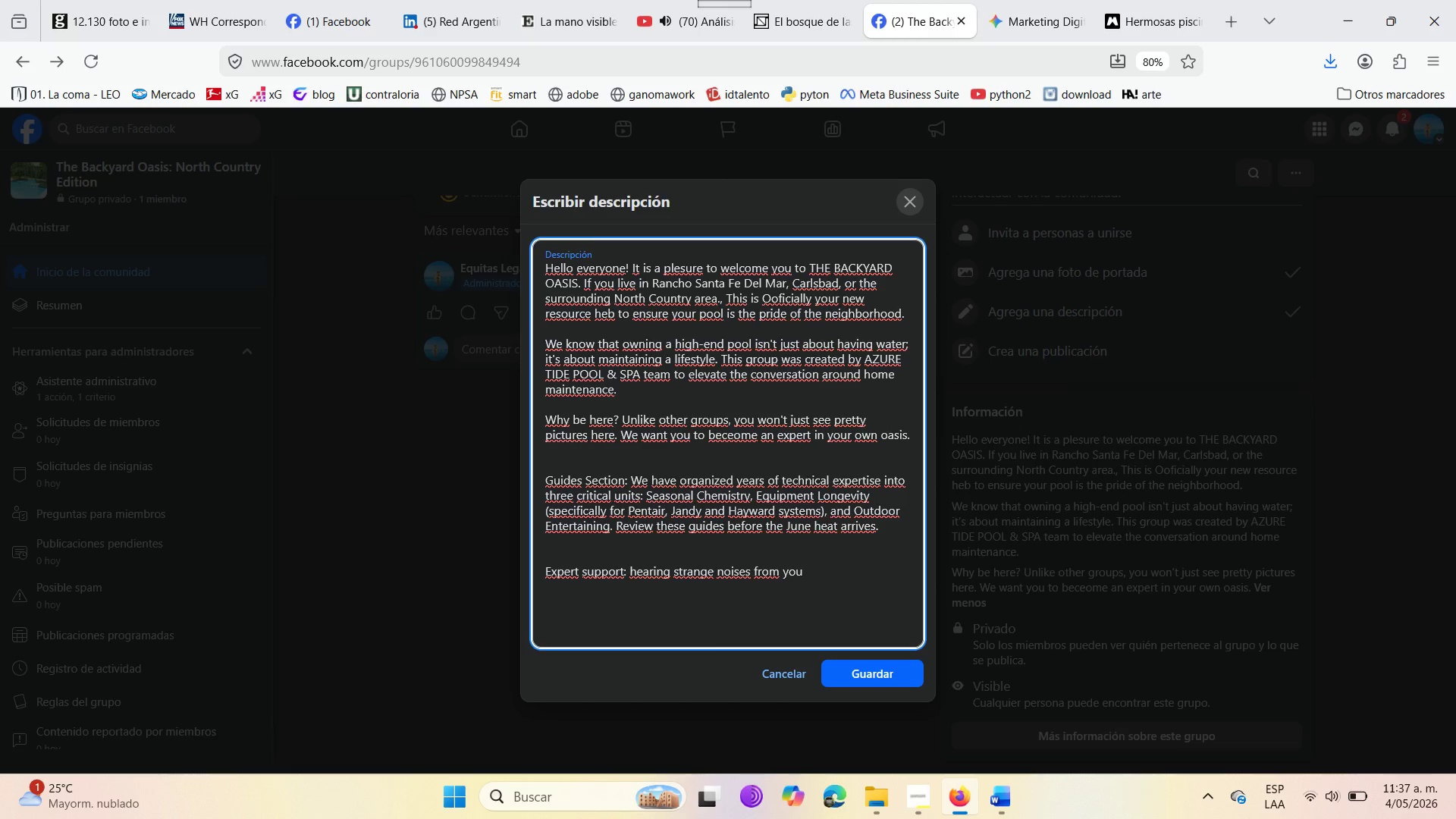 
type(pump )
key(Backspace)
key(Backspace)
key(Backspace)
key(Backspace)
key(Backspace)
type( pump or dealing with cloudy water after a family gathering )
key(Backspace)
type({ )
 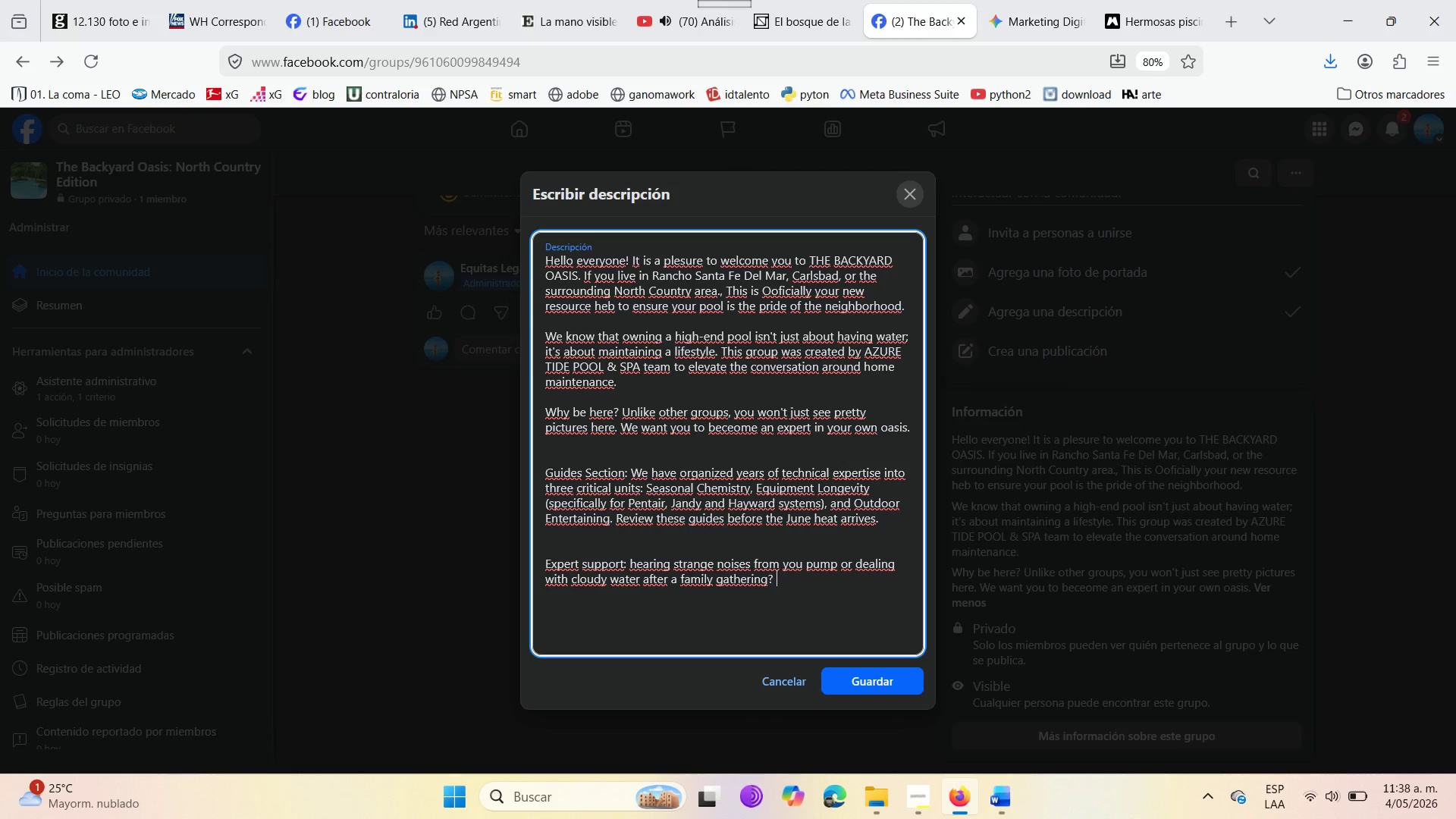 
wait(19.77)
 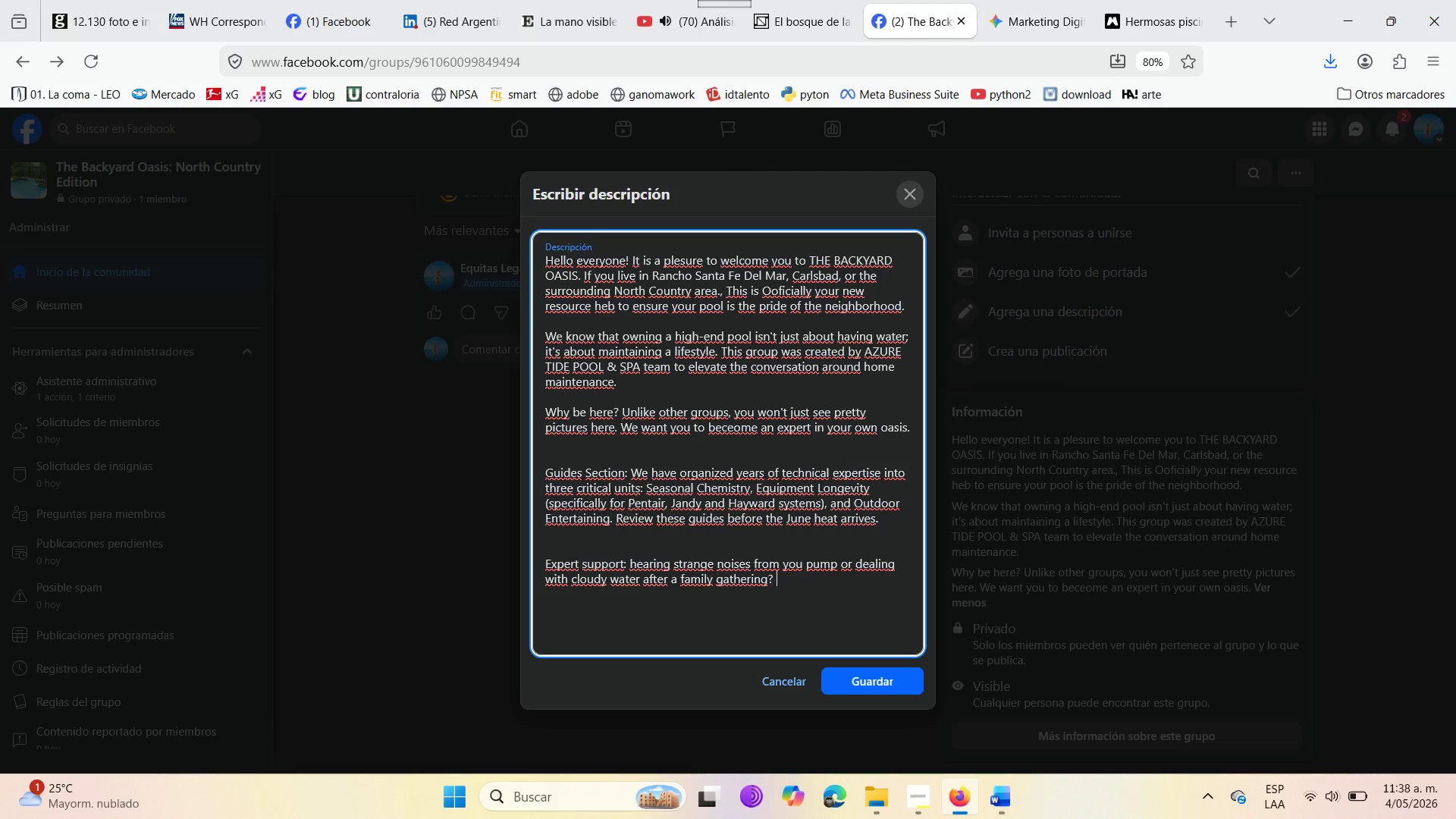 
type(Here you )
 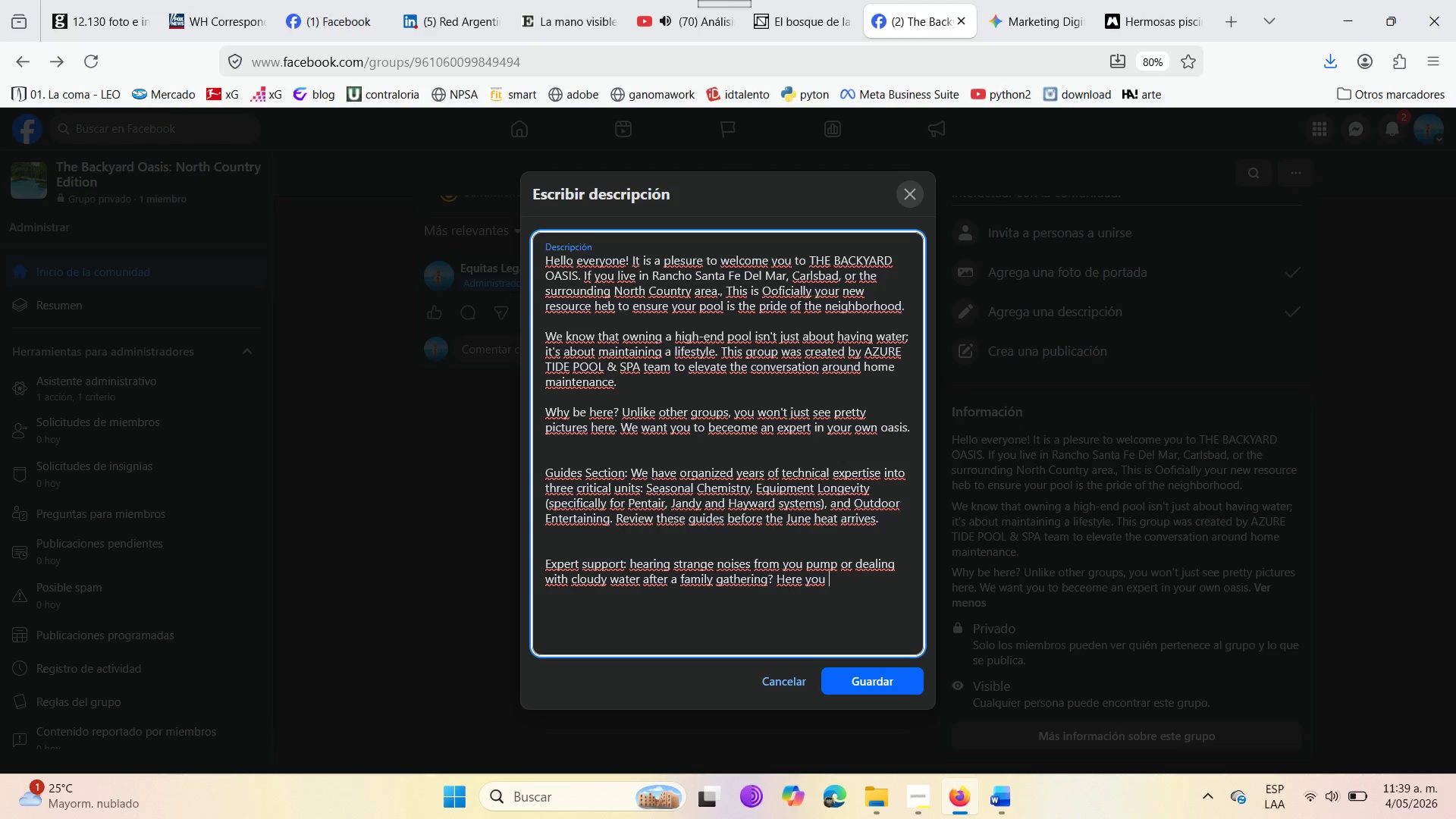 
wait(11.05)
 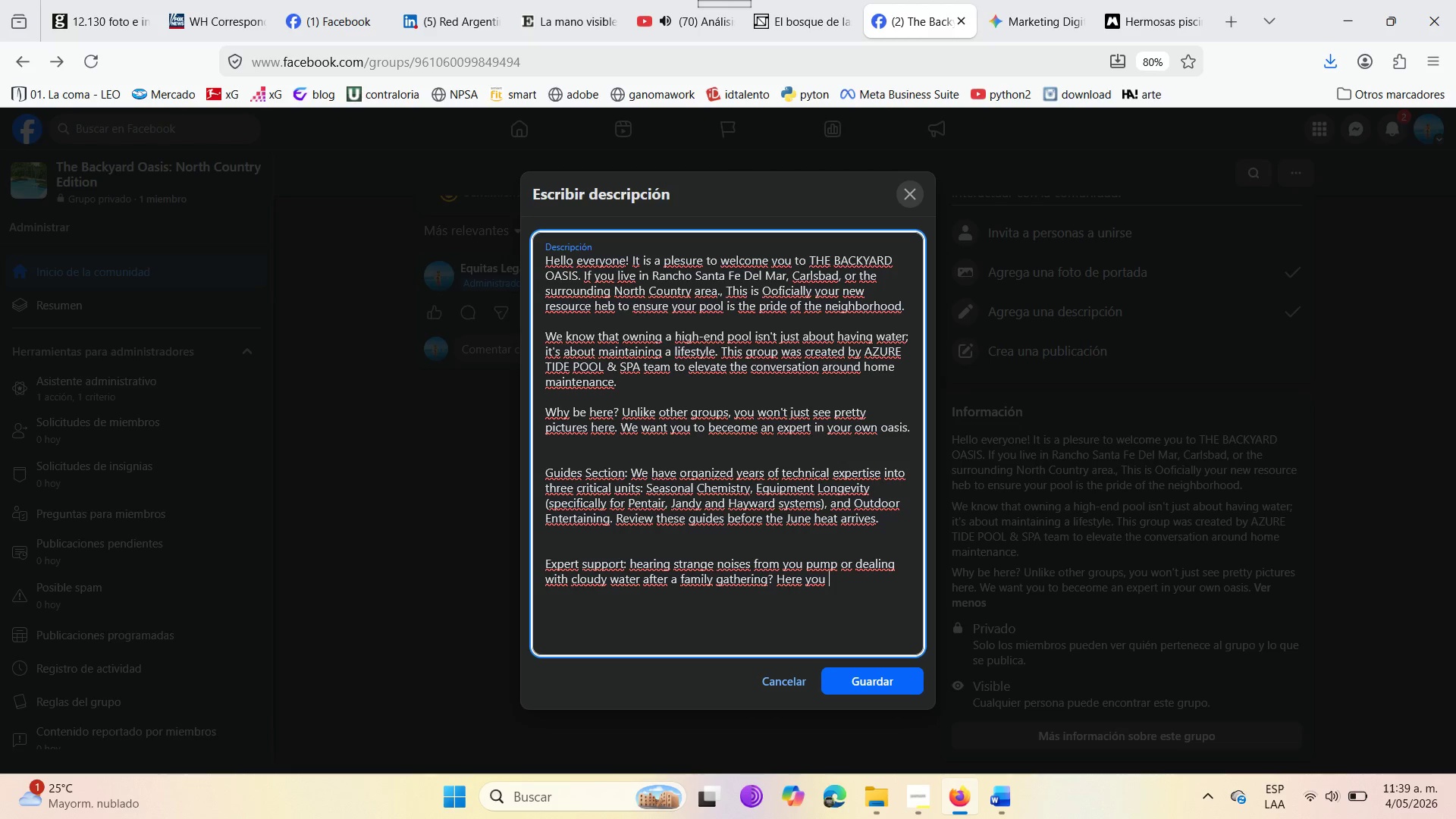 
type(find answers based on real issues reported in our local area. )
 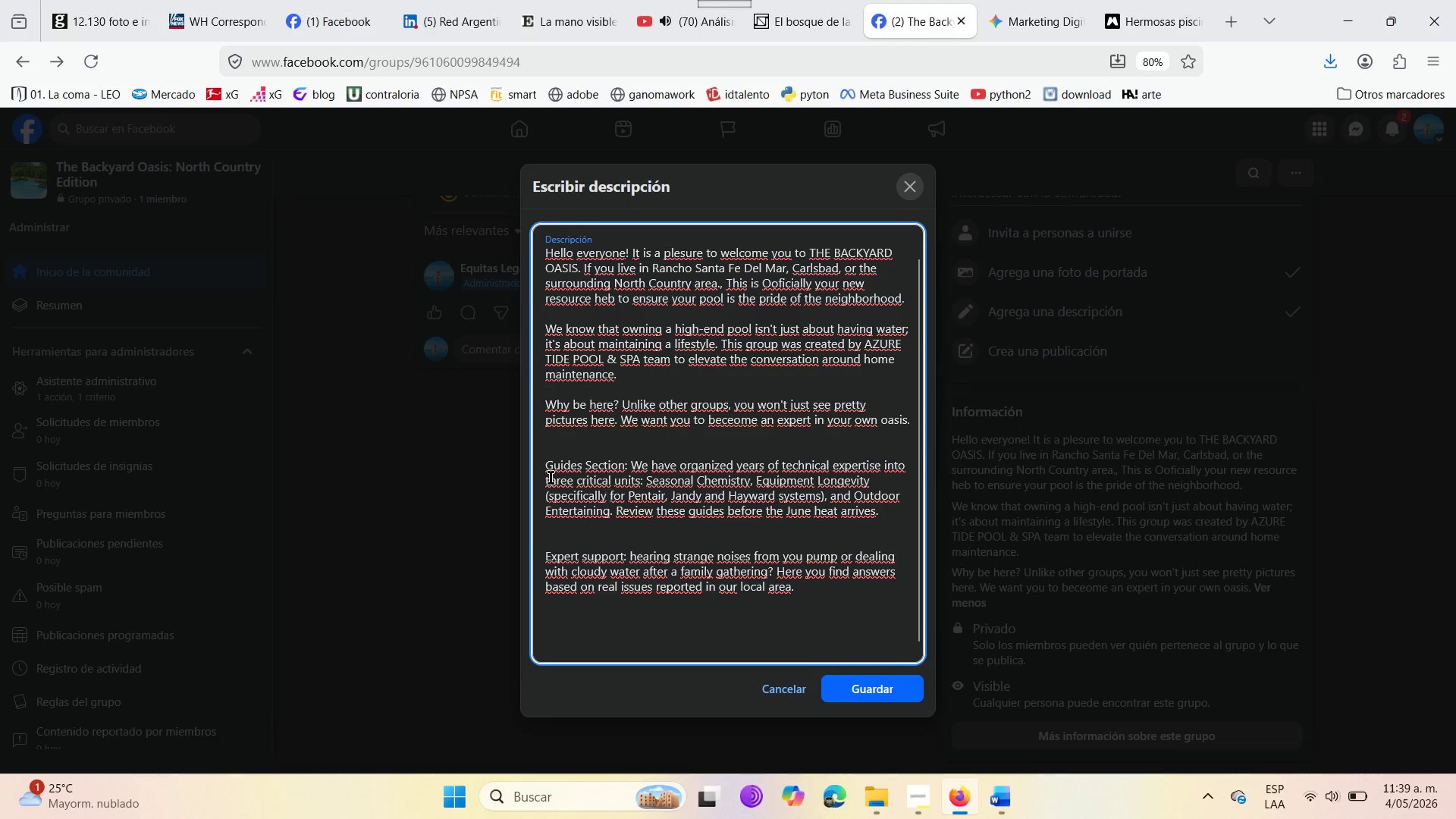 
wait(6.84)
 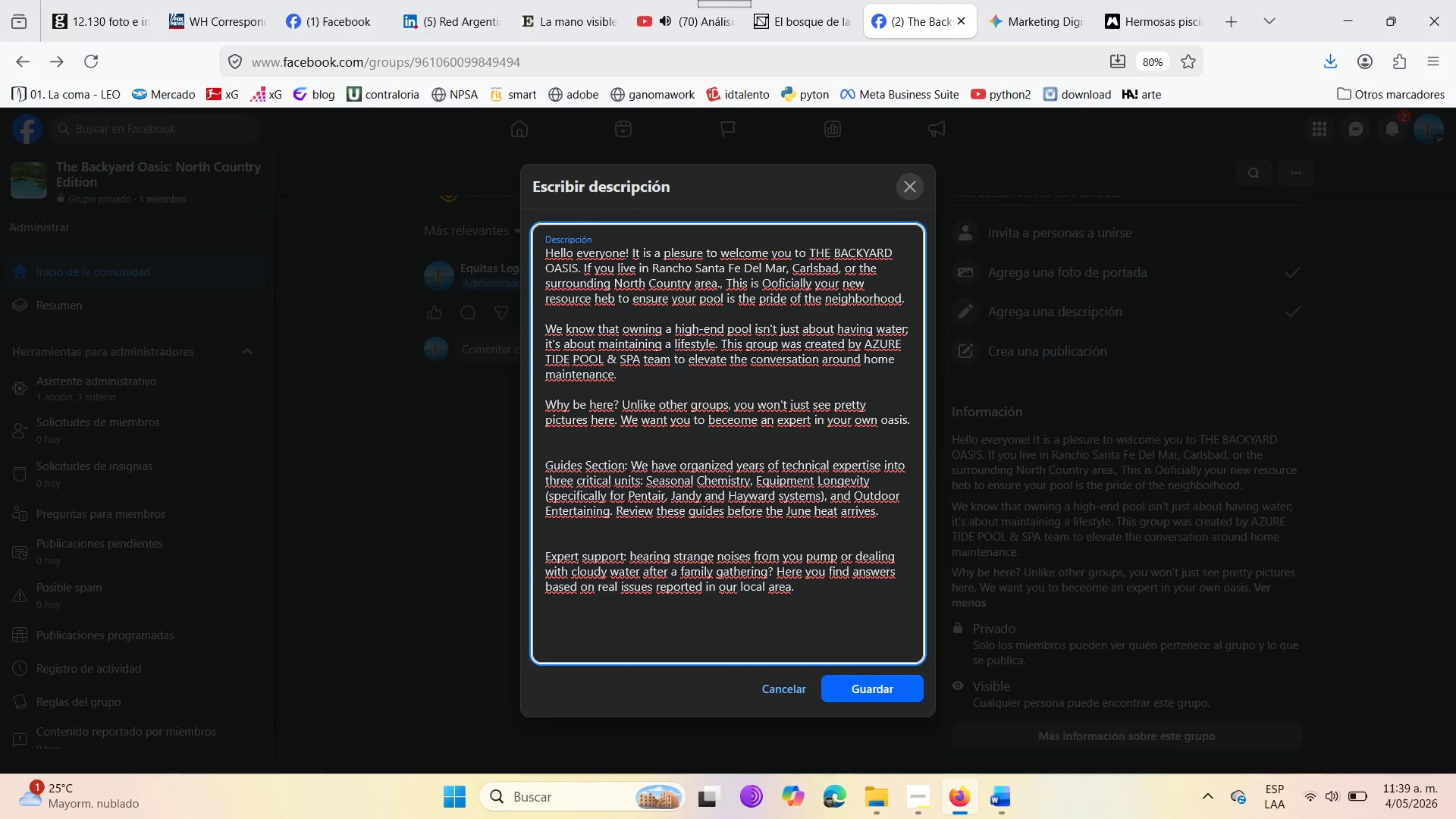 
left_click([799, 594])
 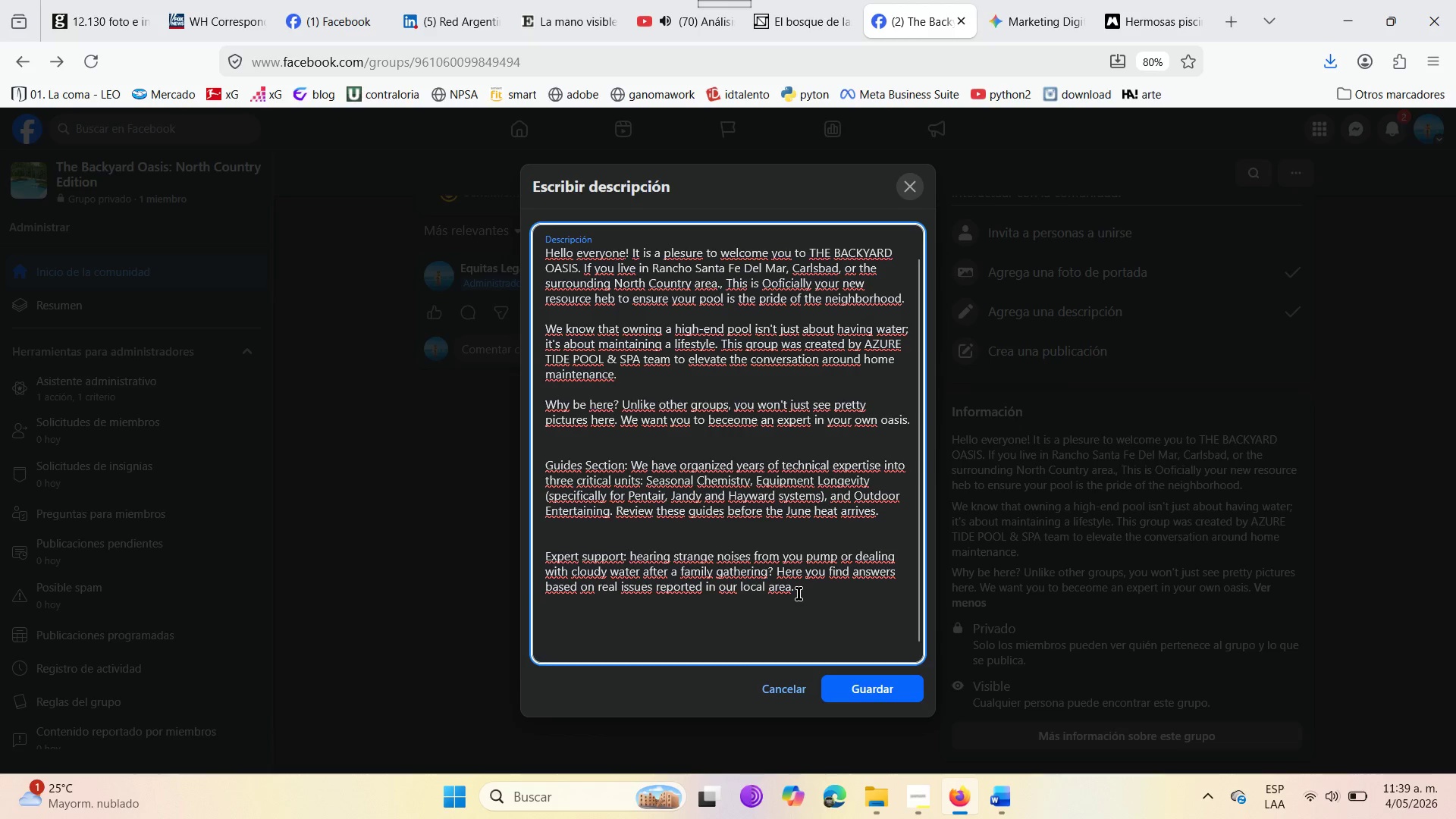 
key(Enter)
 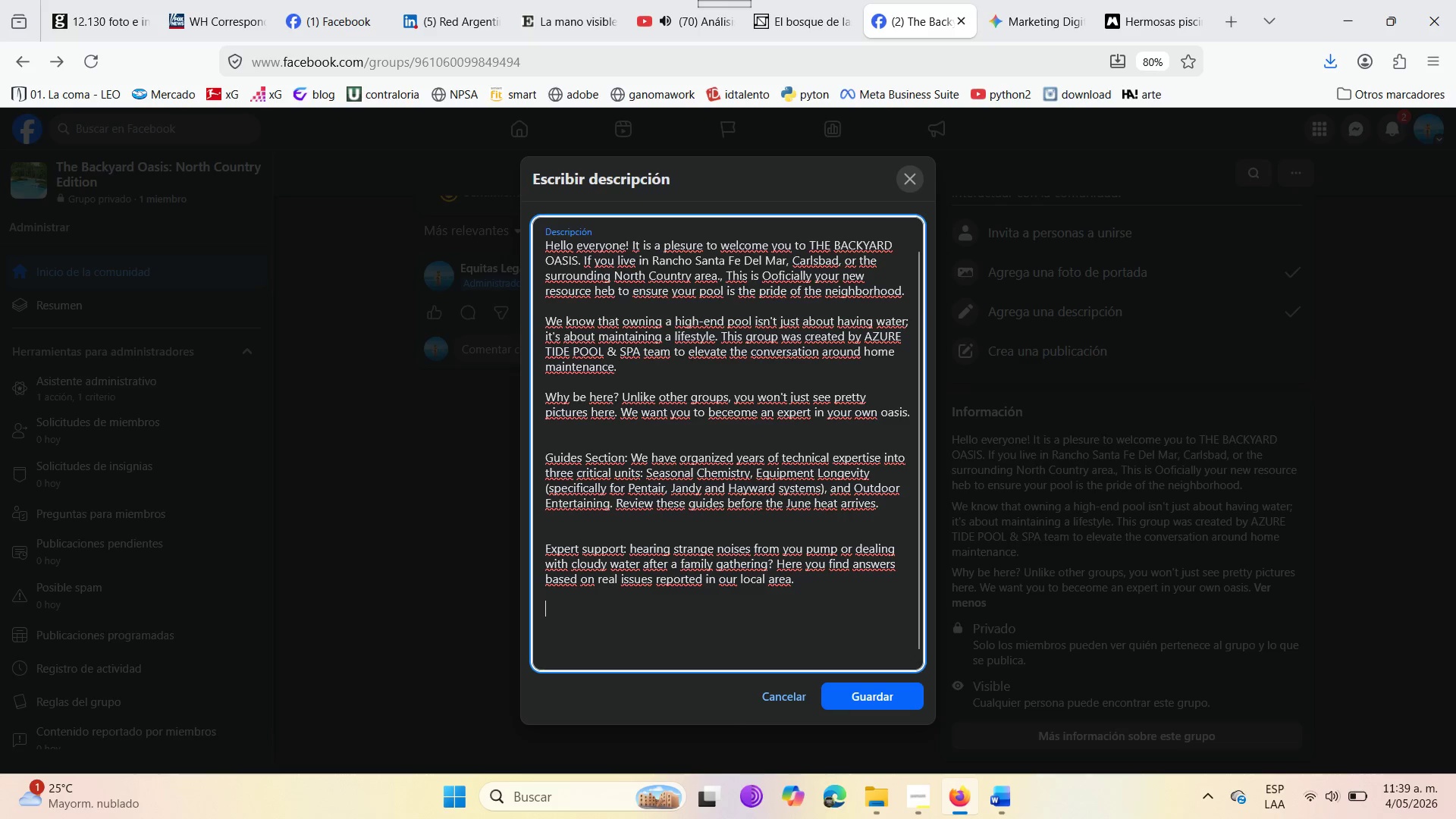 
key(Enter)
 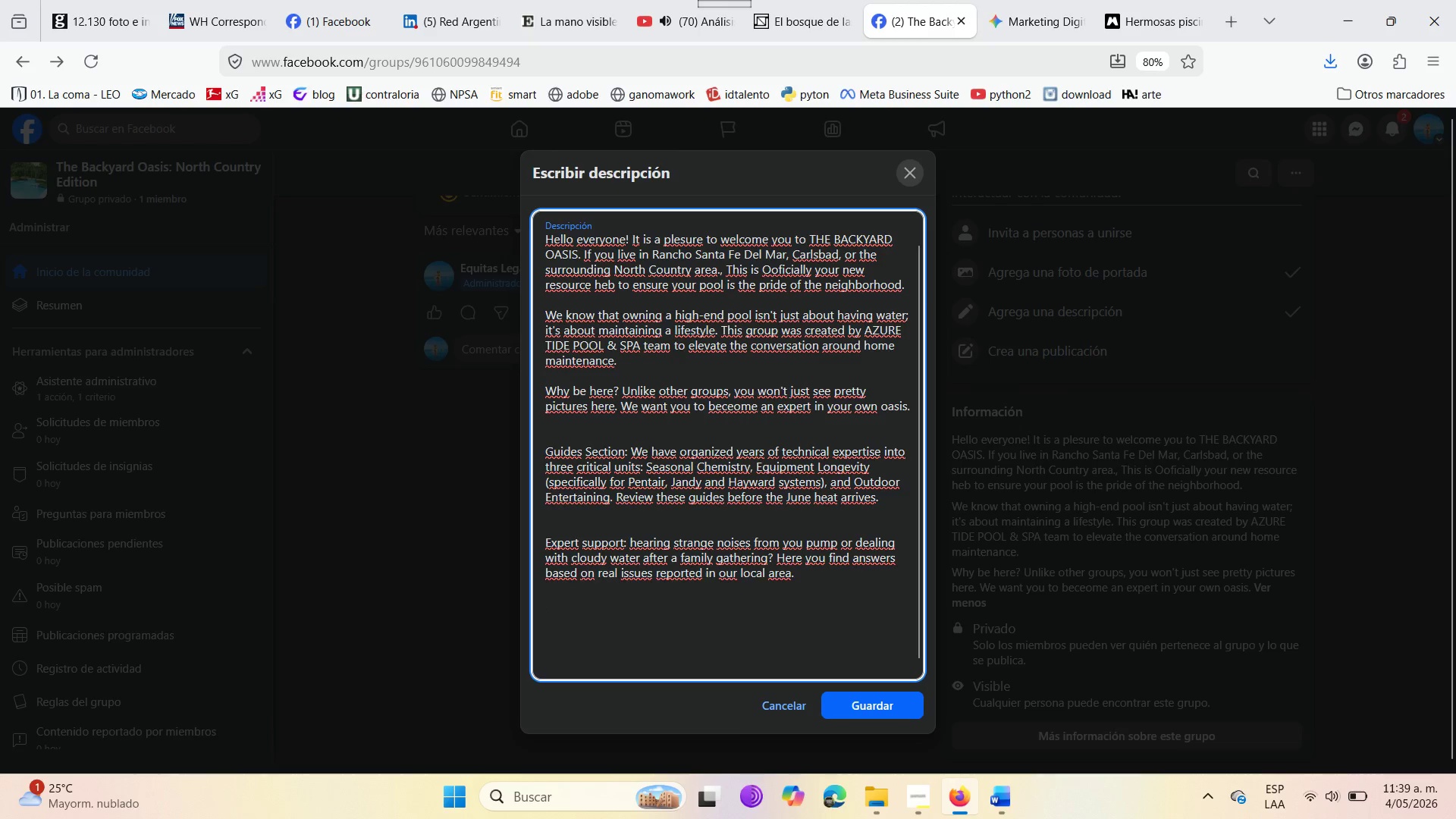 
type(Exclus)
key(Backspace)
 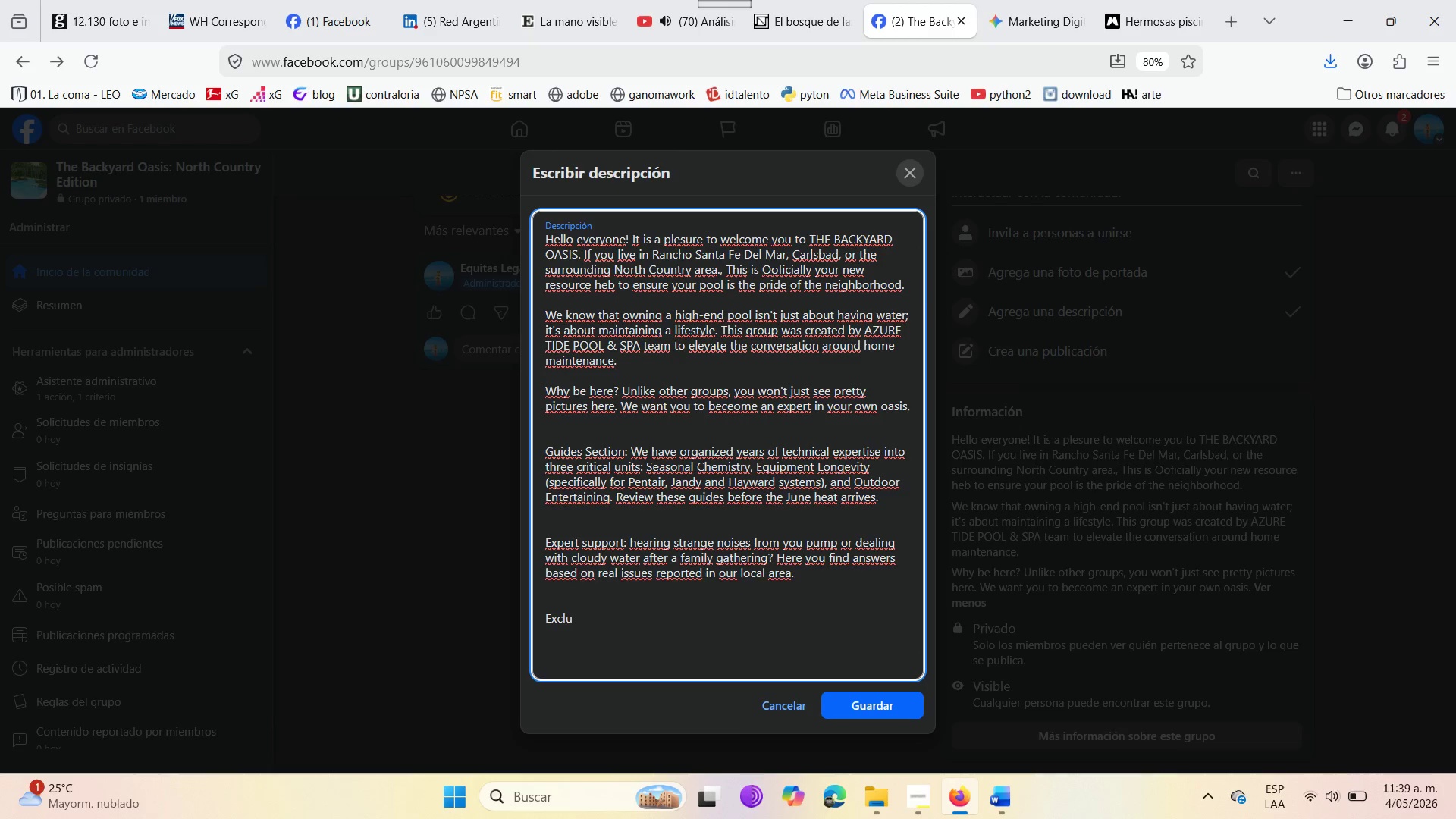 
wait(5.41)
 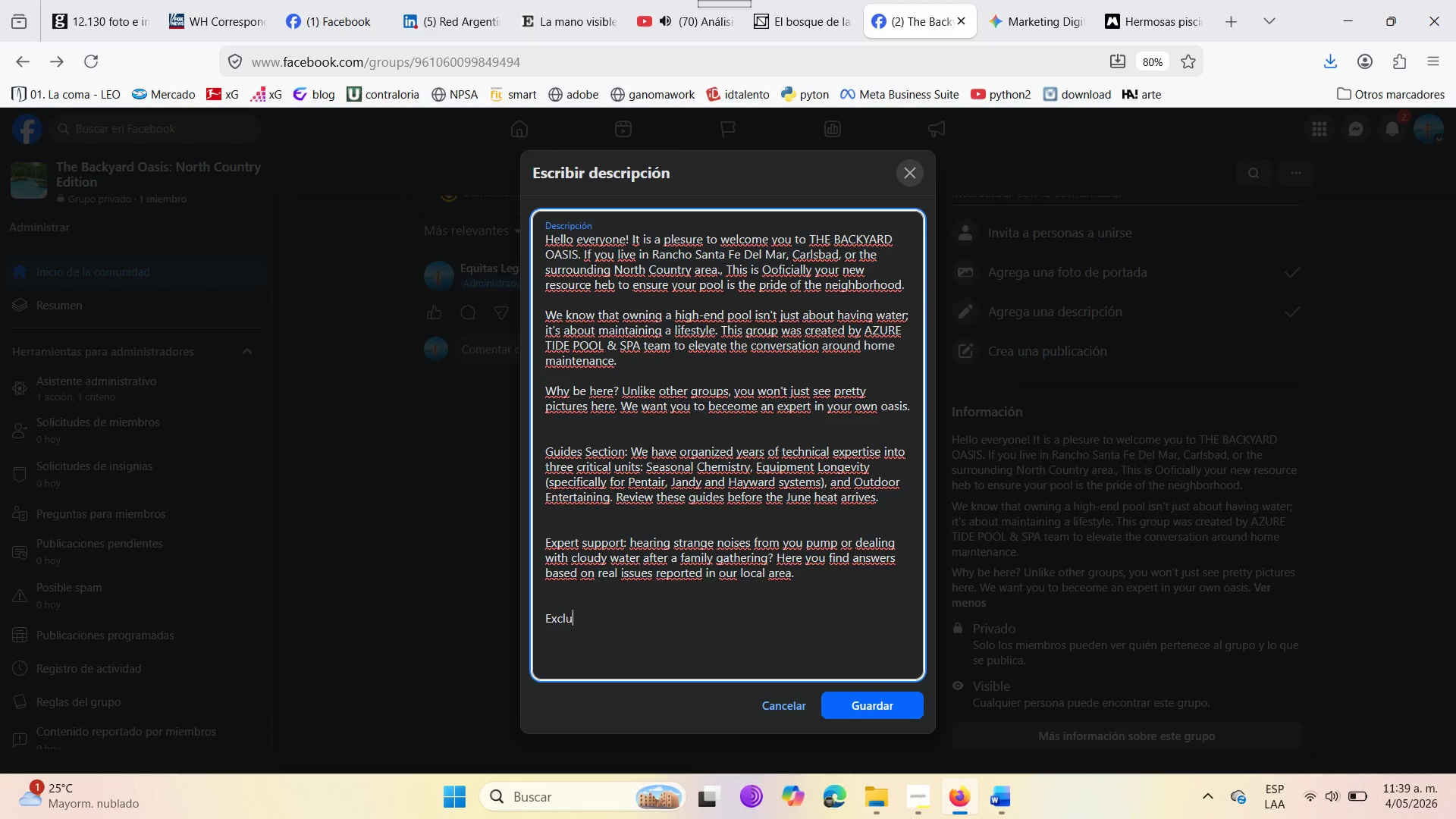 
type(ivre )
key(Backspace)
key(Backspace)
type( Events )
key(Backspace)
type(> stay tunend )
key(Backspace)
key(Backspace)
key(Backspace)
type(d for oi)
key(Backspace)
type(ur )
 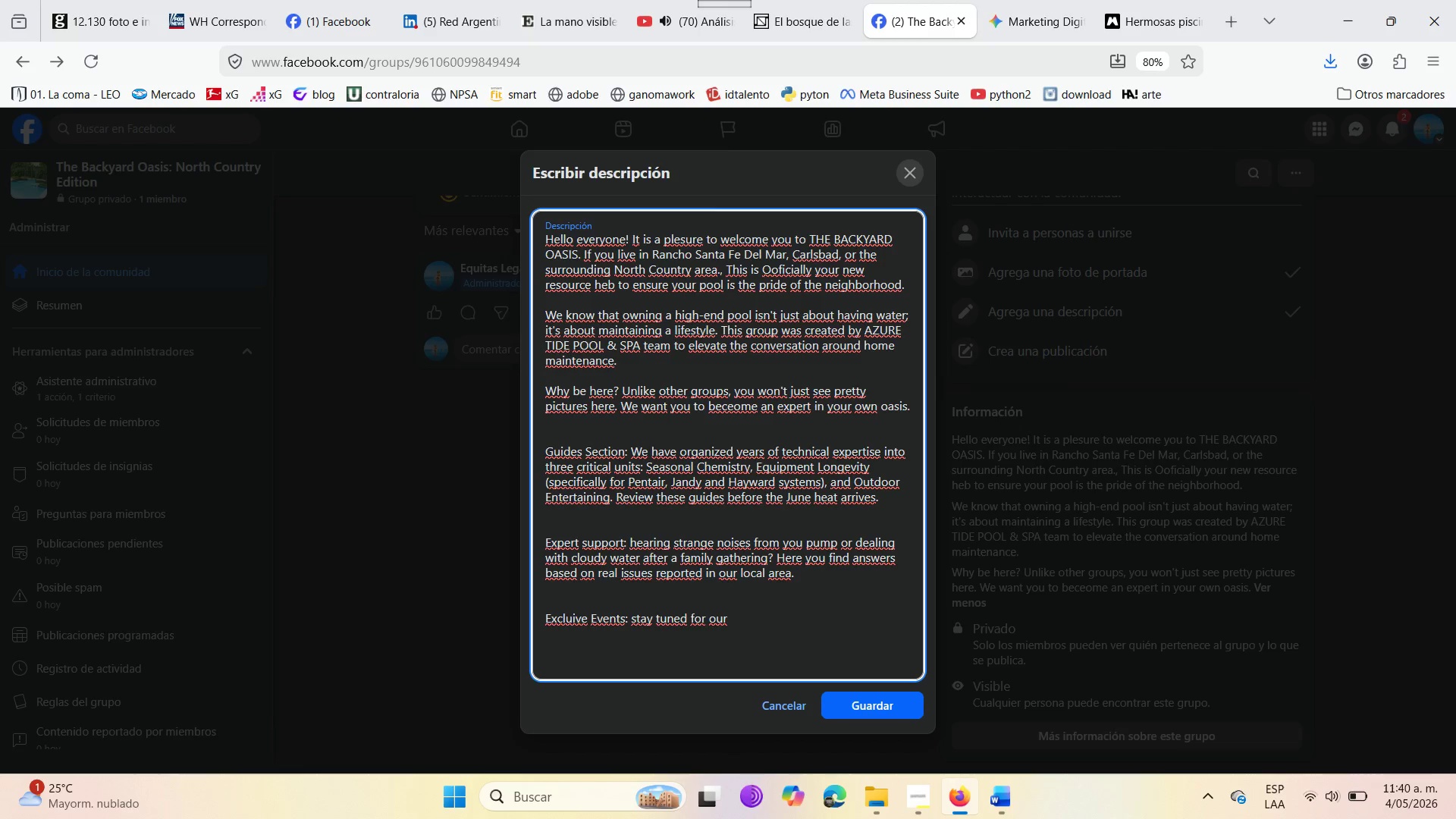 
type(live workshops)
key(Backspace)
type(s )
key(Backspace)
type(, such as the upcoming )
 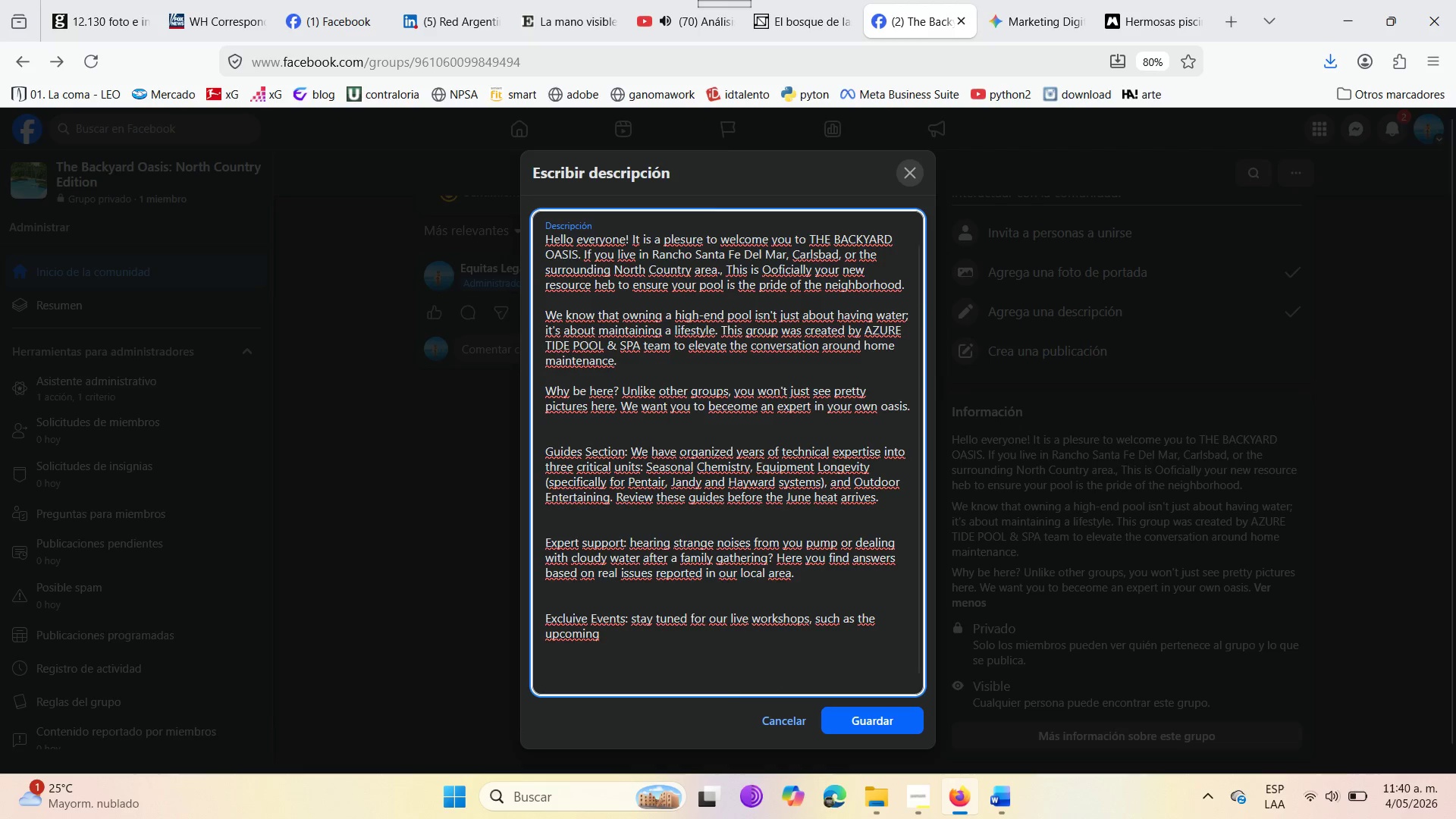 
type(@Spring )
key(Backspace)
 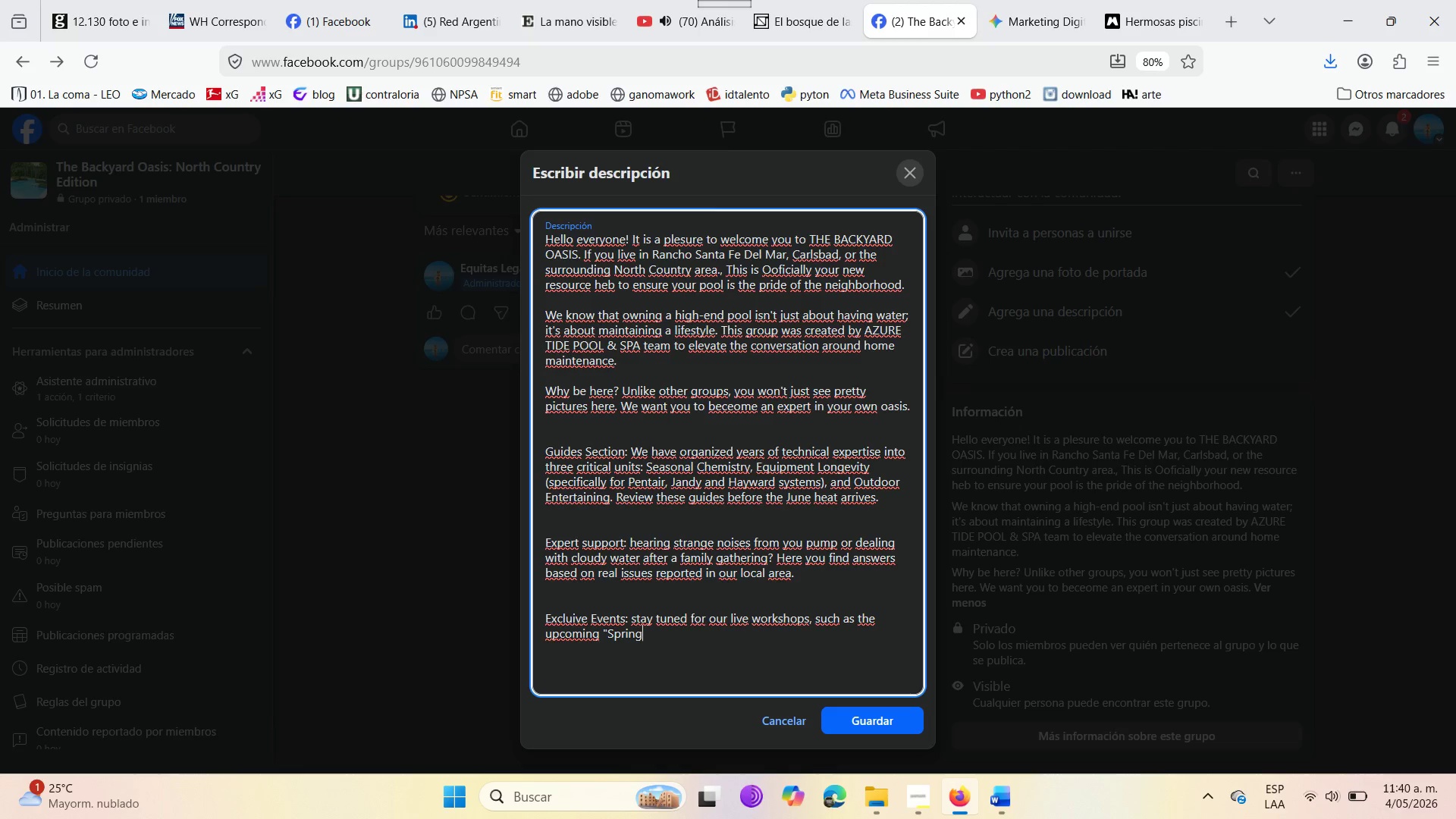 
type(Opennin)
key(Backspace)
key(Backspace)
key(Backspace)
key(Backspace)
key(Backspace)
key(Backspace)
key(Backspace)
type( o)
key(Backspace)
type(Opening q)
key(Backspace)
type(Q )
key(Backspace)
type(^A!)
key(Backspace)
type(@, wha)
key(Backspace)
type(w)
key(Backspace)
type(ere we will tackle )
 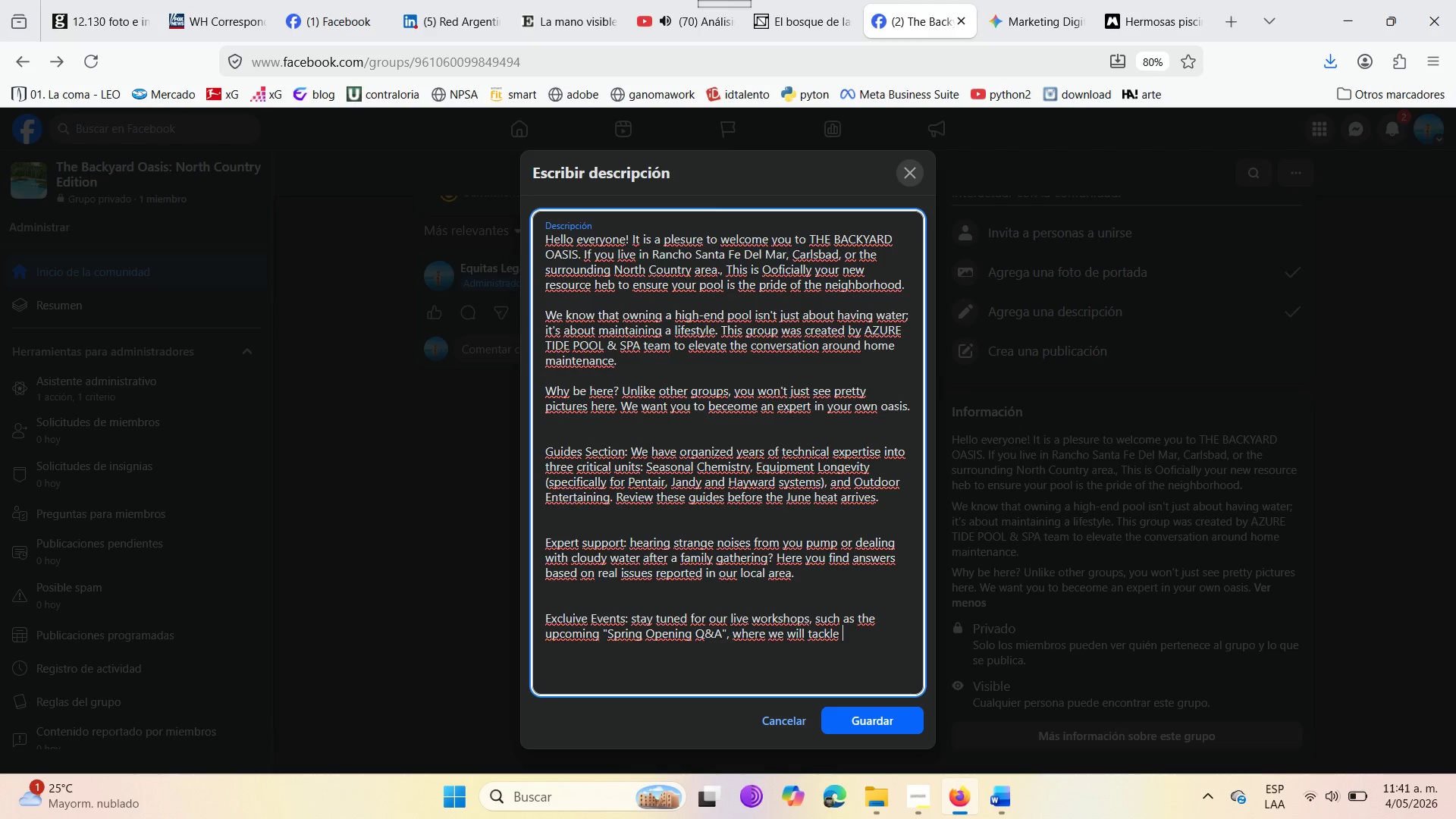 
type(all your questions about the the season kick )
key(Backspace)
type(-off. )
 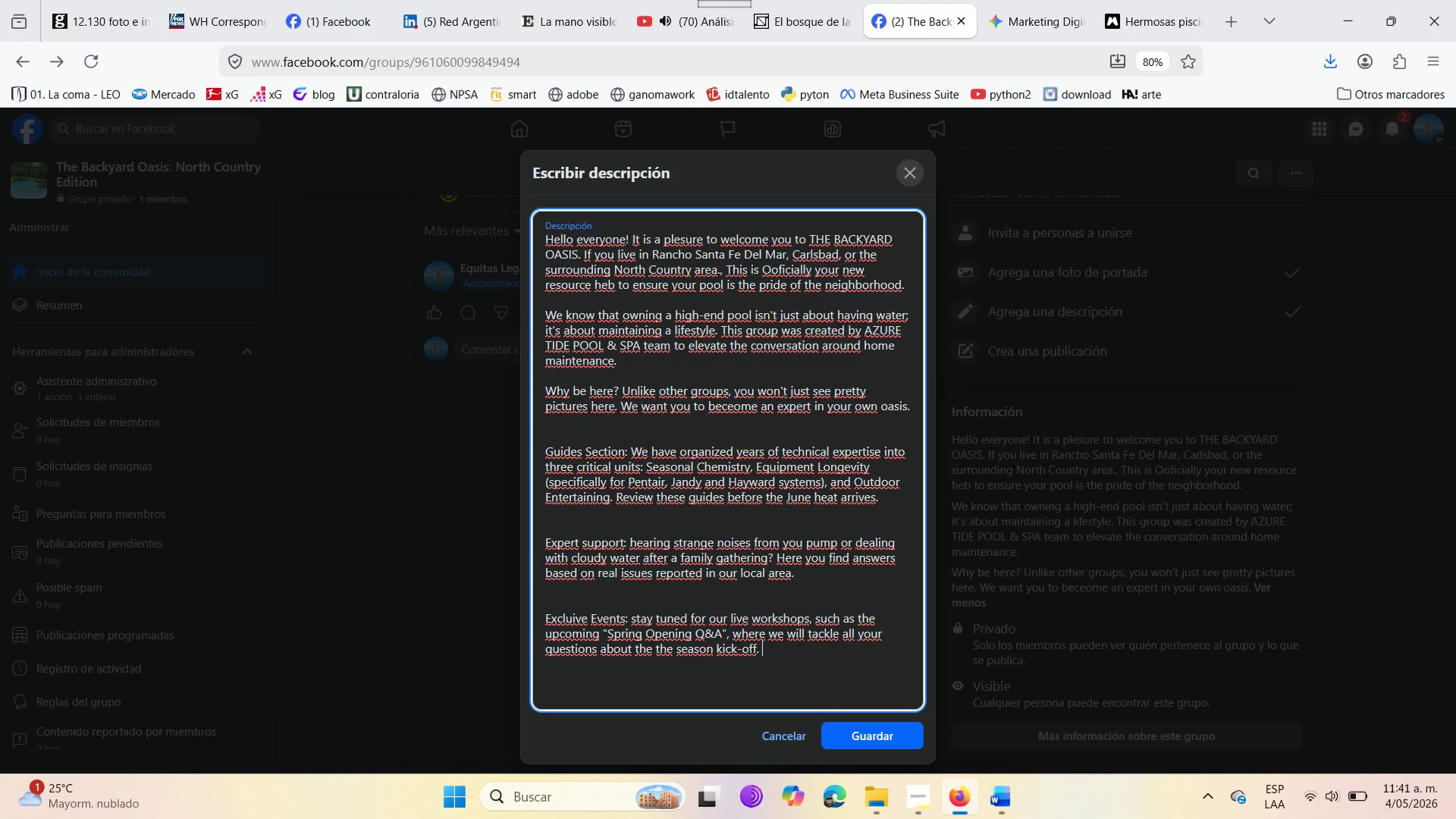 
wait(11.25)
 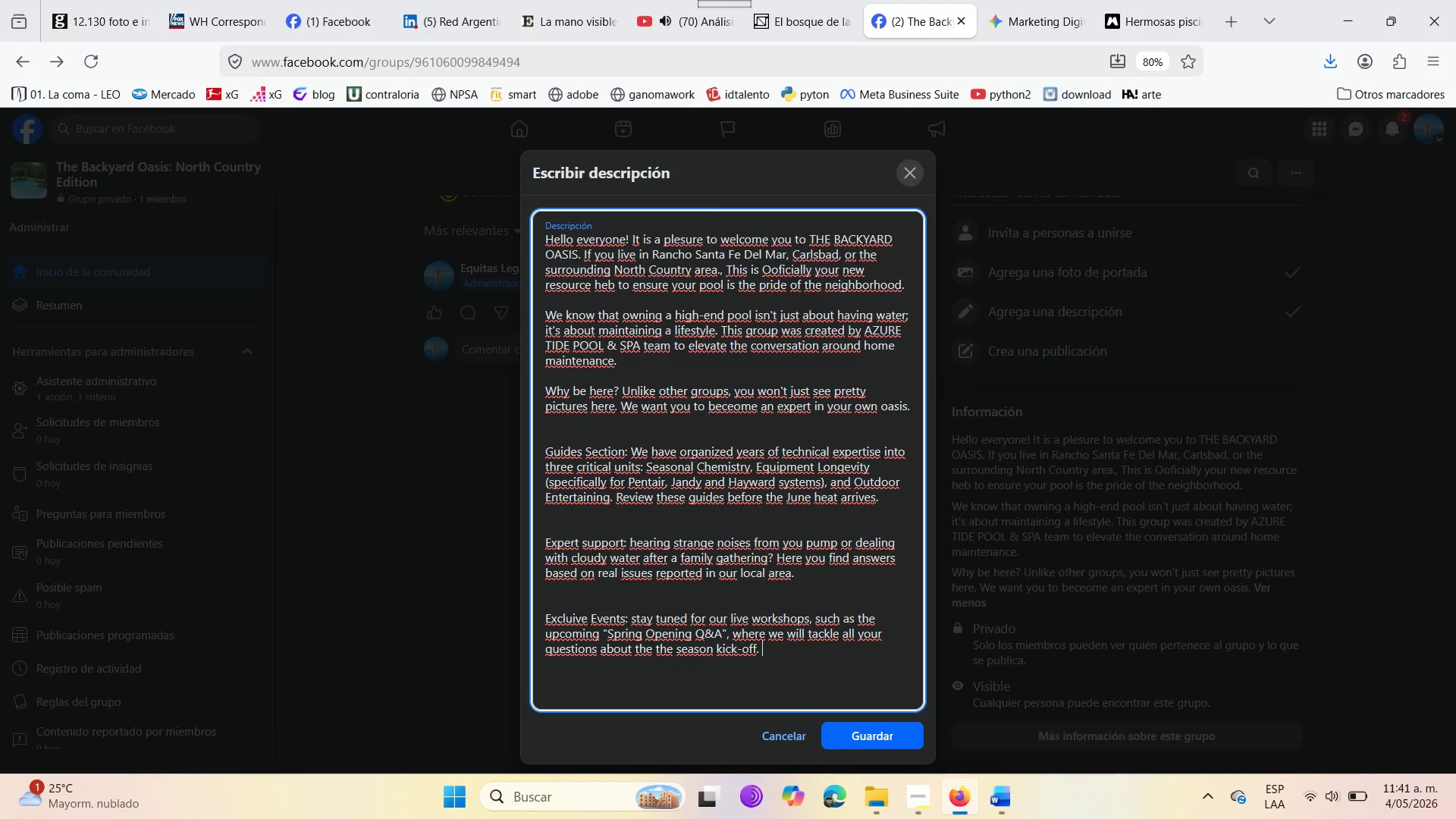 
key(Enter)
 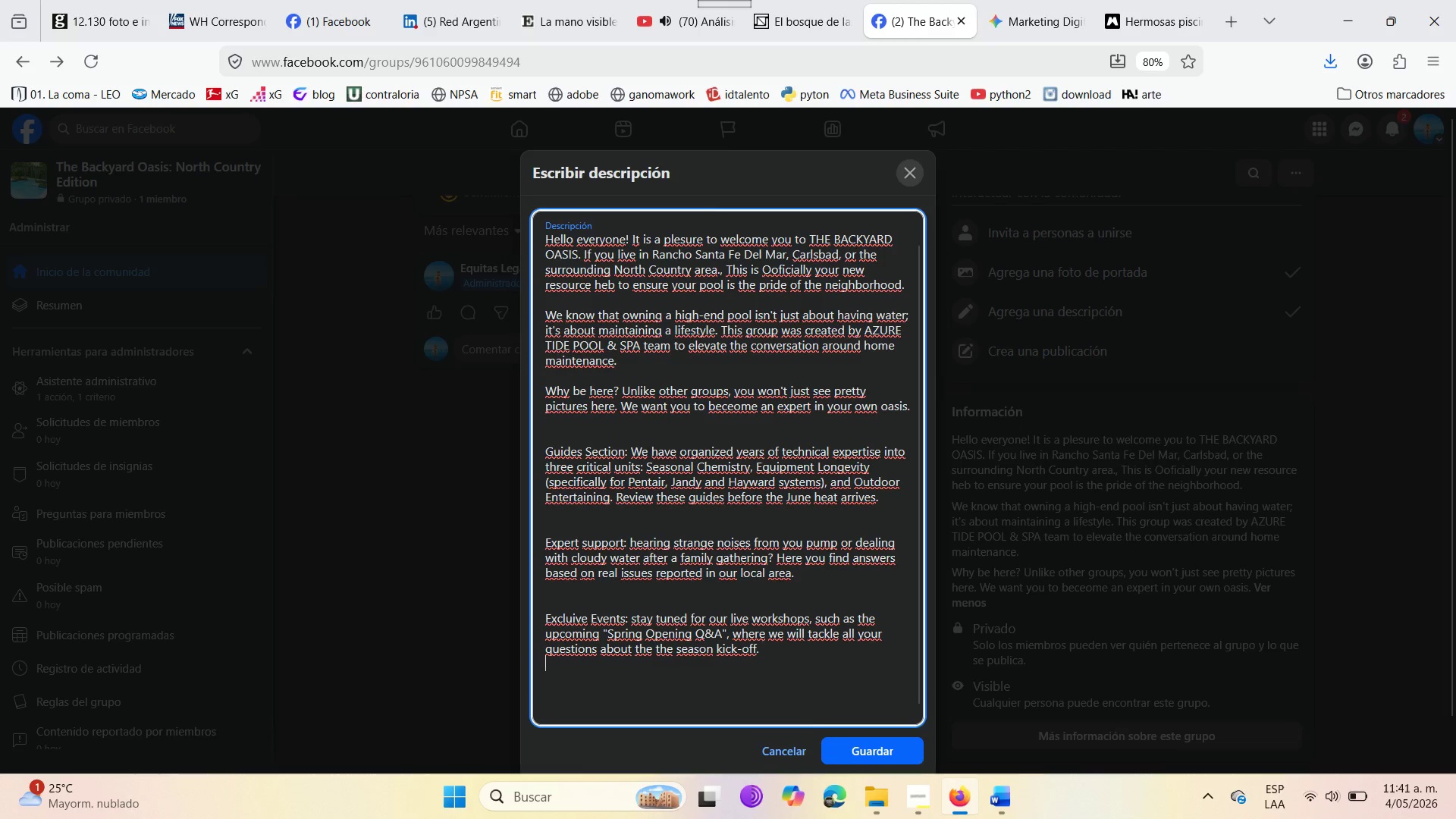 
key(Enter)
 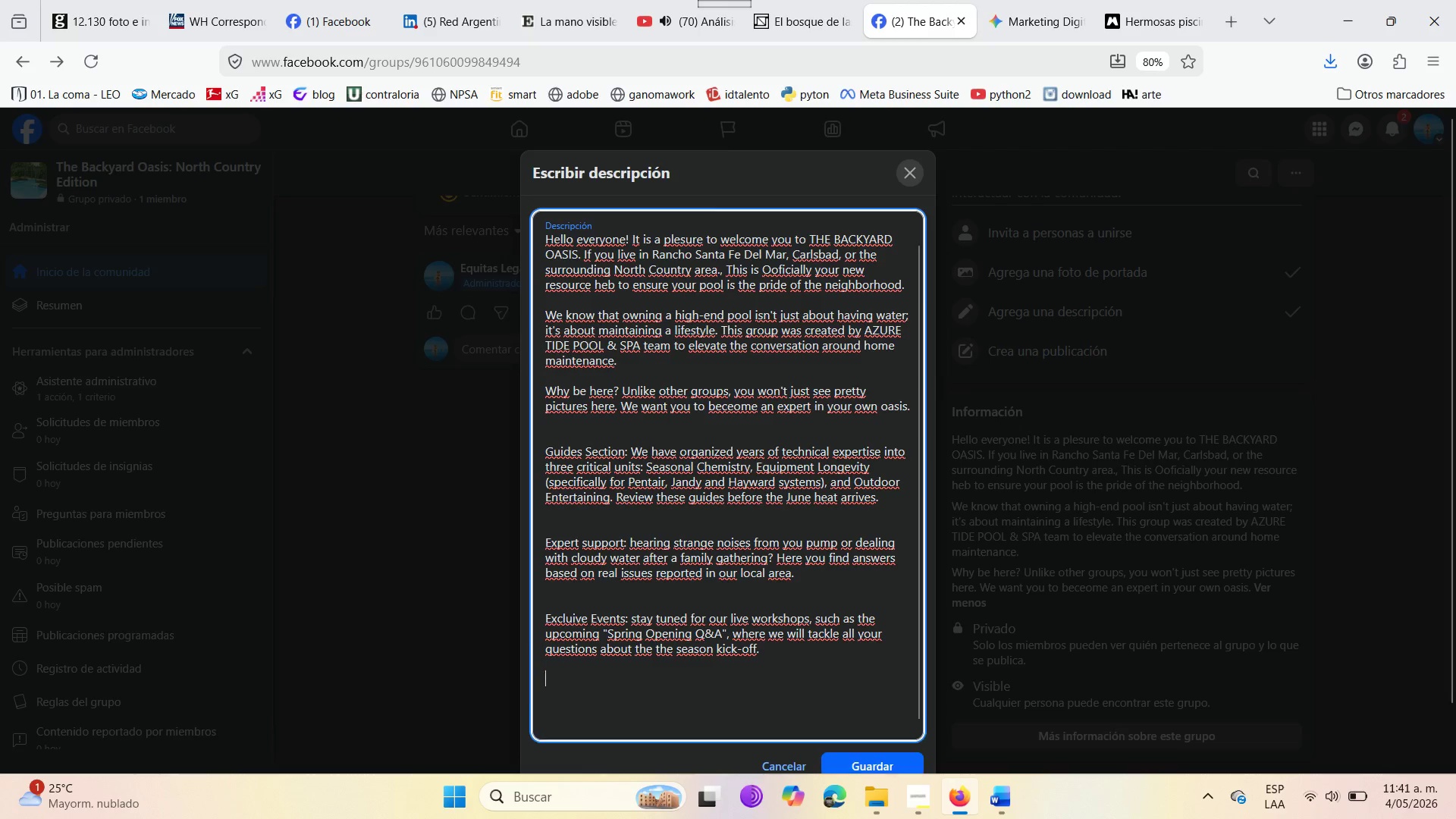 
key(Enter)
 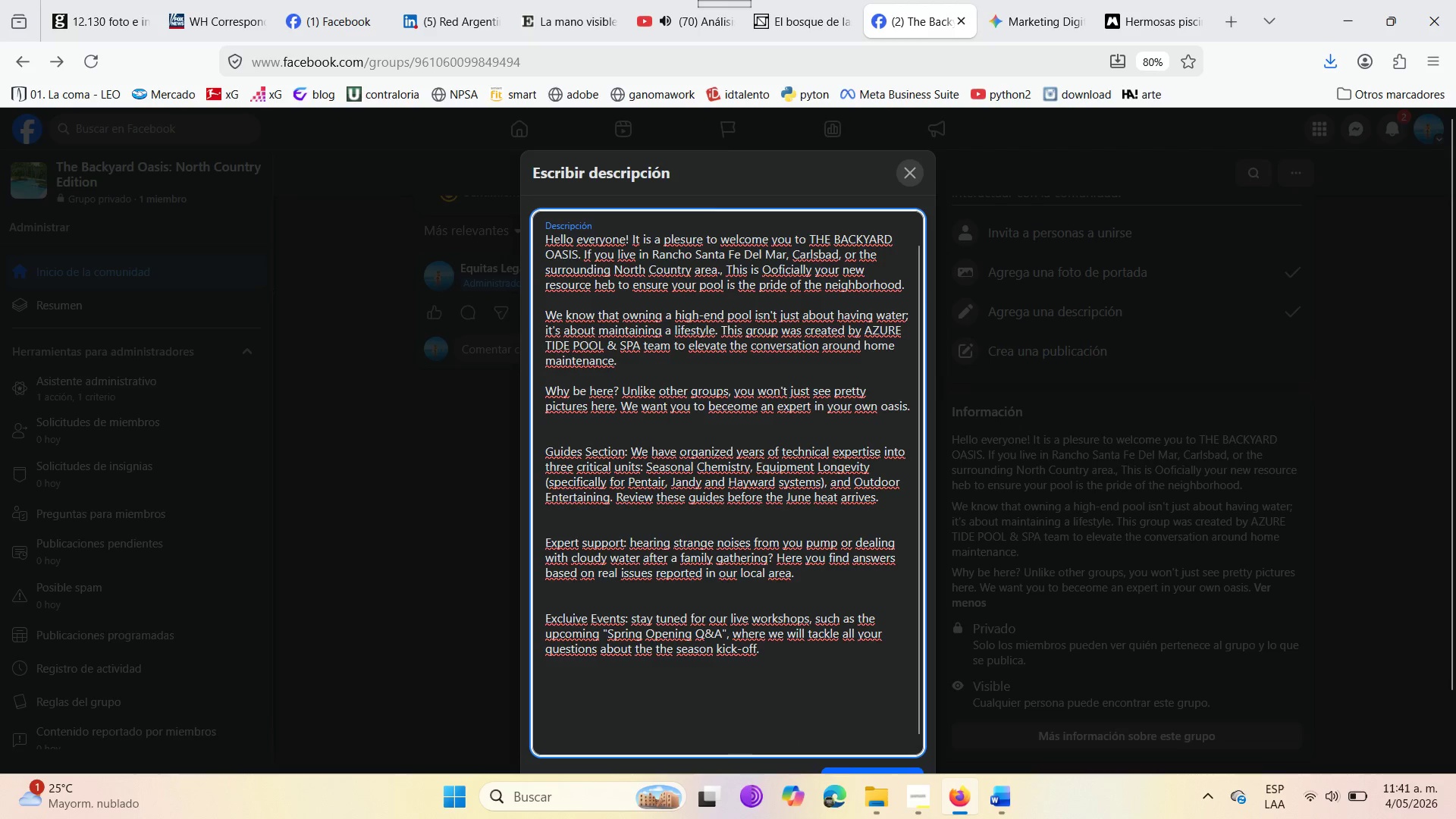 
type(Your first task )
key(Backspace)
type(> Introduced )
key(Backspace)
key(Backspace)
type( yo)
 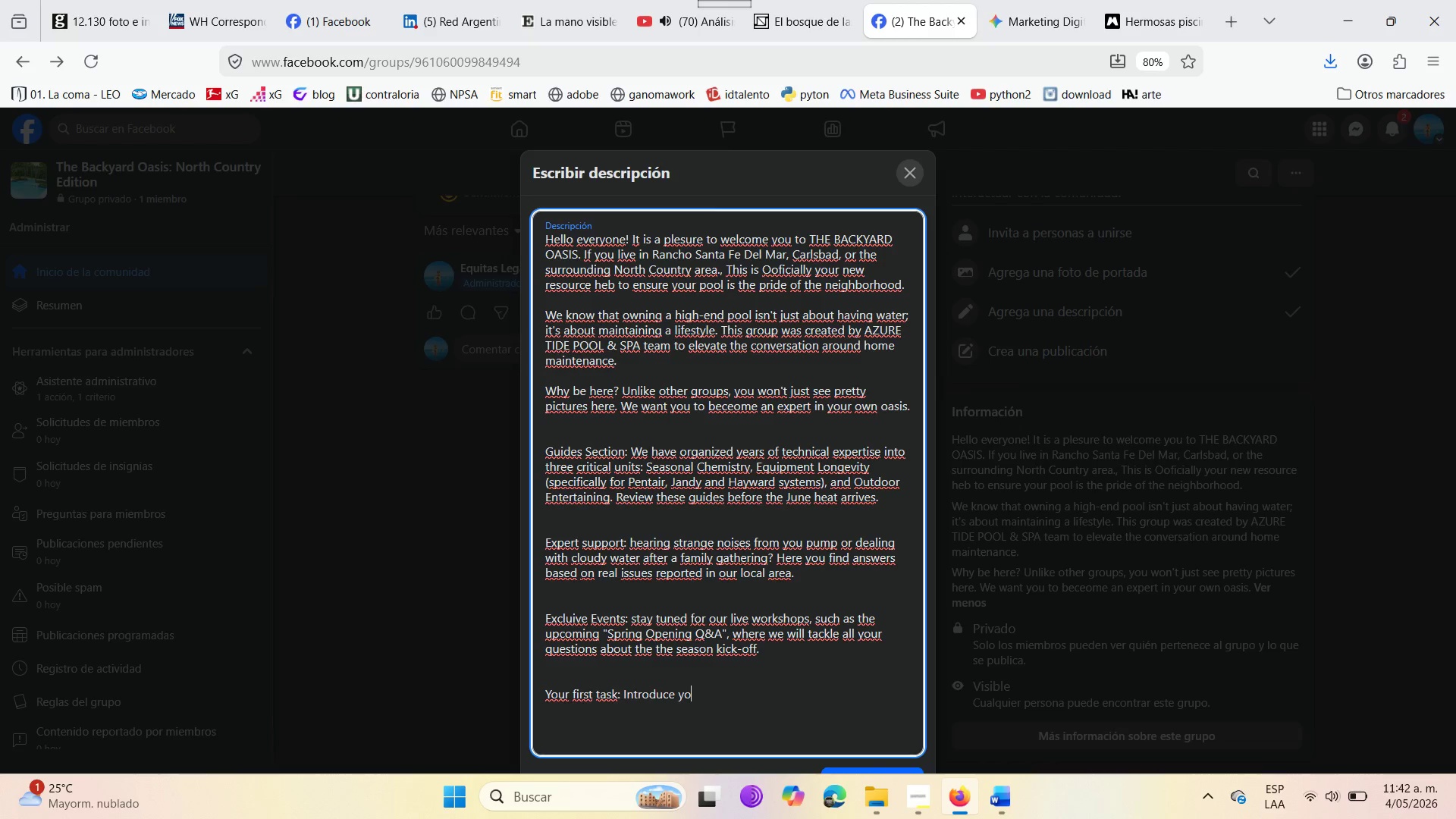 
wait(10.91)
 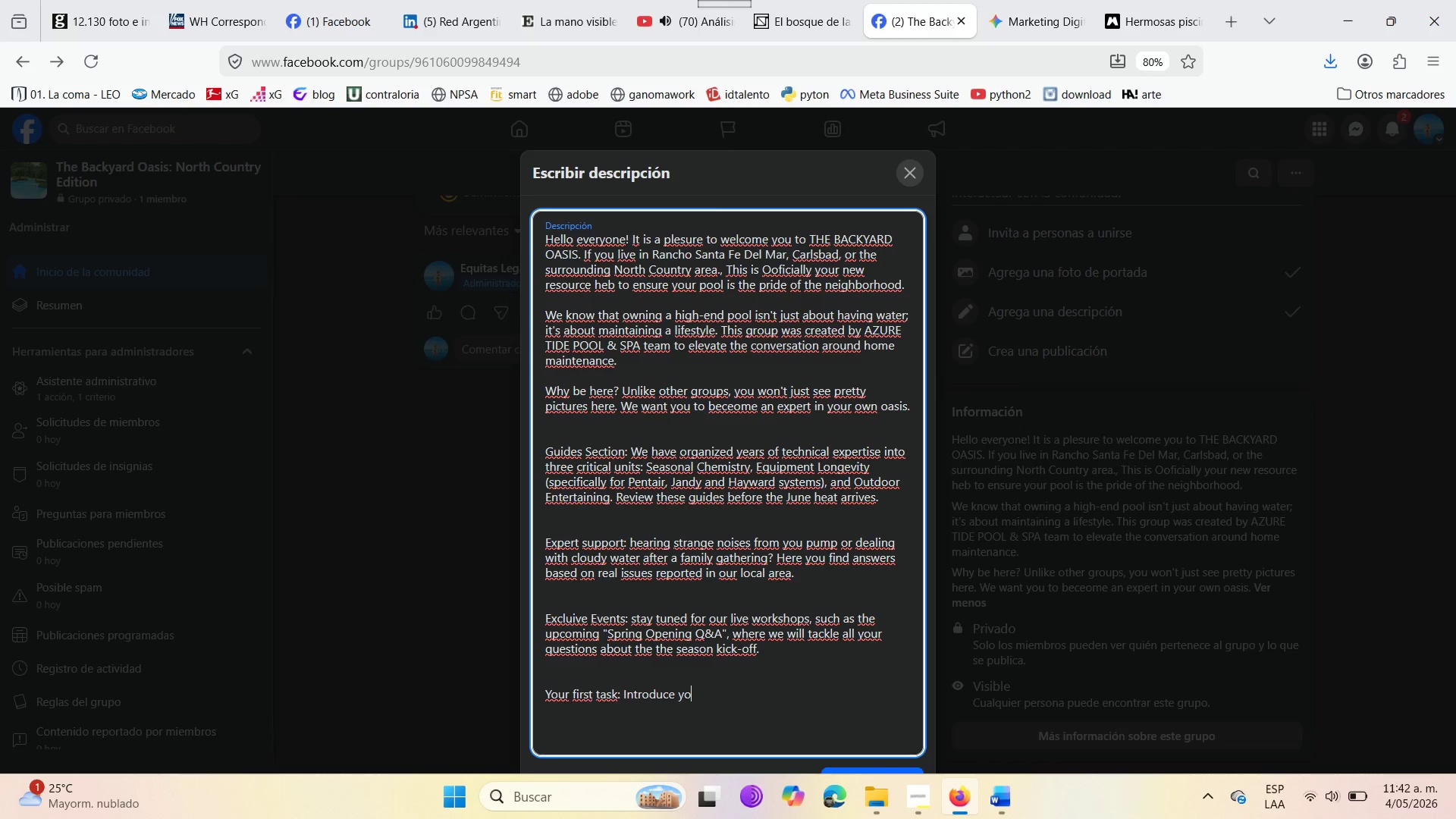 
type(urself )
 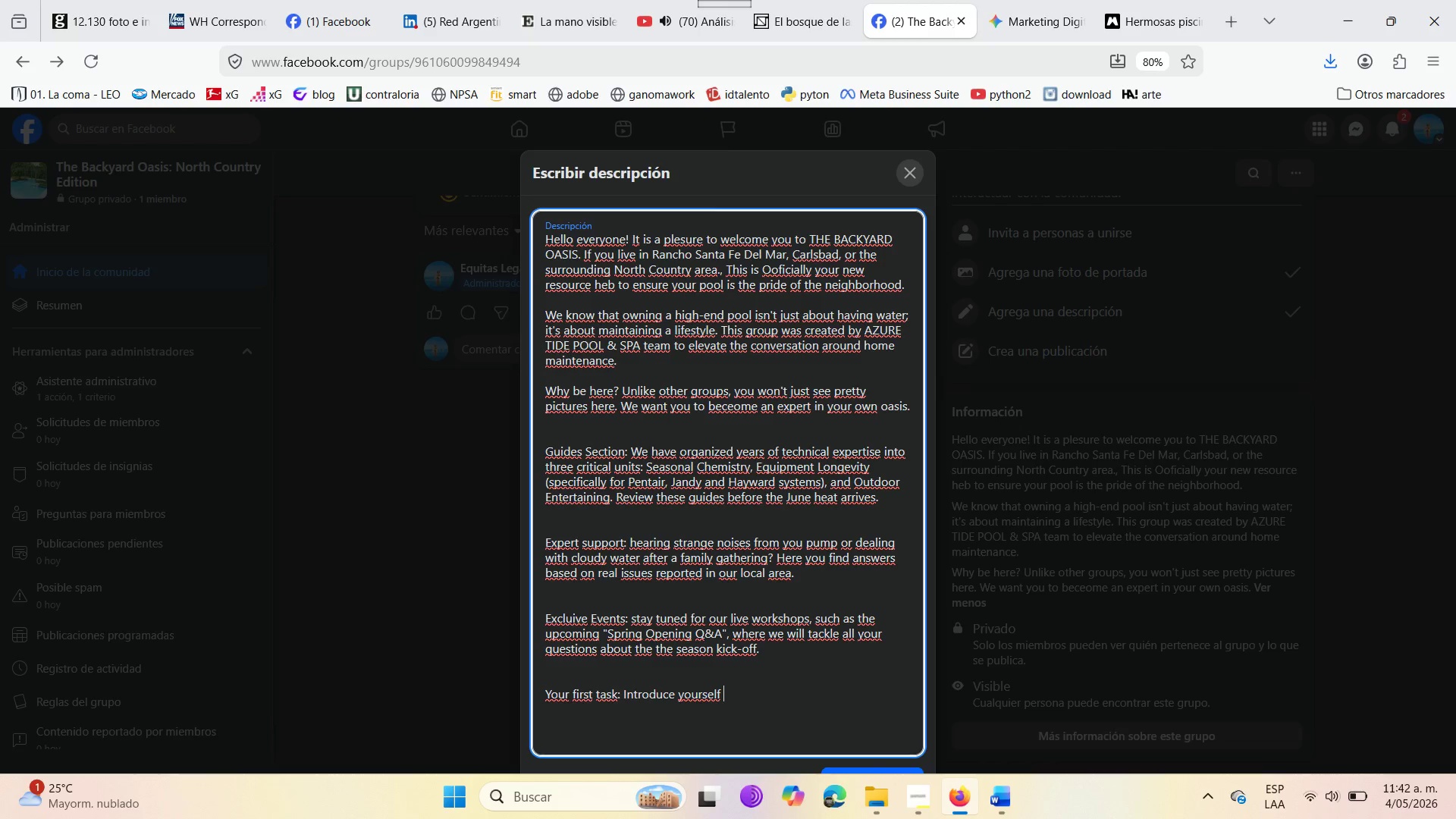 
type(in the comments )
key(Backspace)
type(! )
 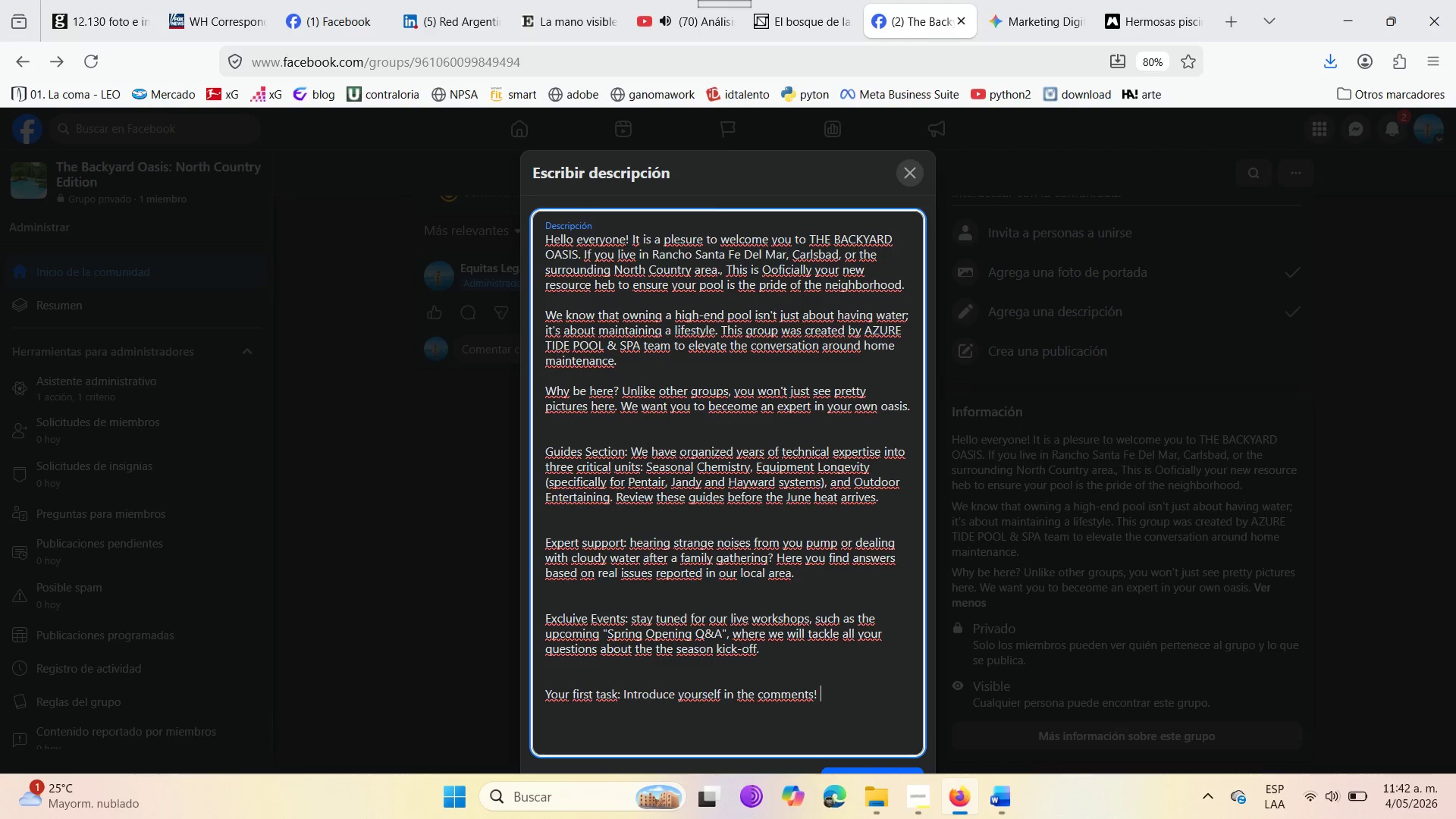 
wait(5.72)
 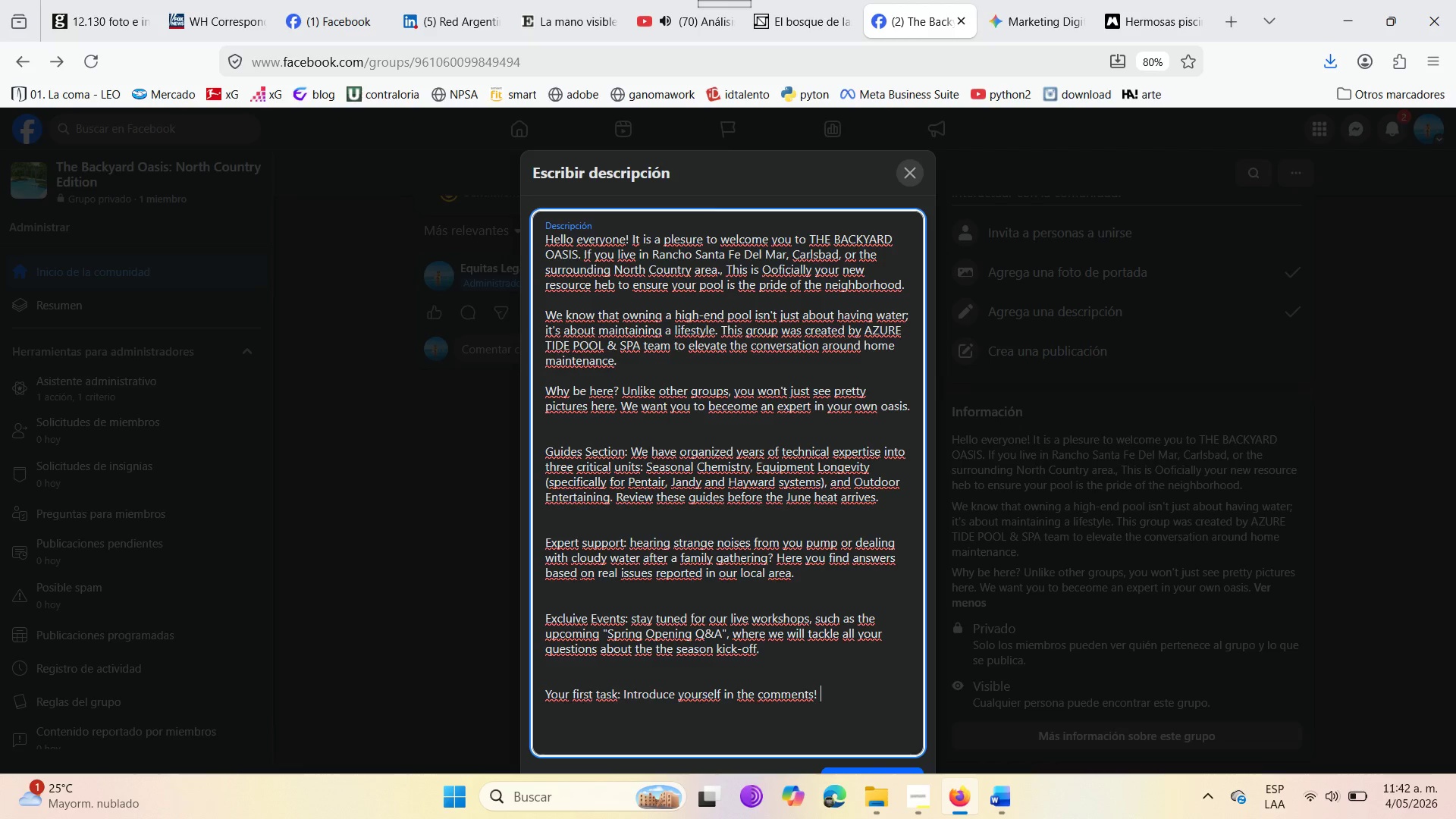 
type(Tell us whicj)
key(Backspace)
type(h part of North Country you are in a )
key(Backspace)
key(Backspace)
 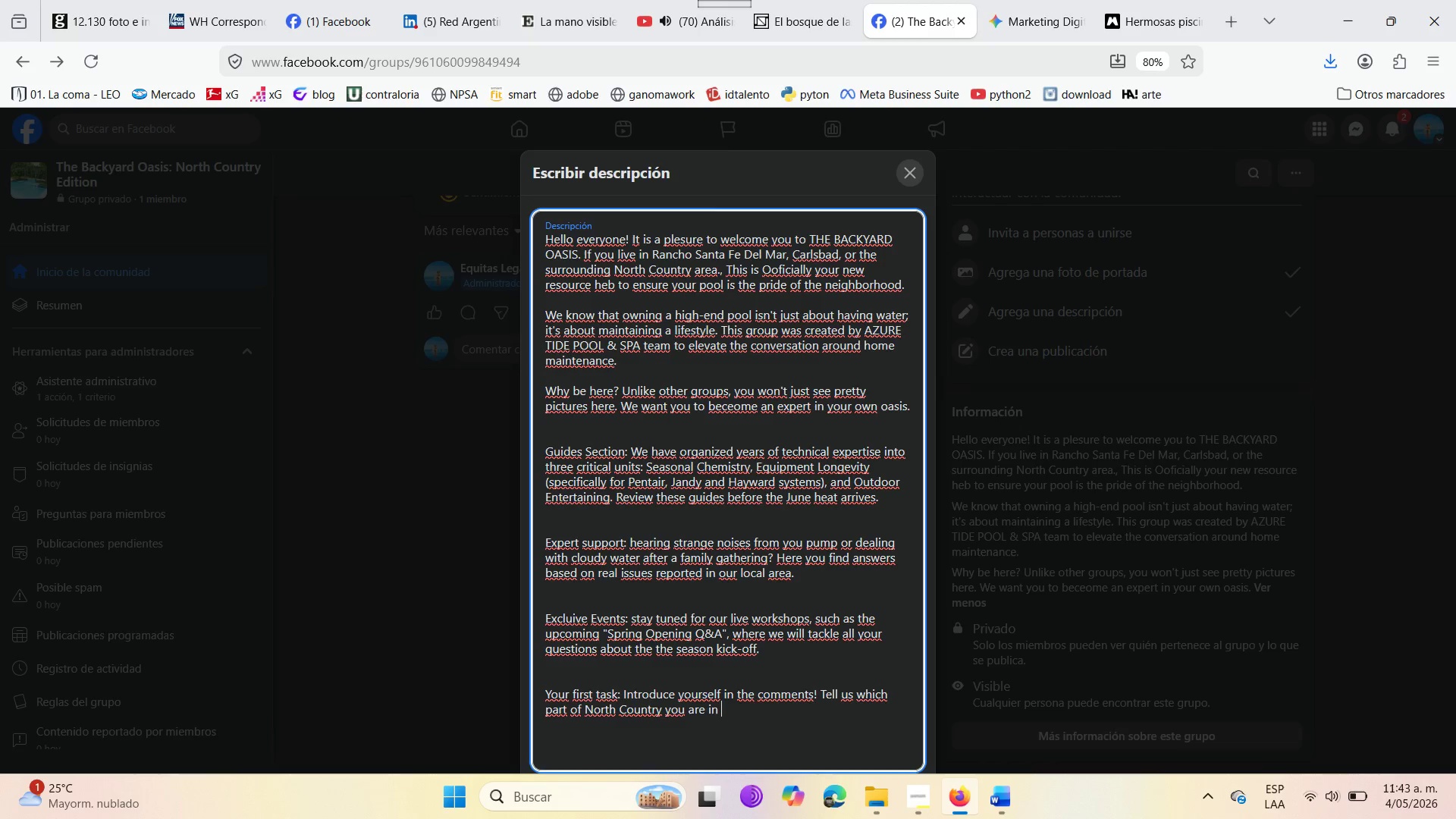 
type( and equipment )
 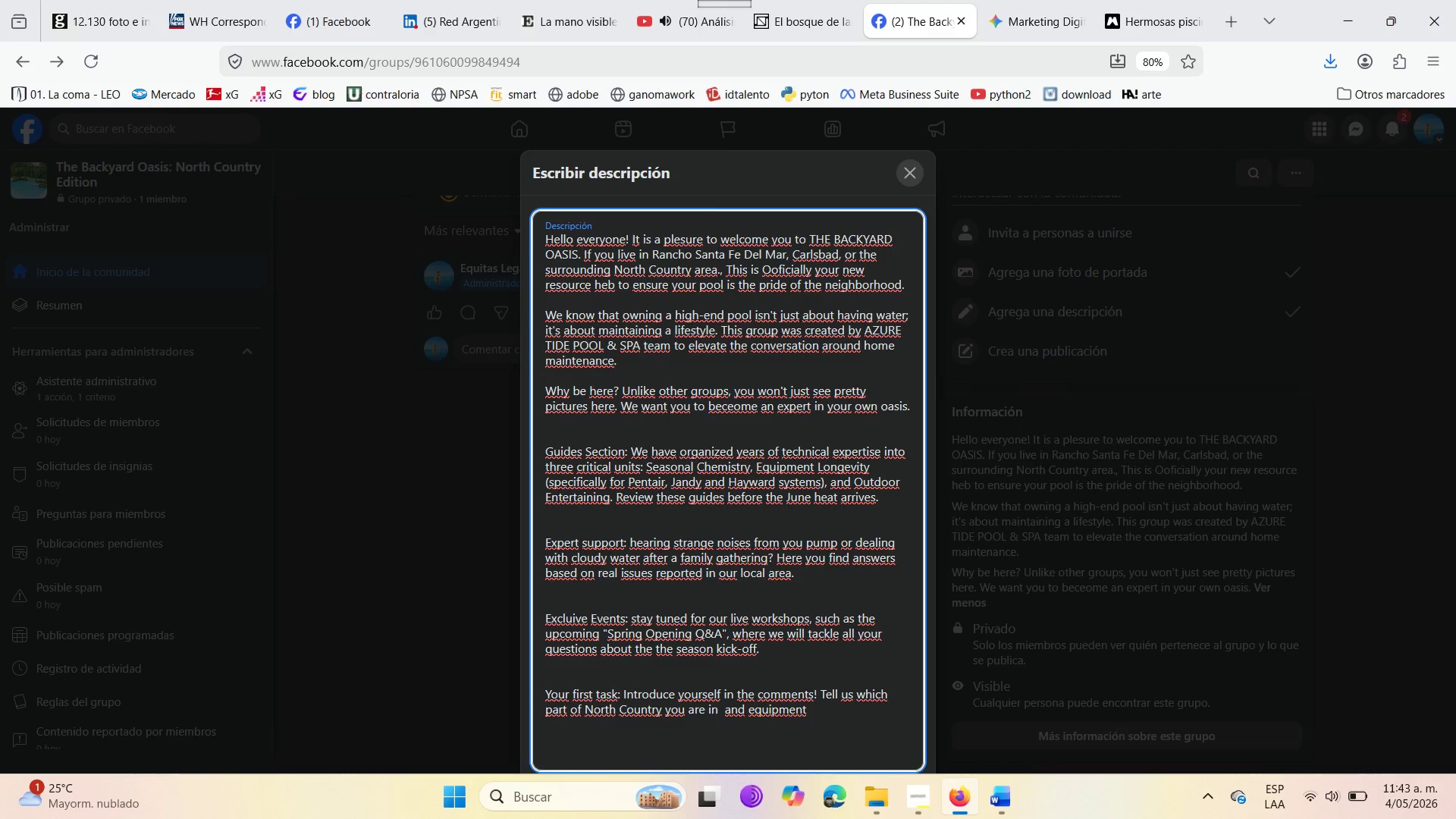 
type(*pump&filter( you)
 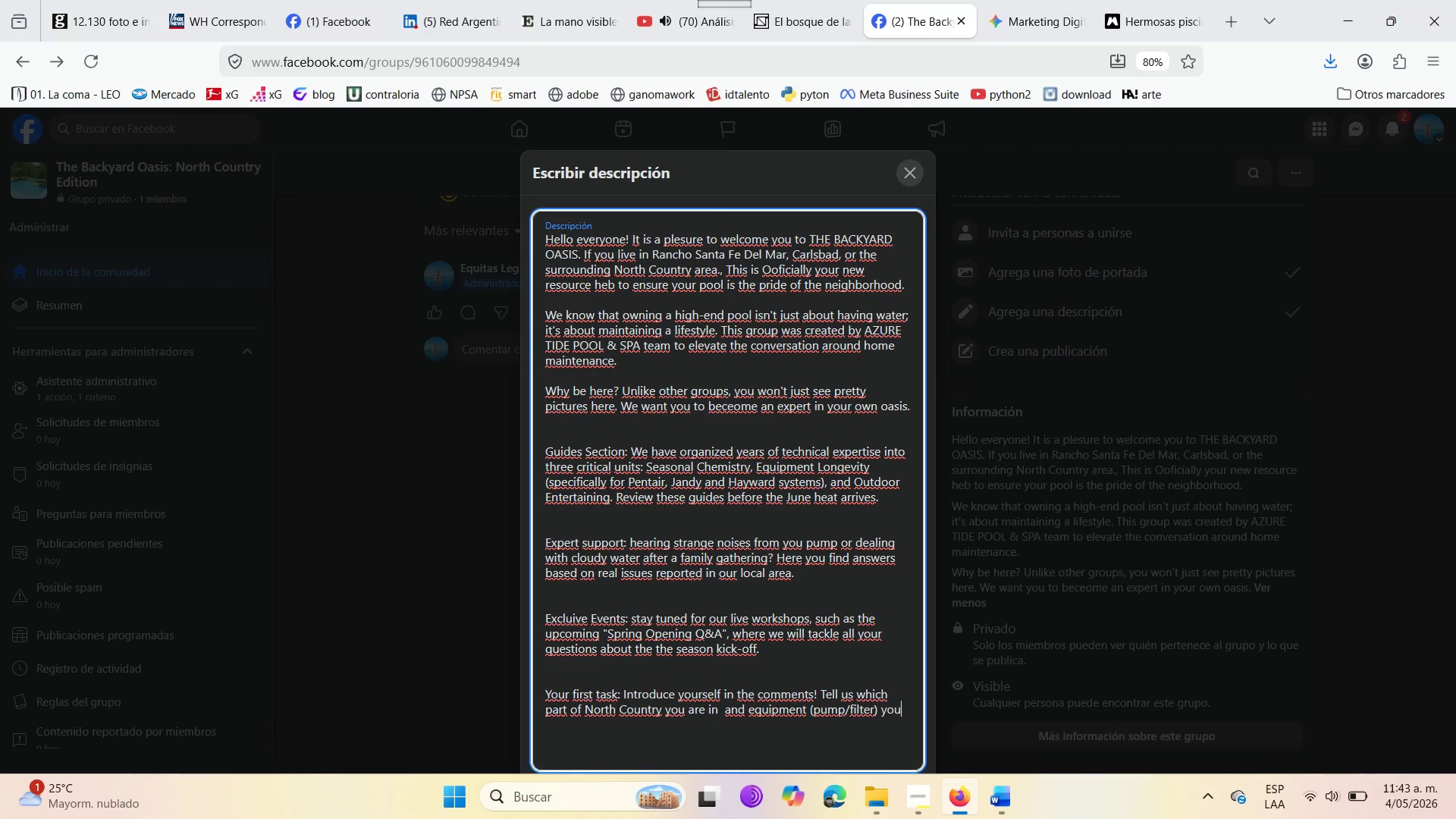 
type(are currently using )
key(Backspace)
type(. )
 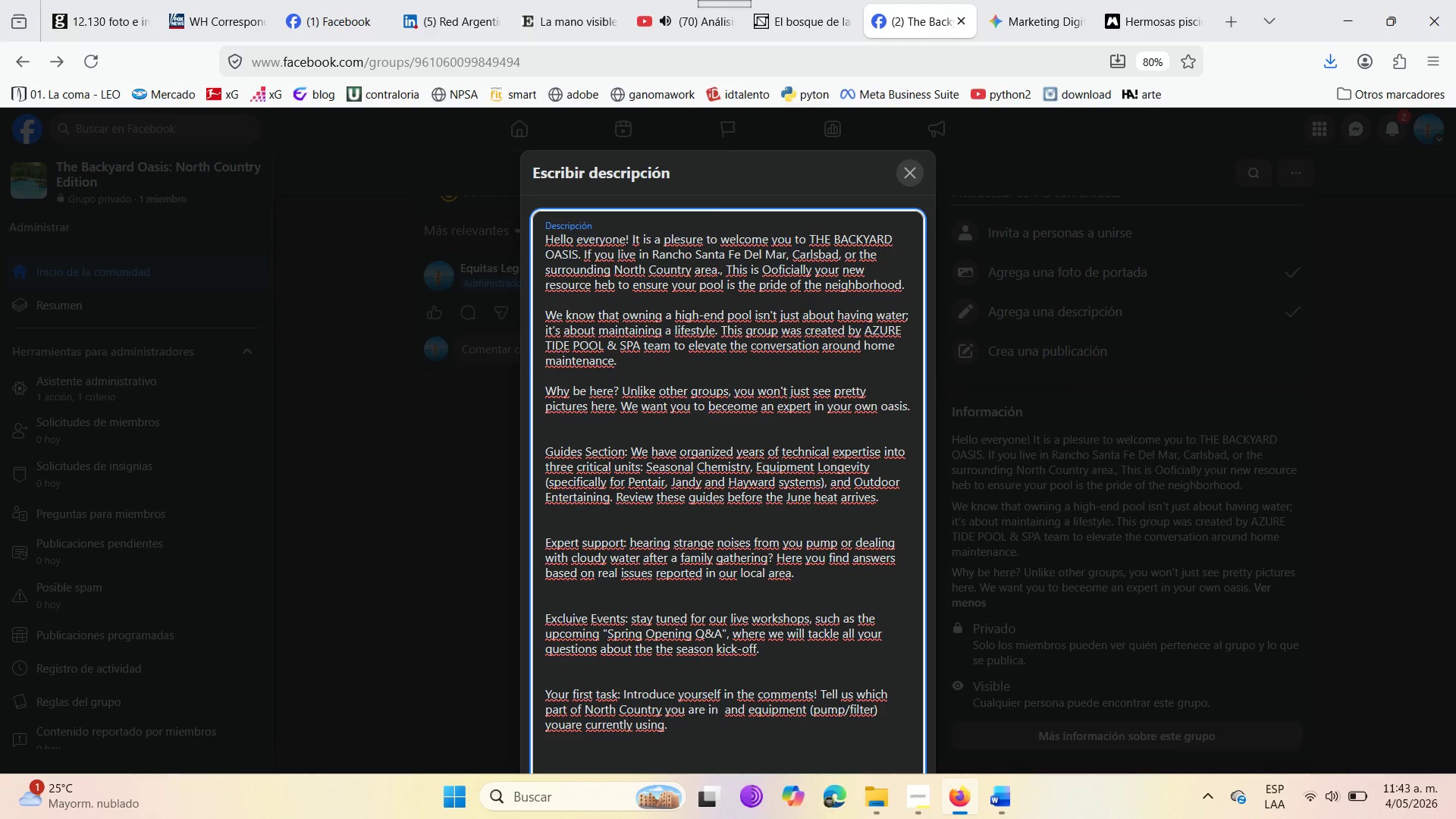 
type(We are here to help you ensure the water is perfect for )
 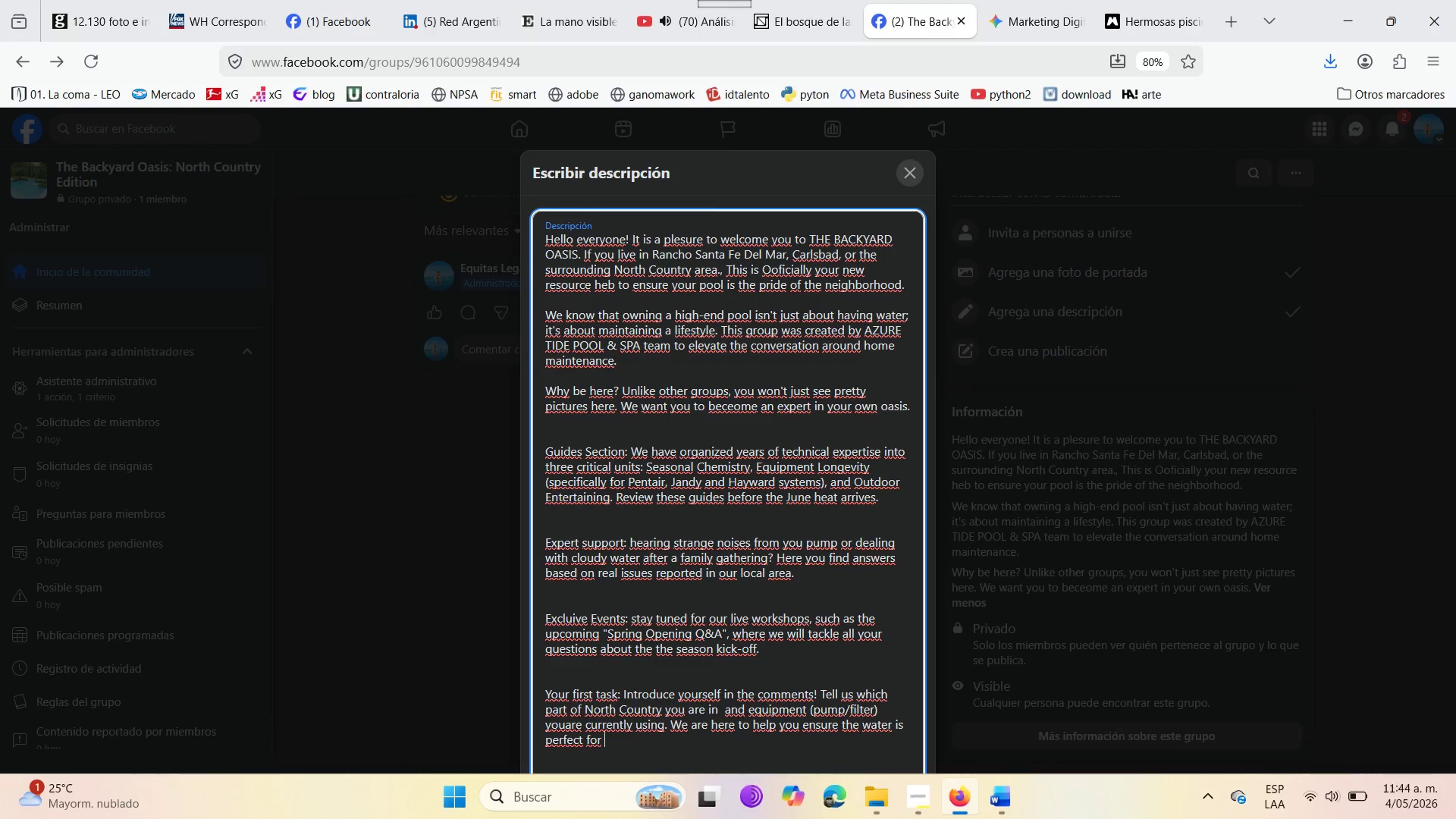 
wait(6.52)
 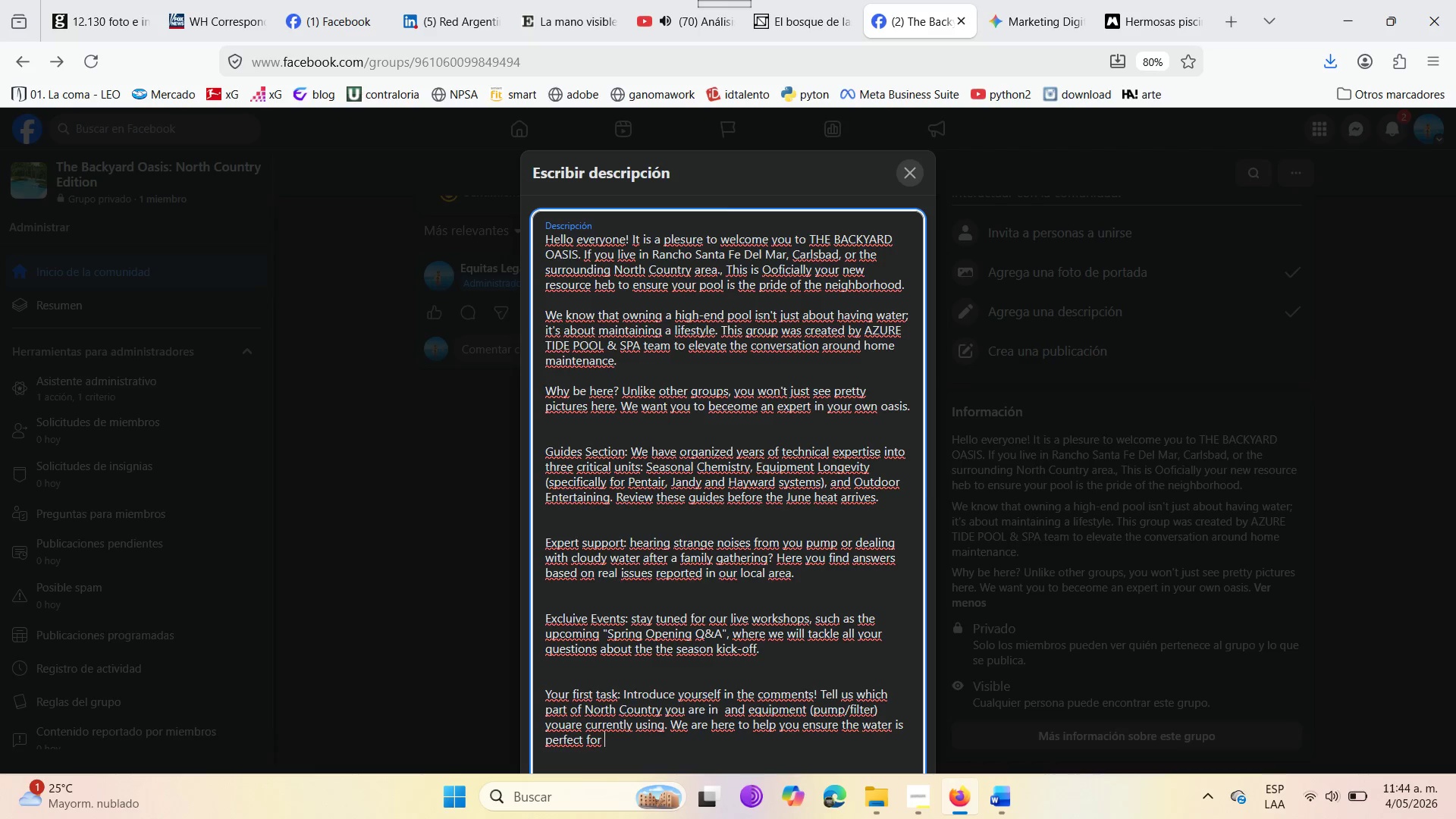 
type(the )
 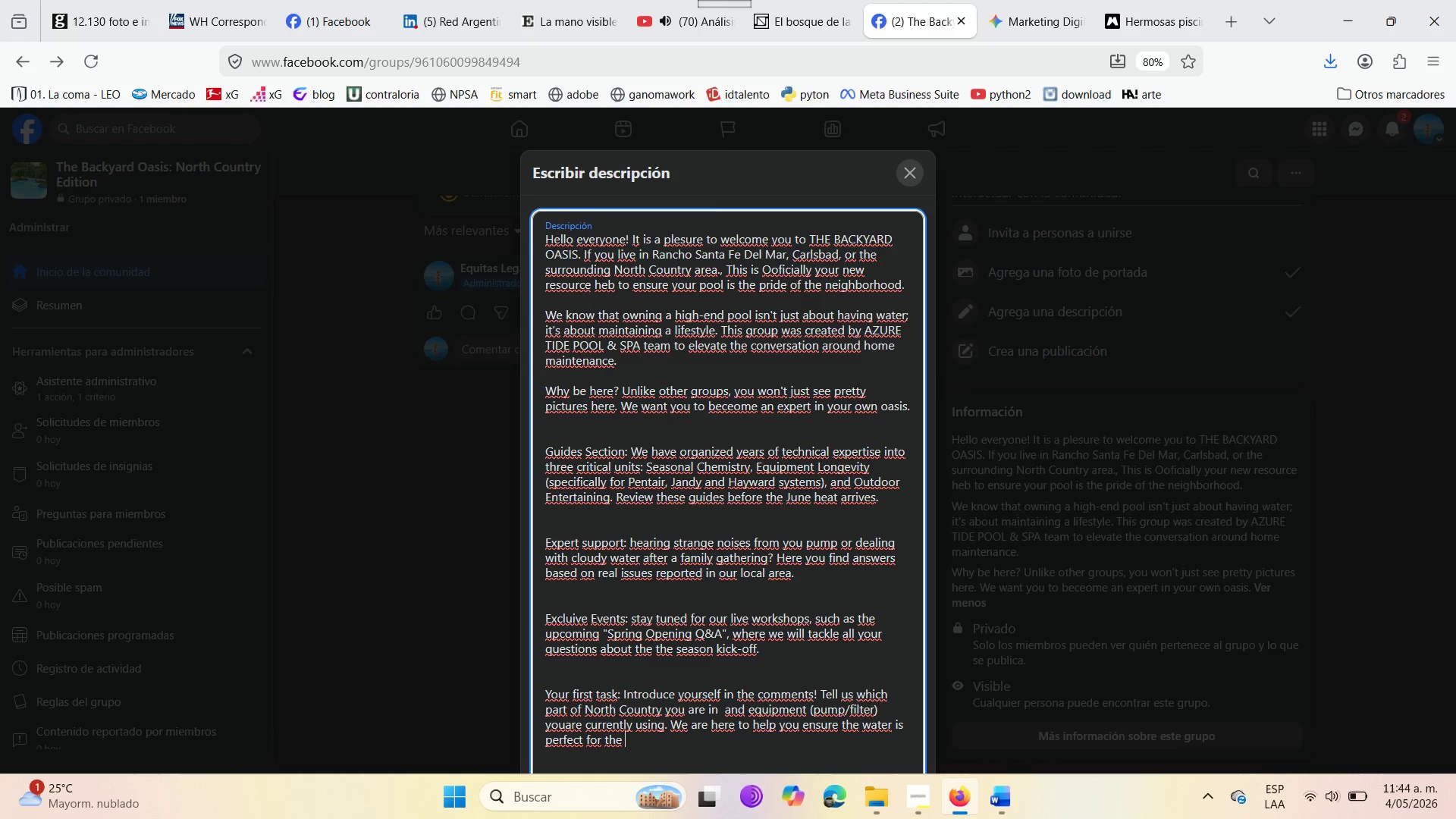 
type(first dip of the summer )
key(Backspace)
type(!)
 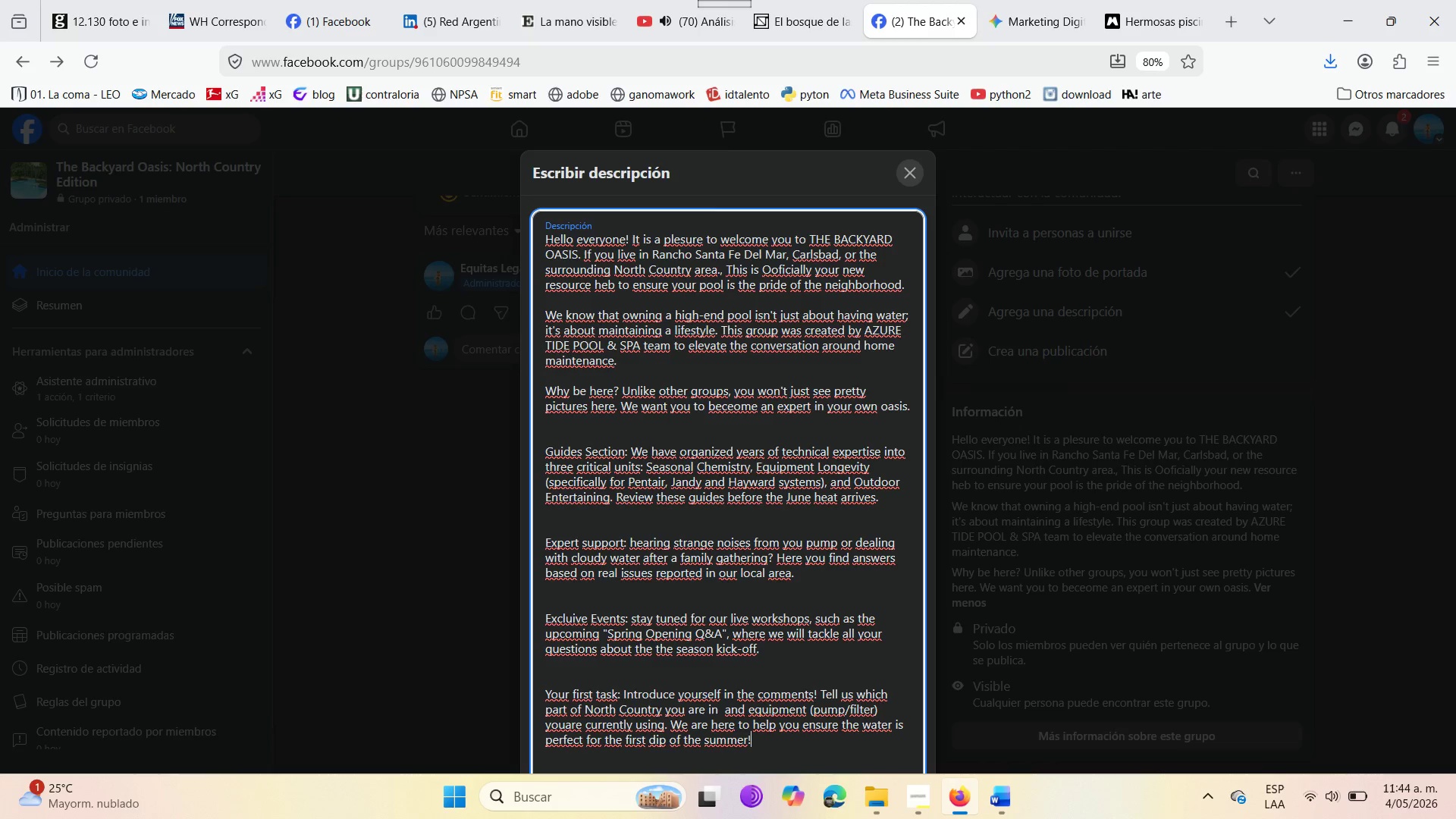 
scroll: coordinate [738, 666], scroll_direction: down, amount: 11.0
 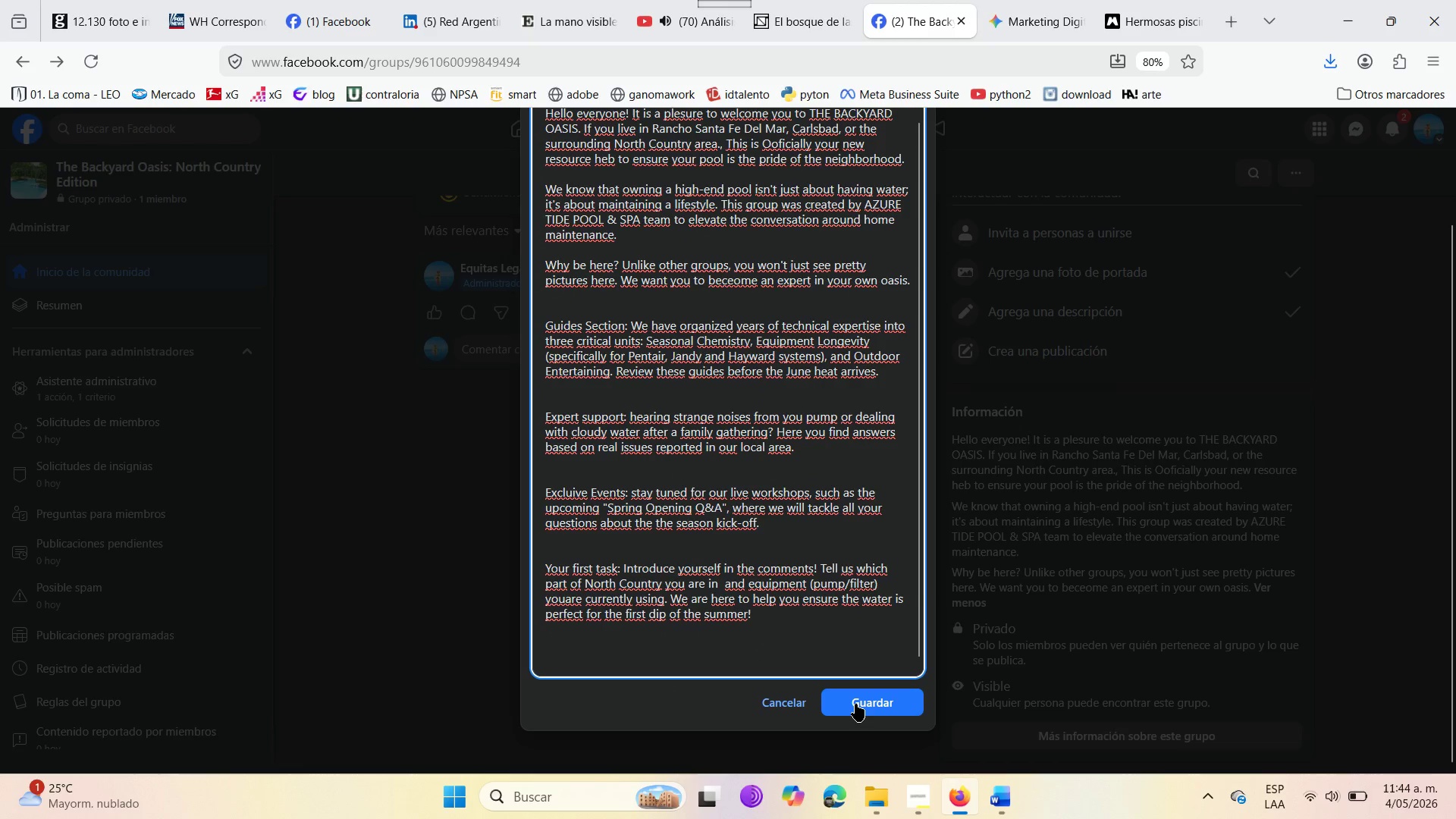 
left_click([855, 704])
 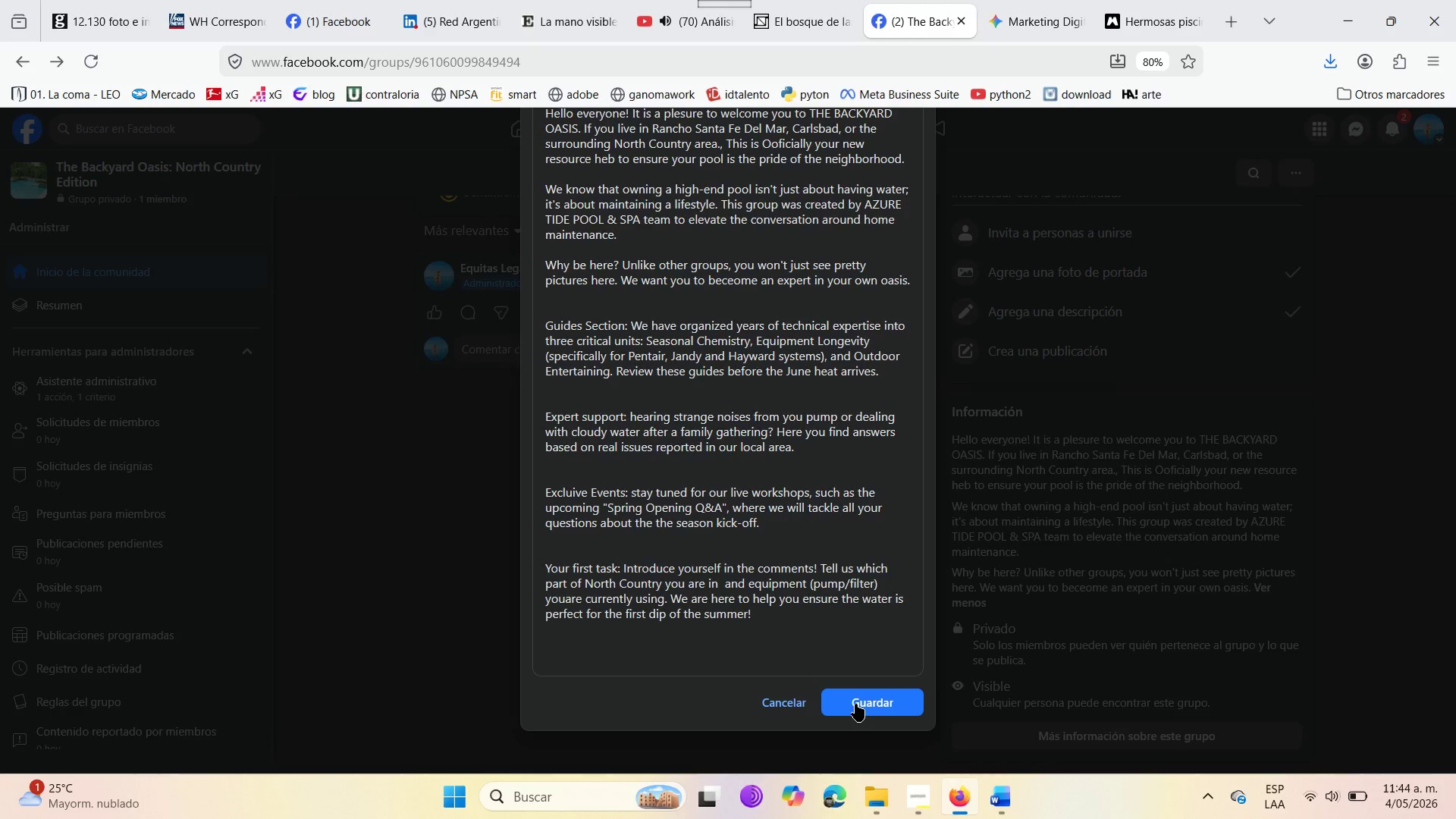 
scroll: coordinate [936, 602], scroll_direction: down, amount: 4.0
 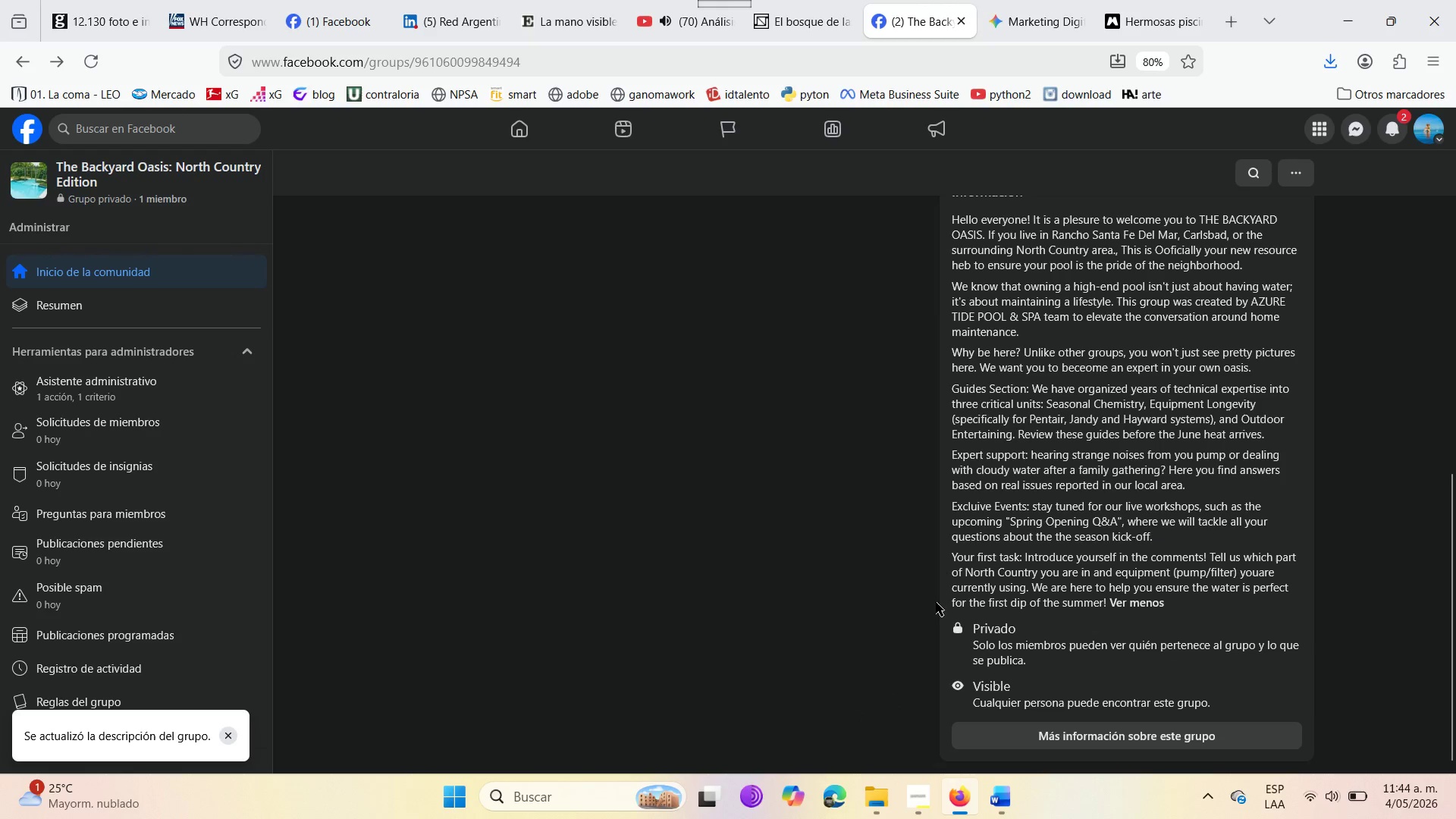 
scroll: coordinate [936, 602], scroll_direction: up, amount: 4.0
 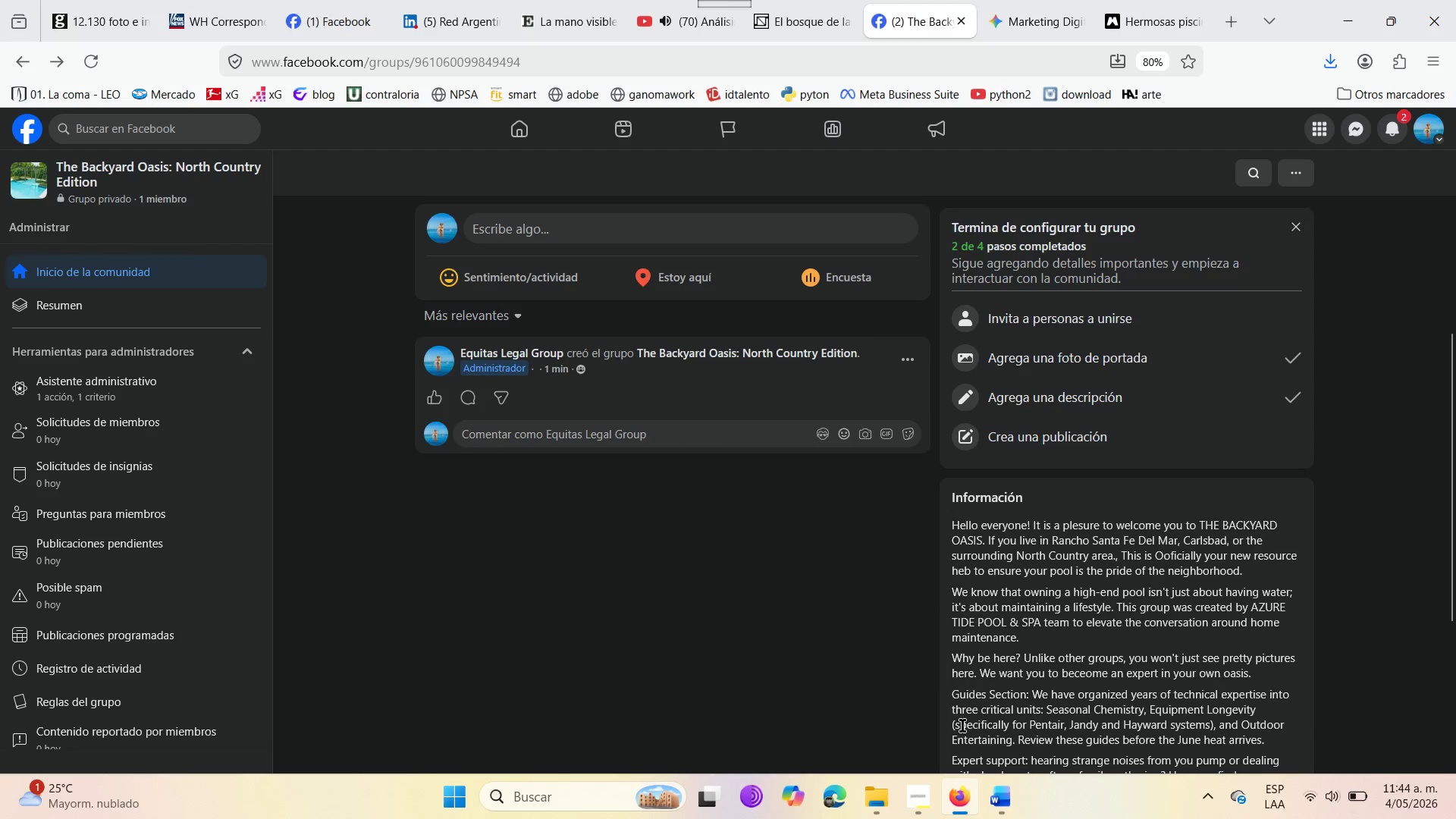 
left_click([915, 804])